 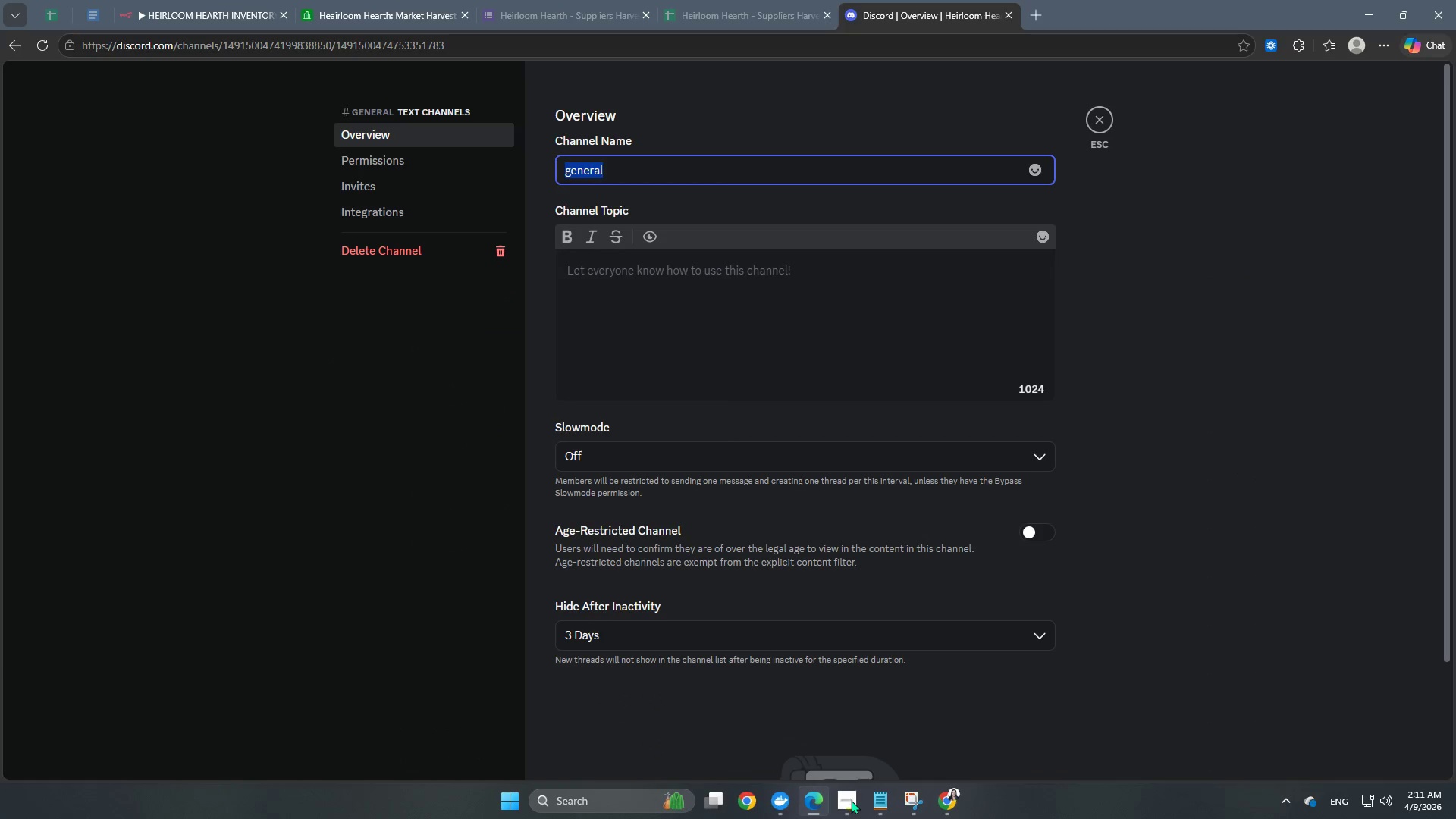 
type(HH)
key(Backspace)
key(Backspace)
type(hh )
key(Backspace)
key(Backspace)
key(Backspace)
type(HH)
 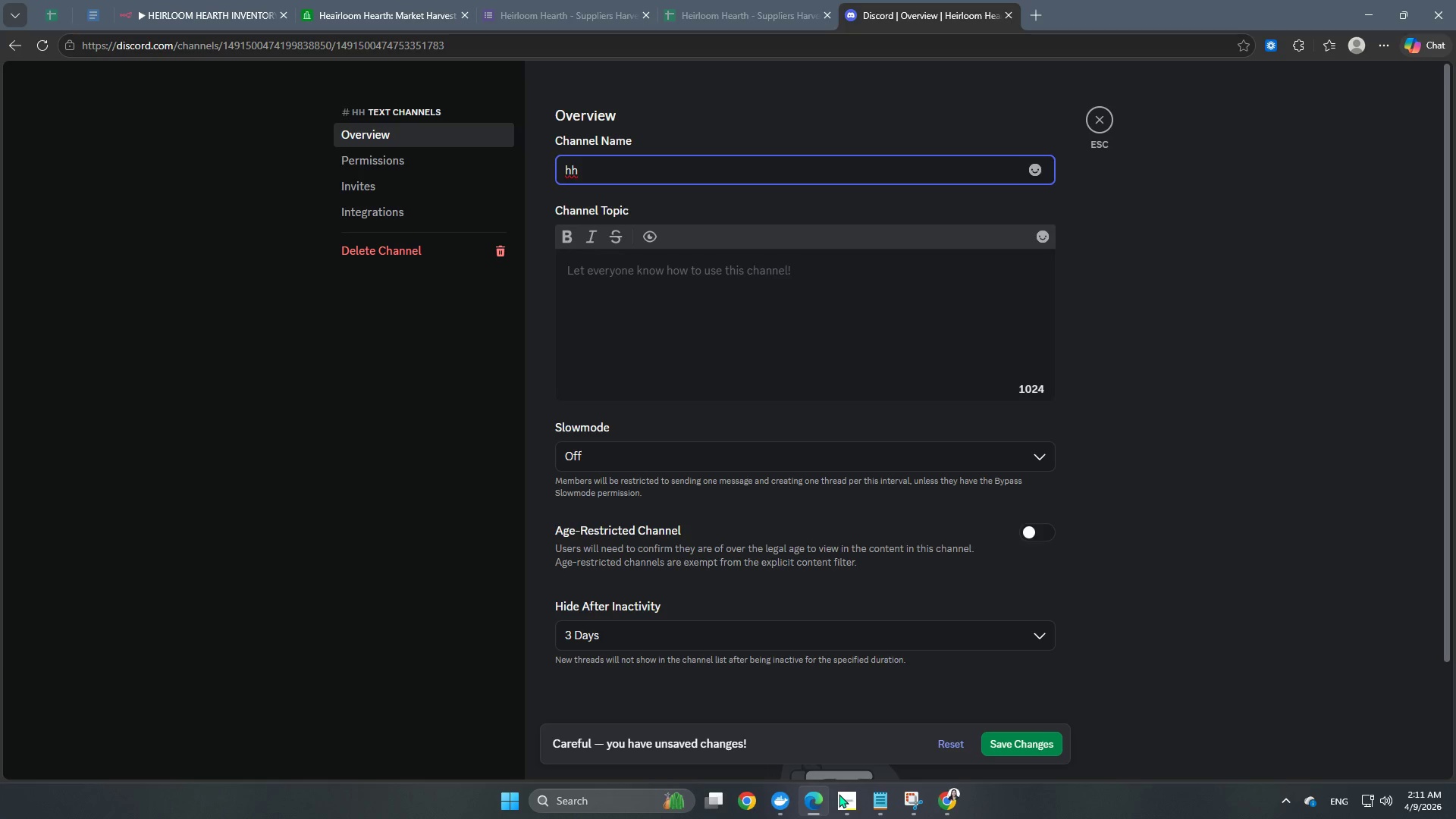 
type(-PREMIUM-ITEMS)
 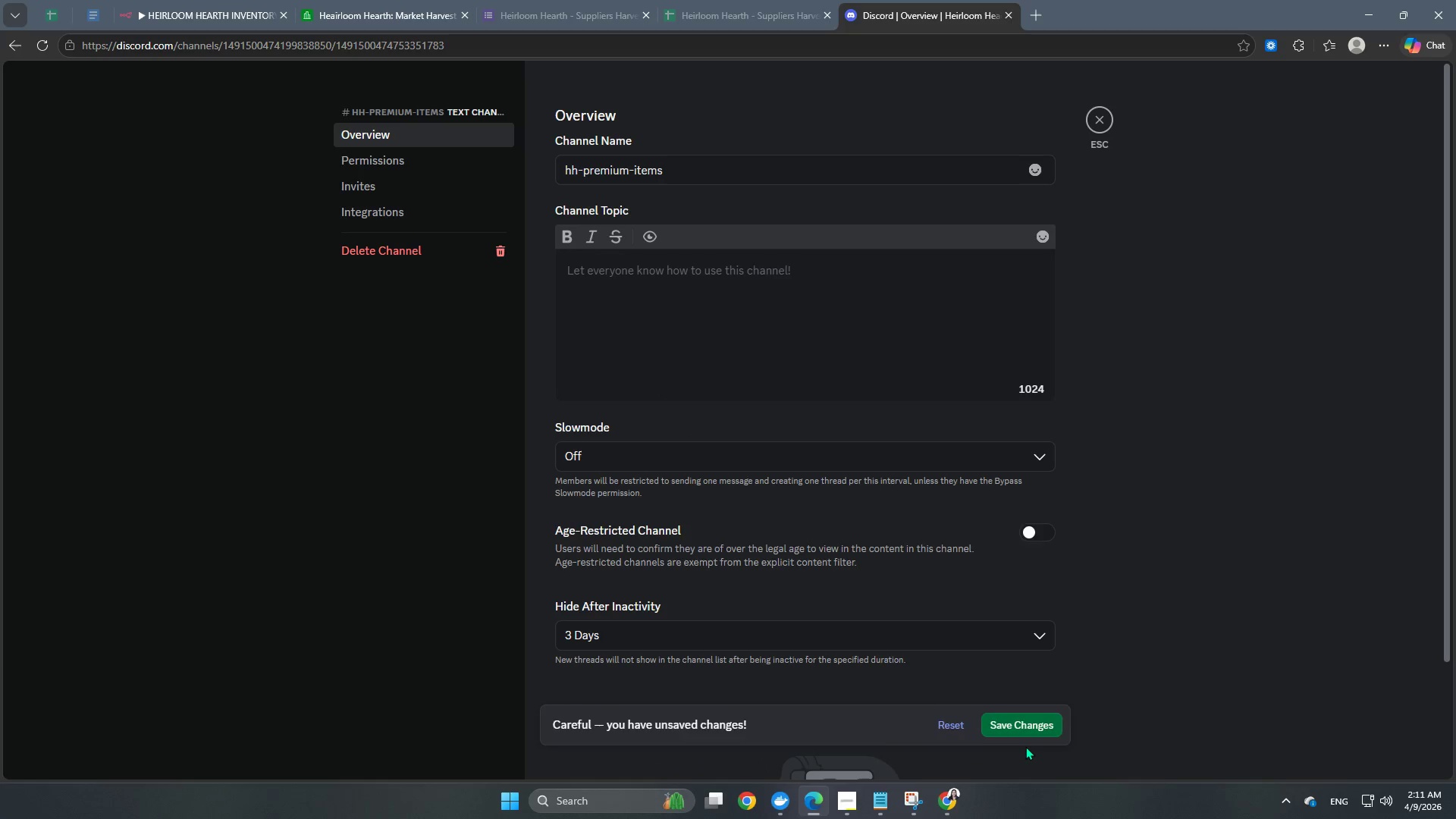 
left_click([473, 473])
 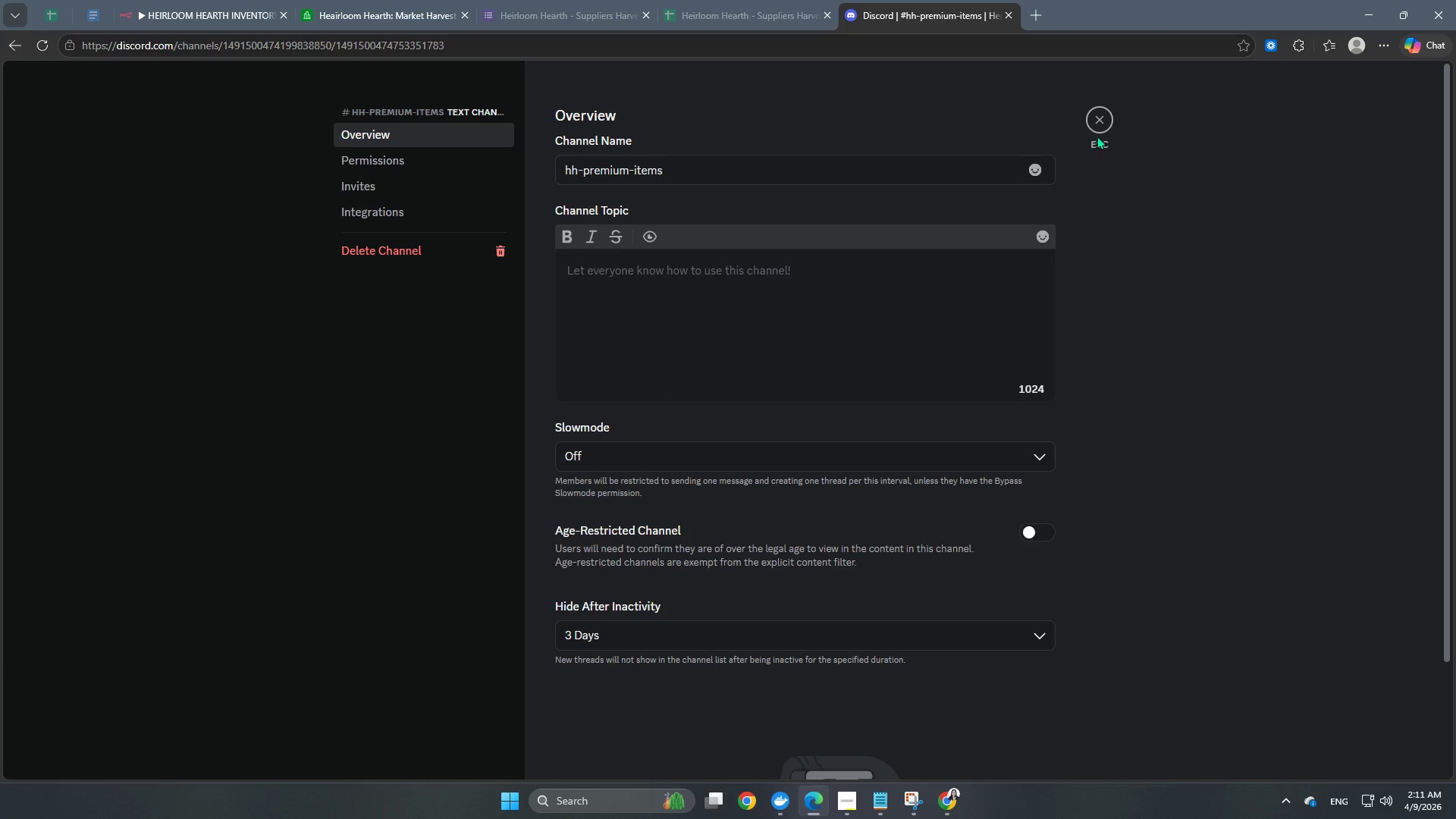 
left_click([1105, 128])
 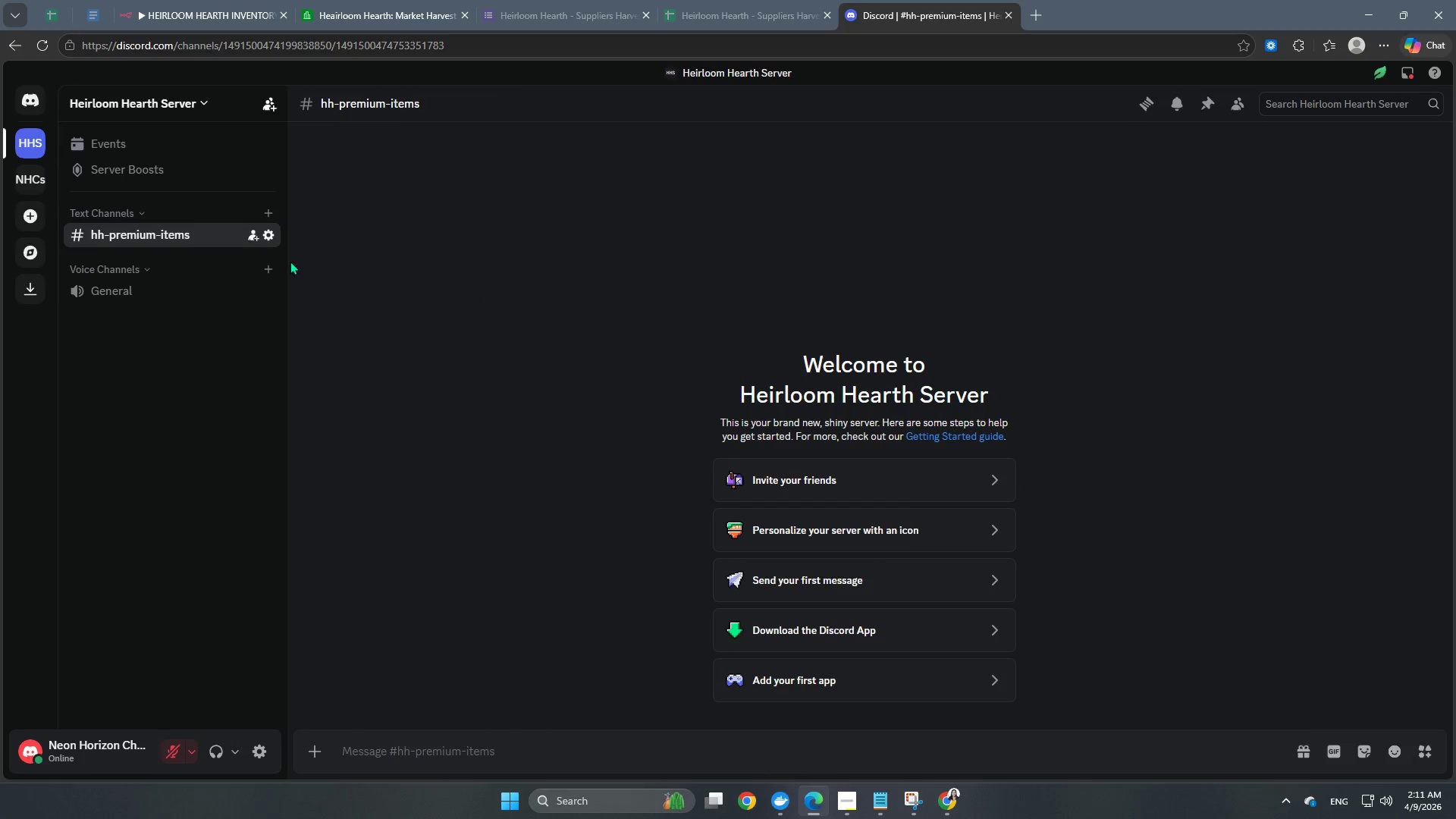 
scroll: coordinate [216, 255], scroll_direction: up, amount: 2.0
 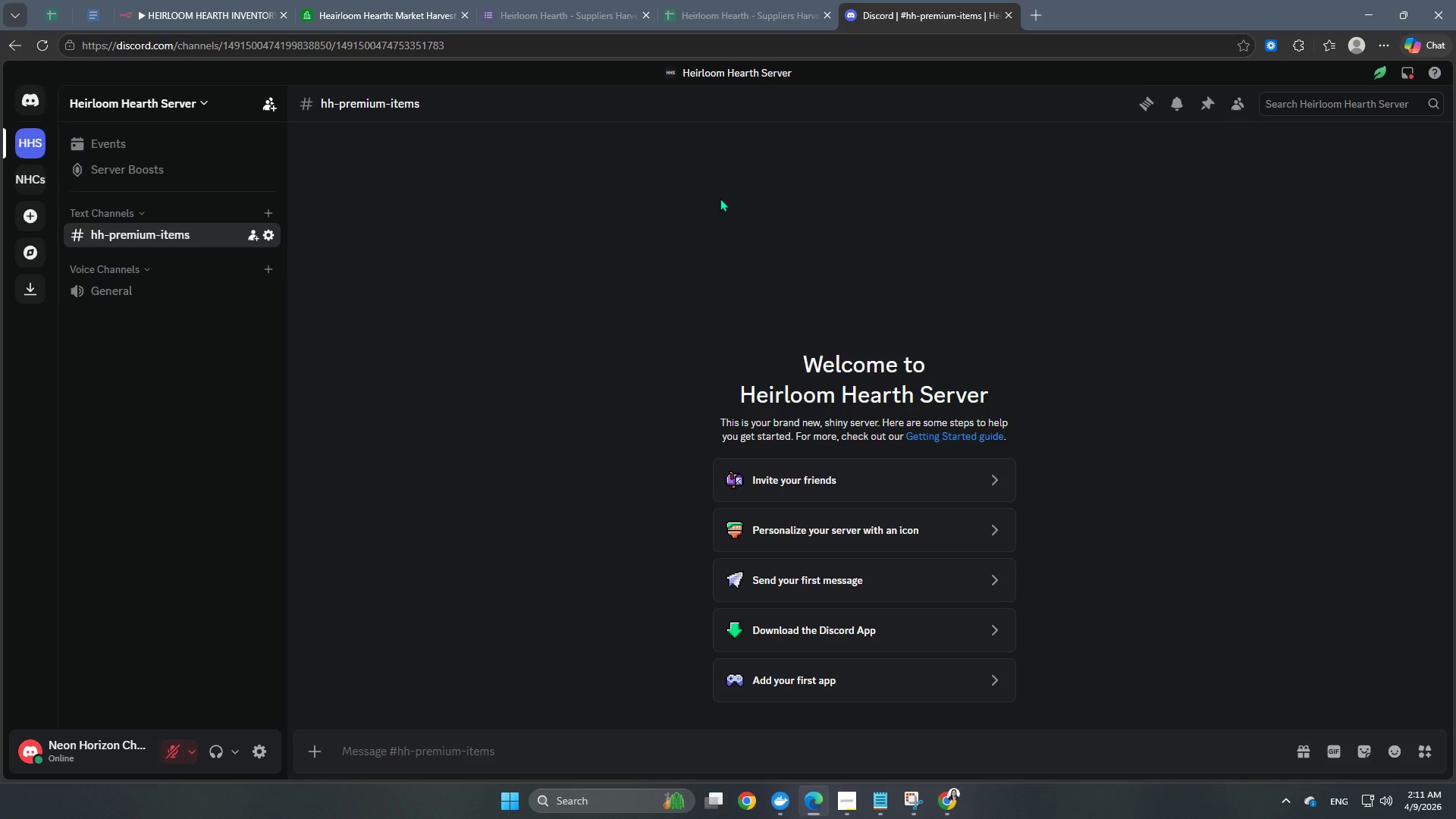 
wait(7.56)
 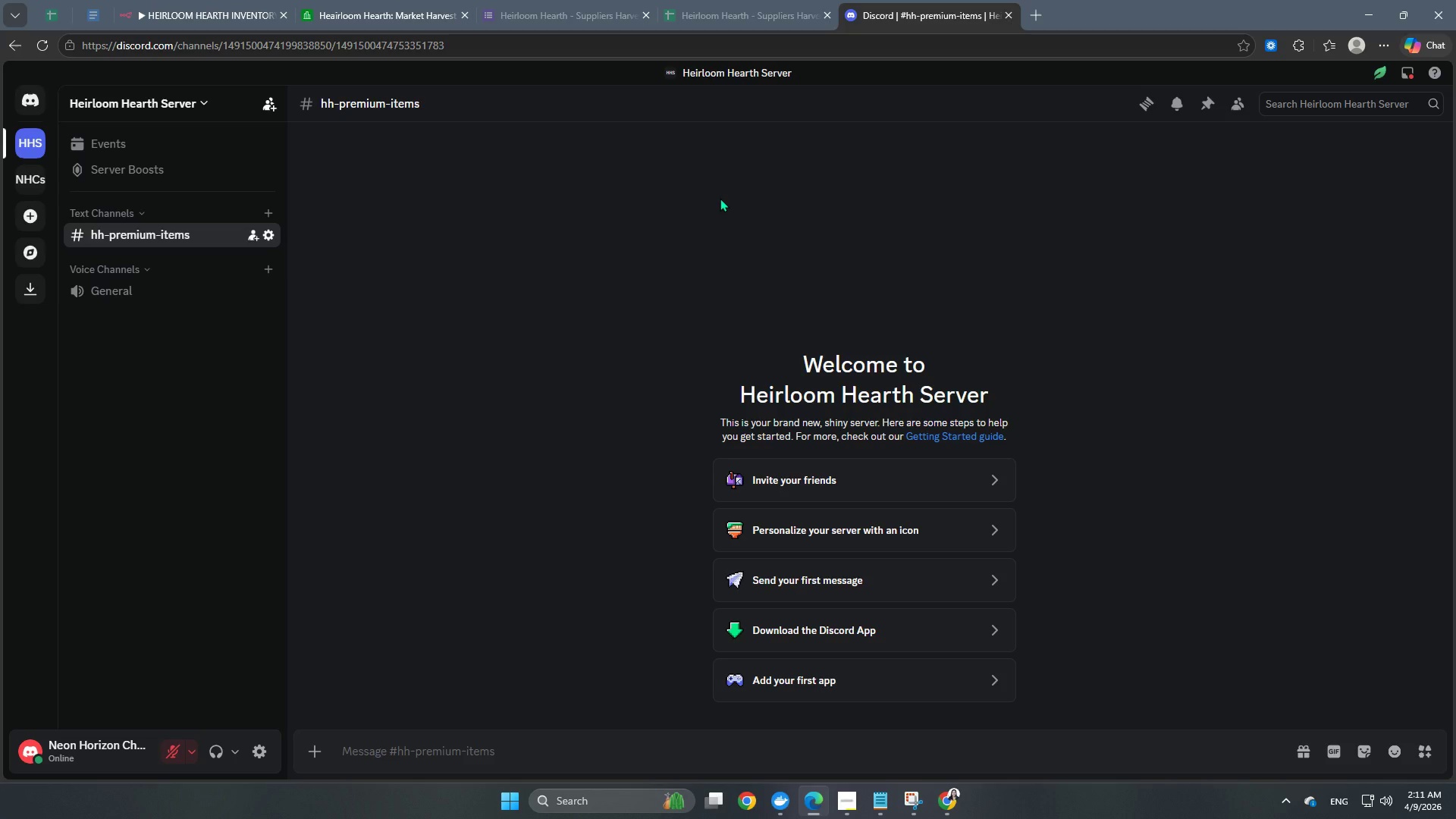 
key(Shift+Enter)
 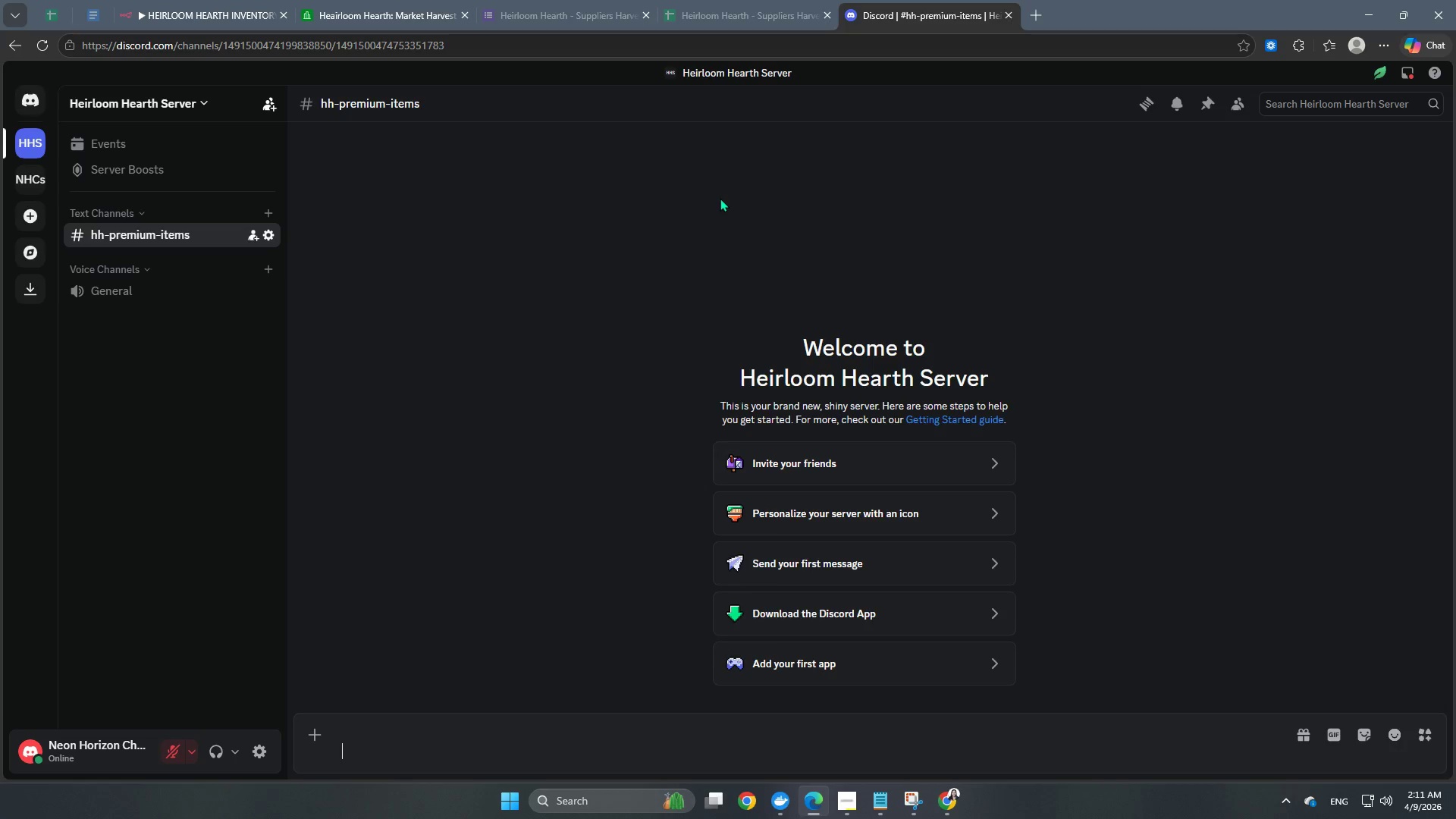 
key(Shift+Enter)
 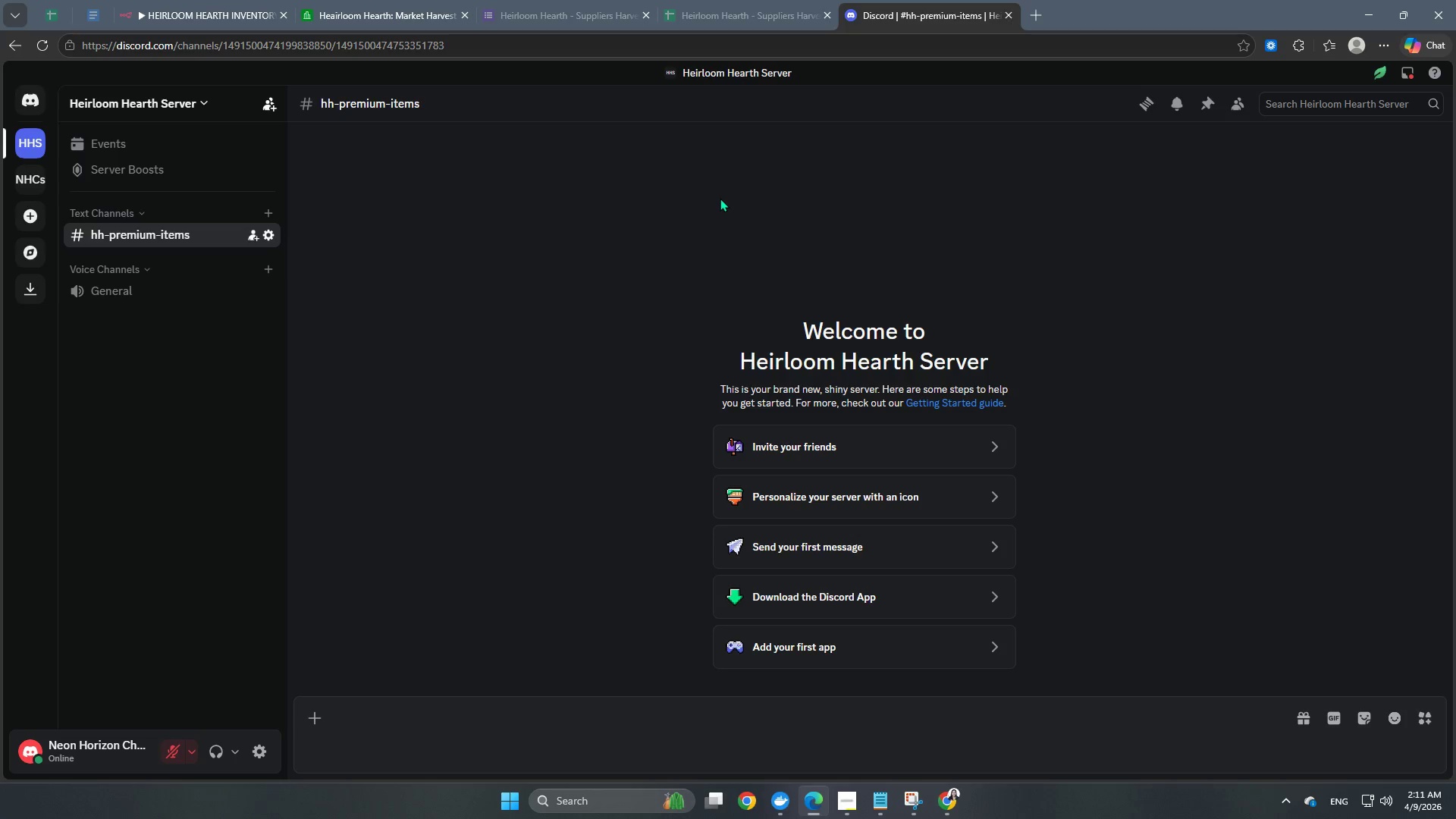 
wait(13.03)
 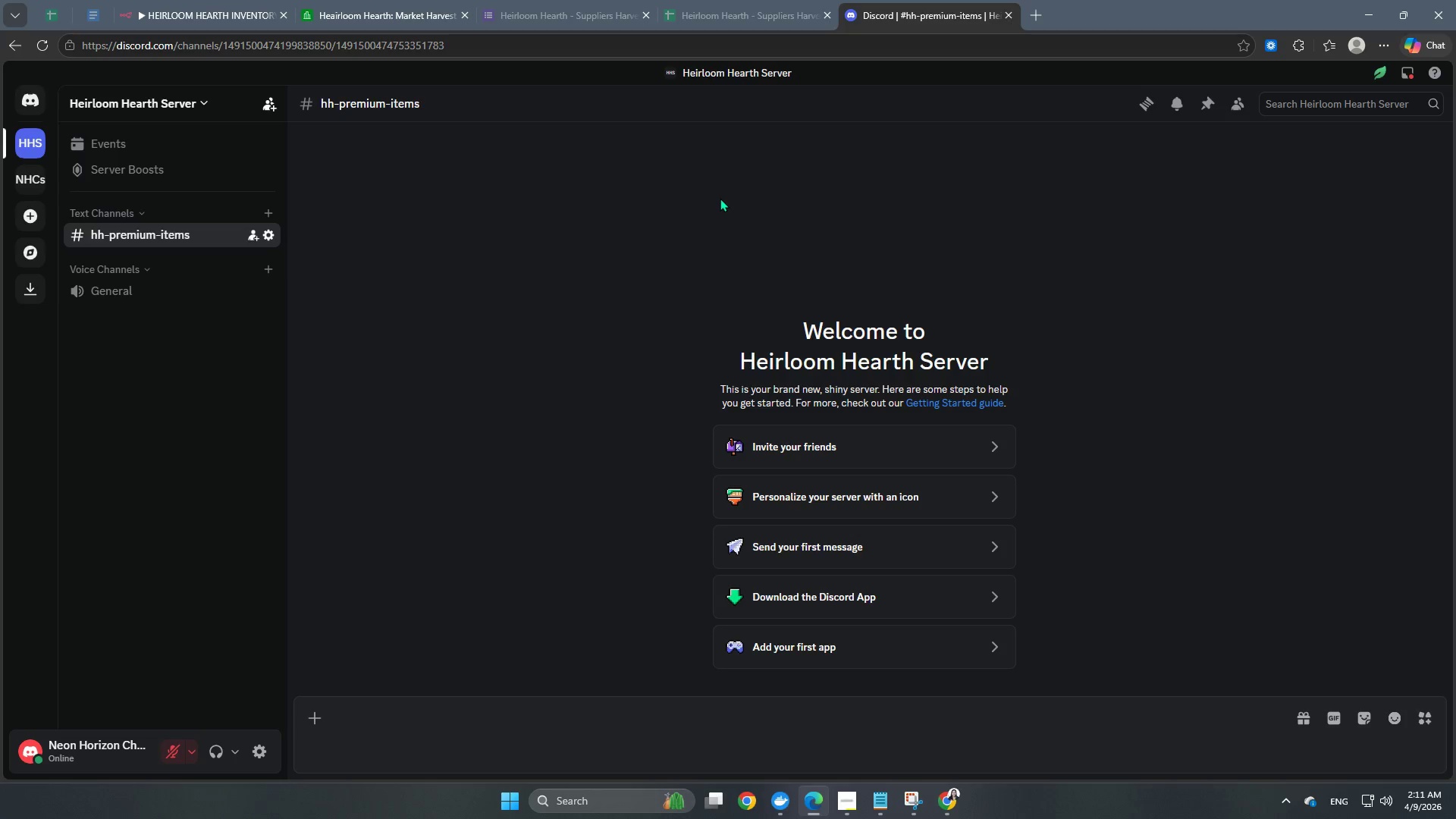 
key(Backspace)
 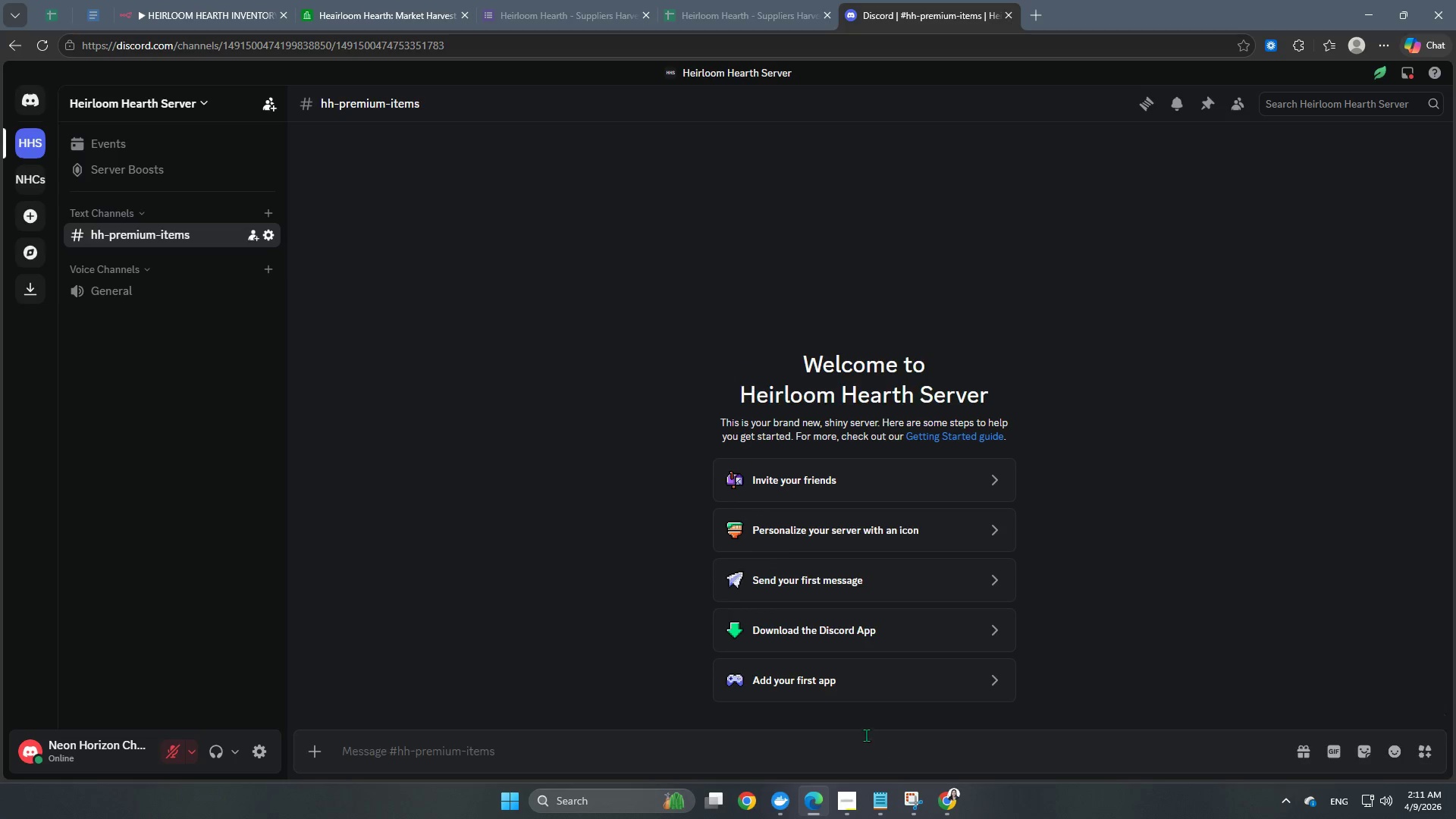 
key(Backspace)
 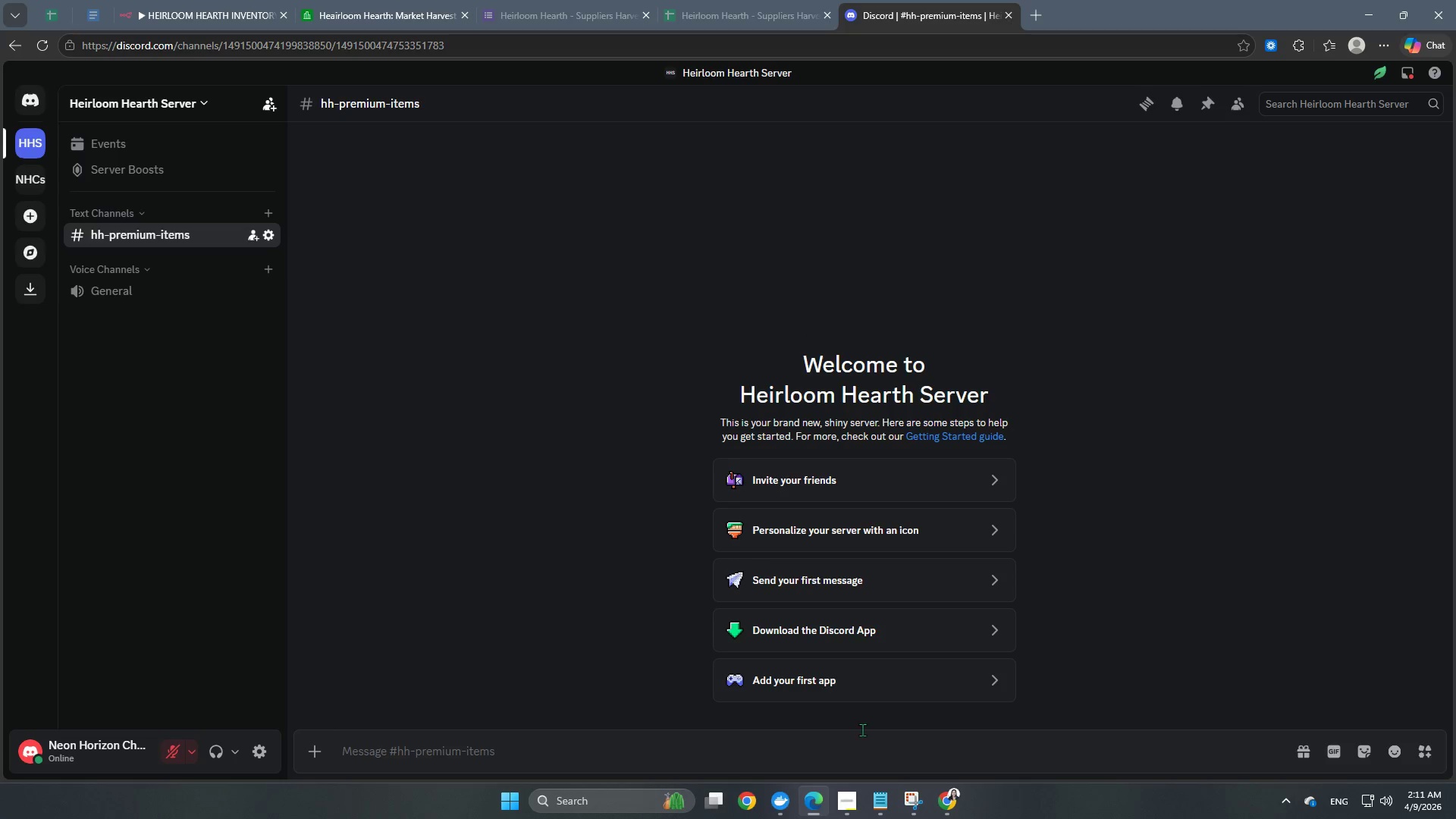 
key(Backspace)
 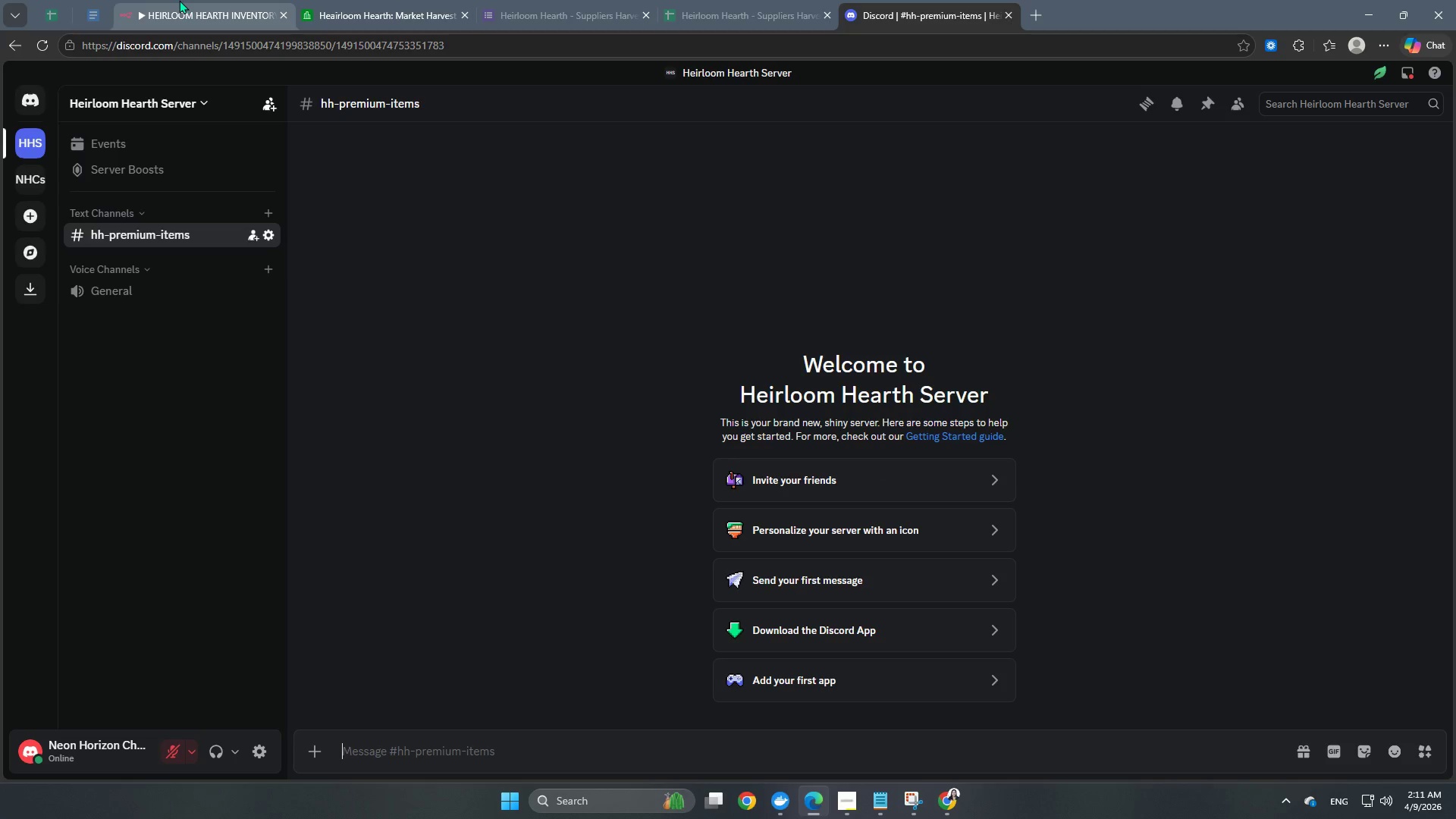 
left_click([179, 0])
 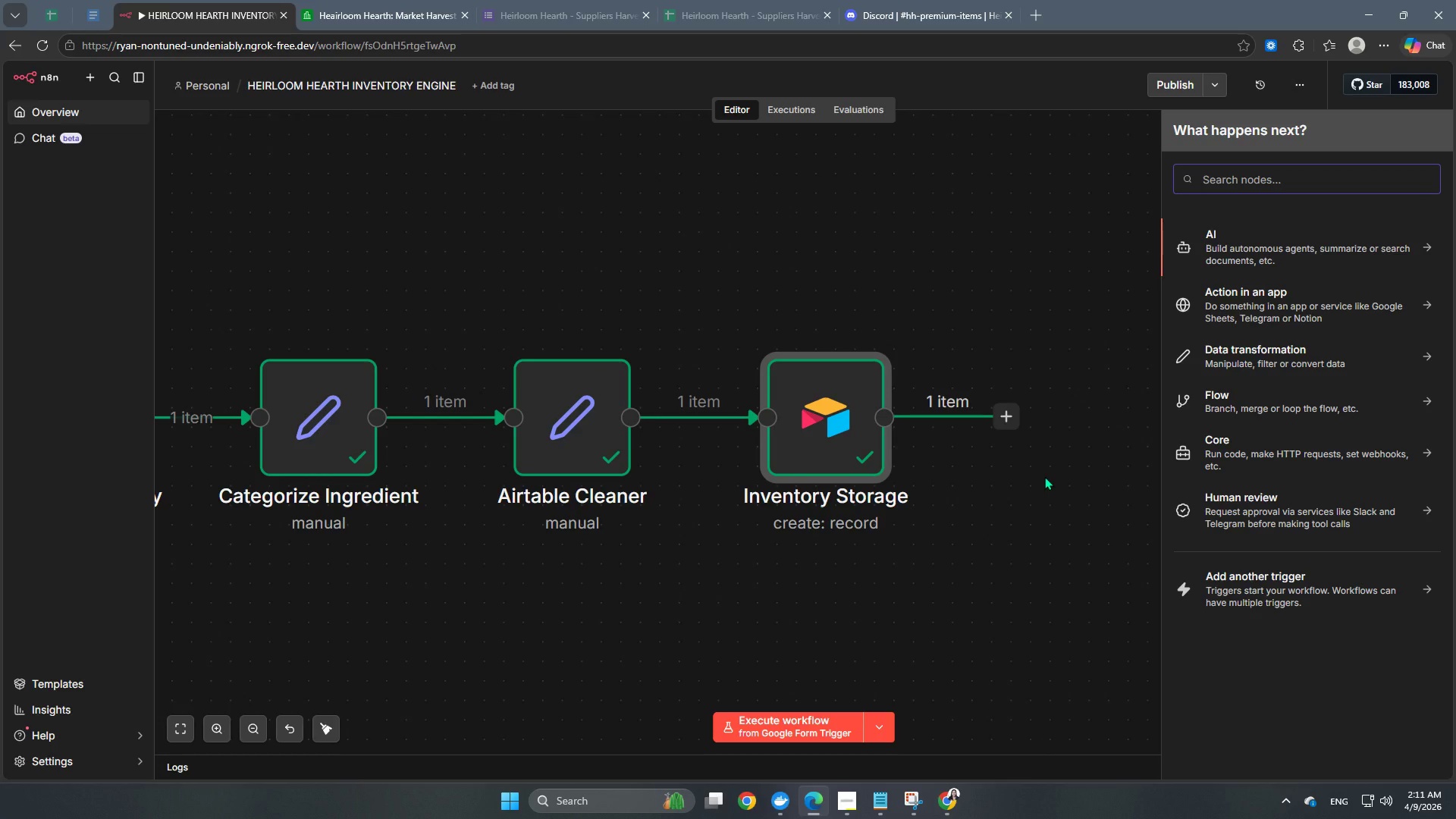 
wait(10.0)
 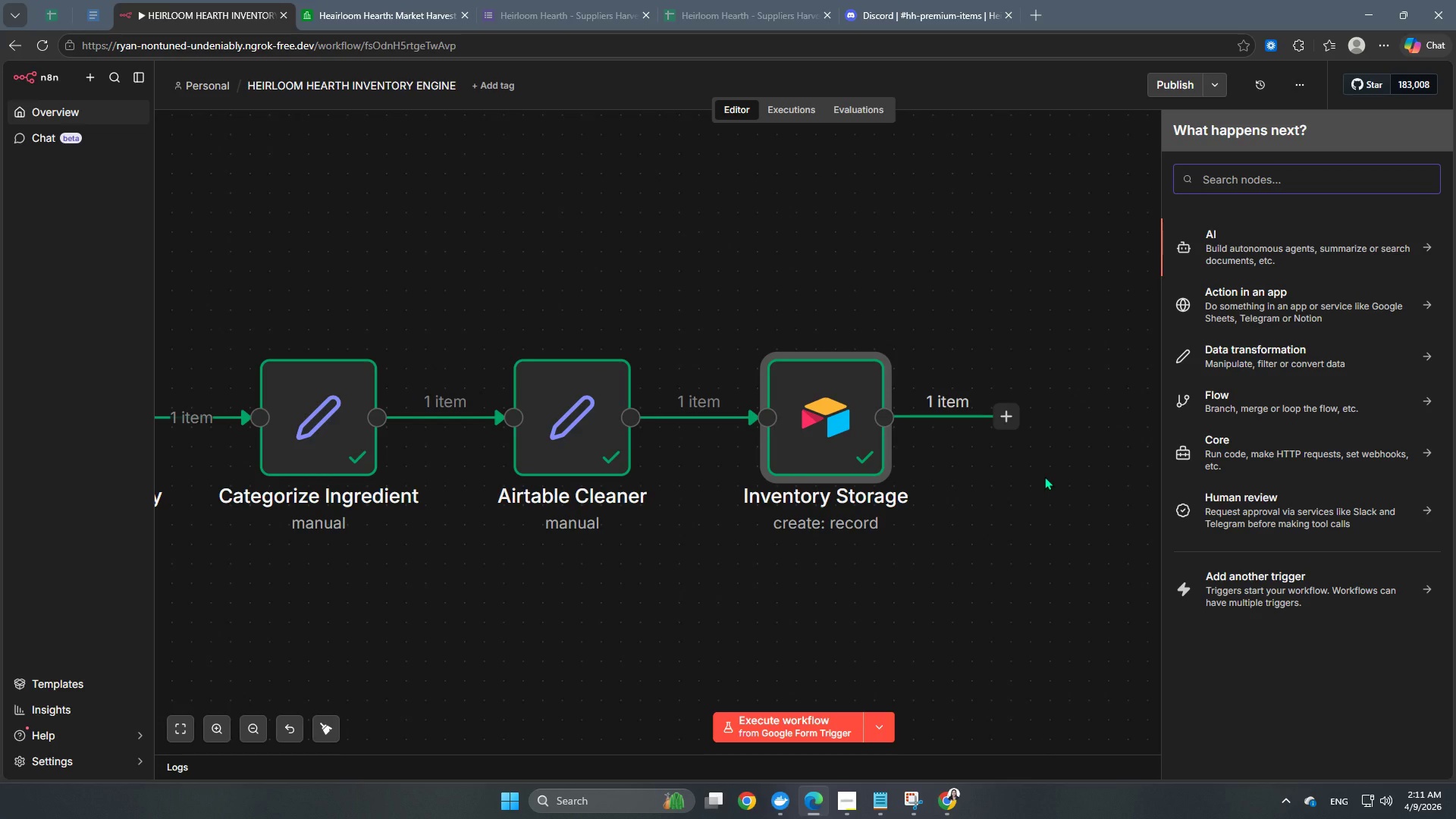 
type(DI)
 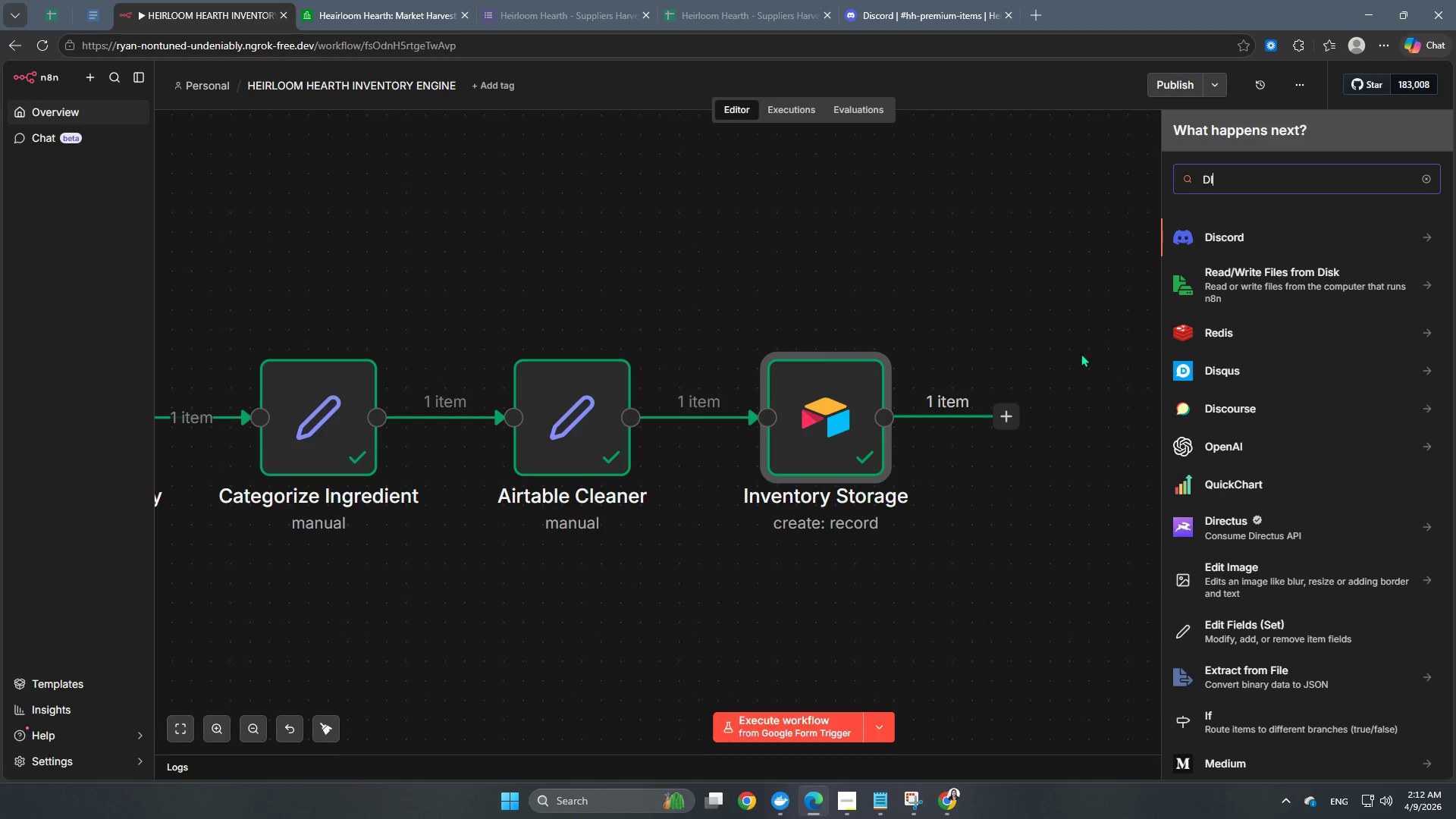 
key(S)
 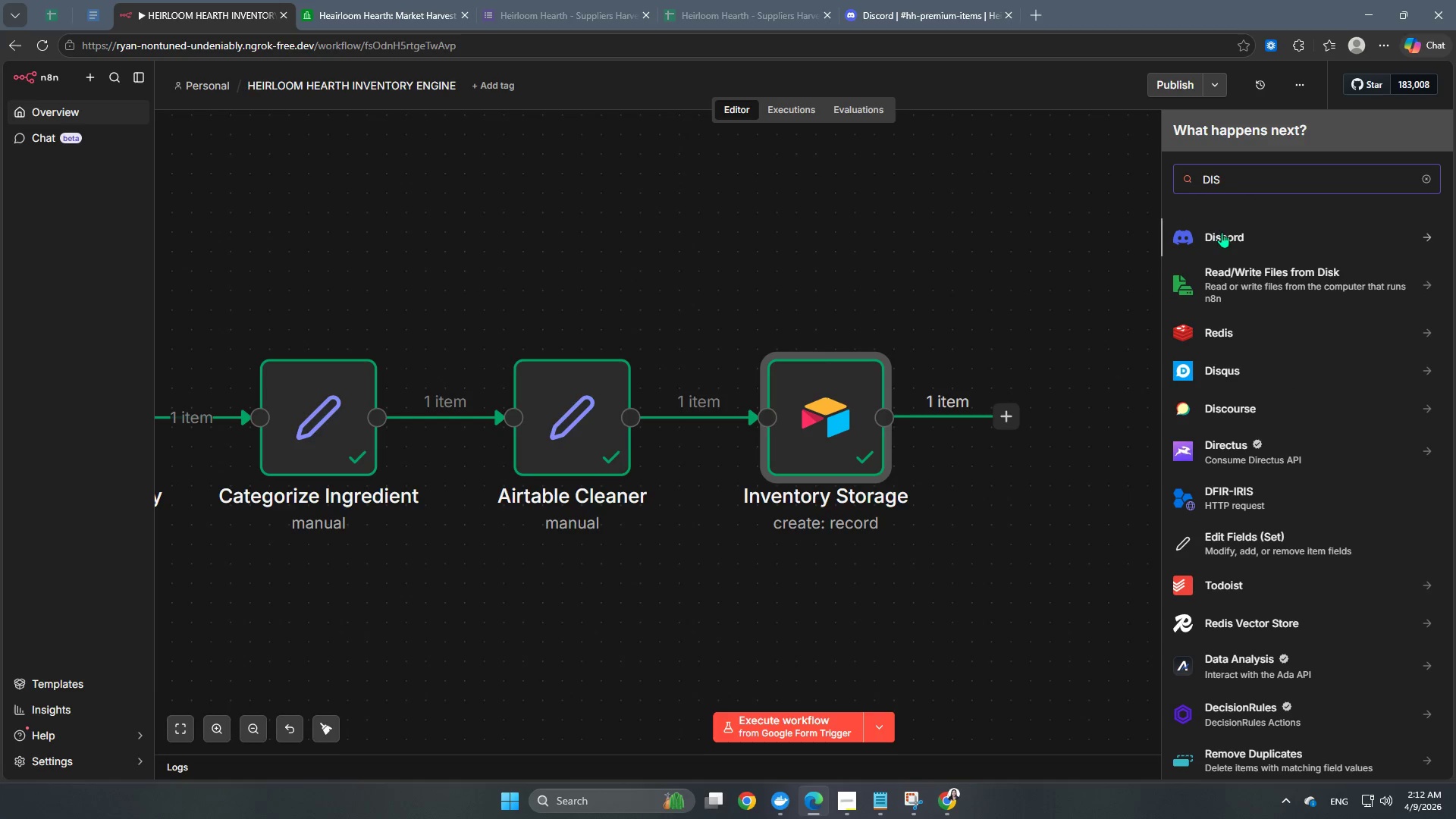 
left_click([1140, 227])
 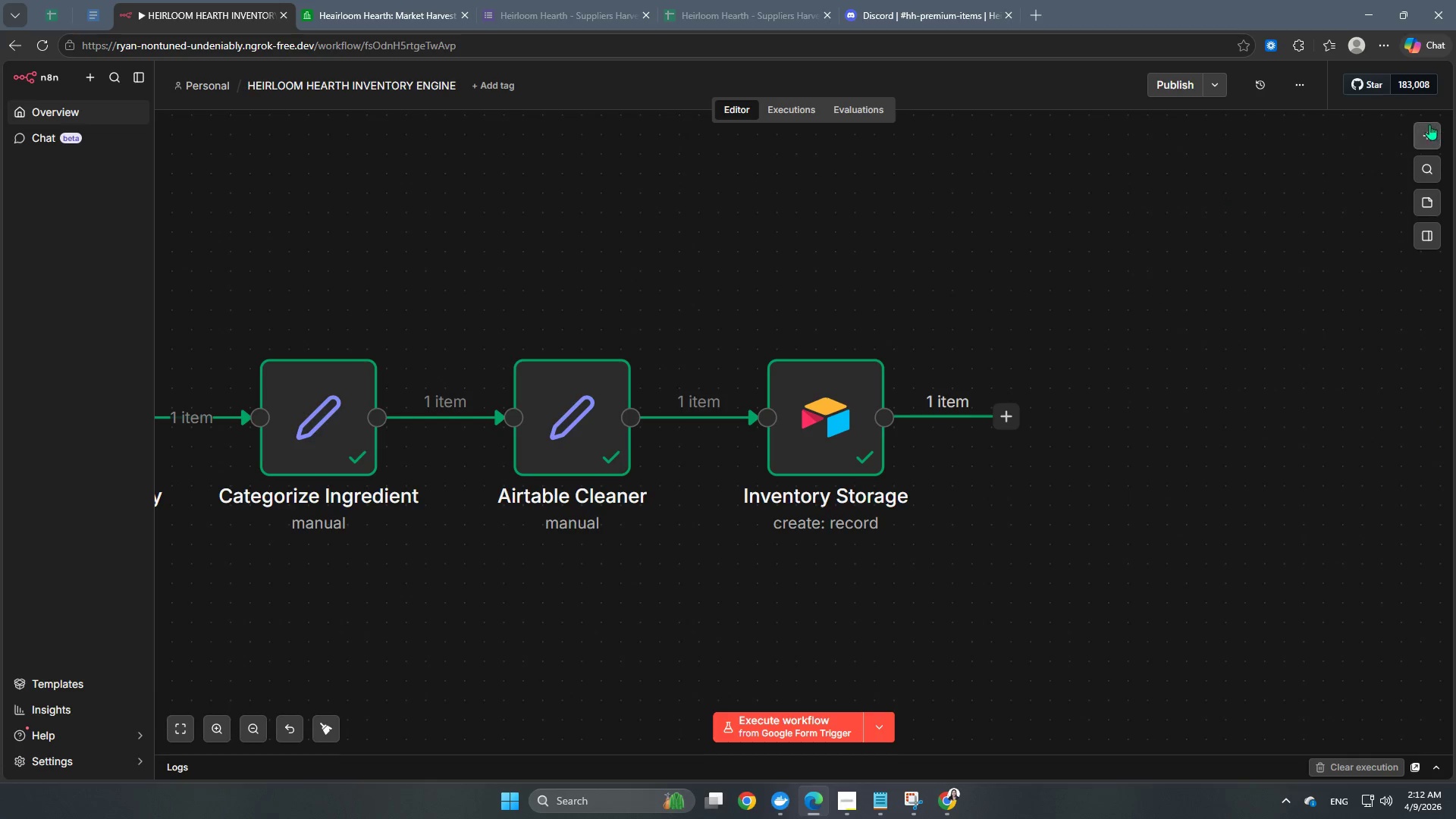 
left_click([1431, 133])
 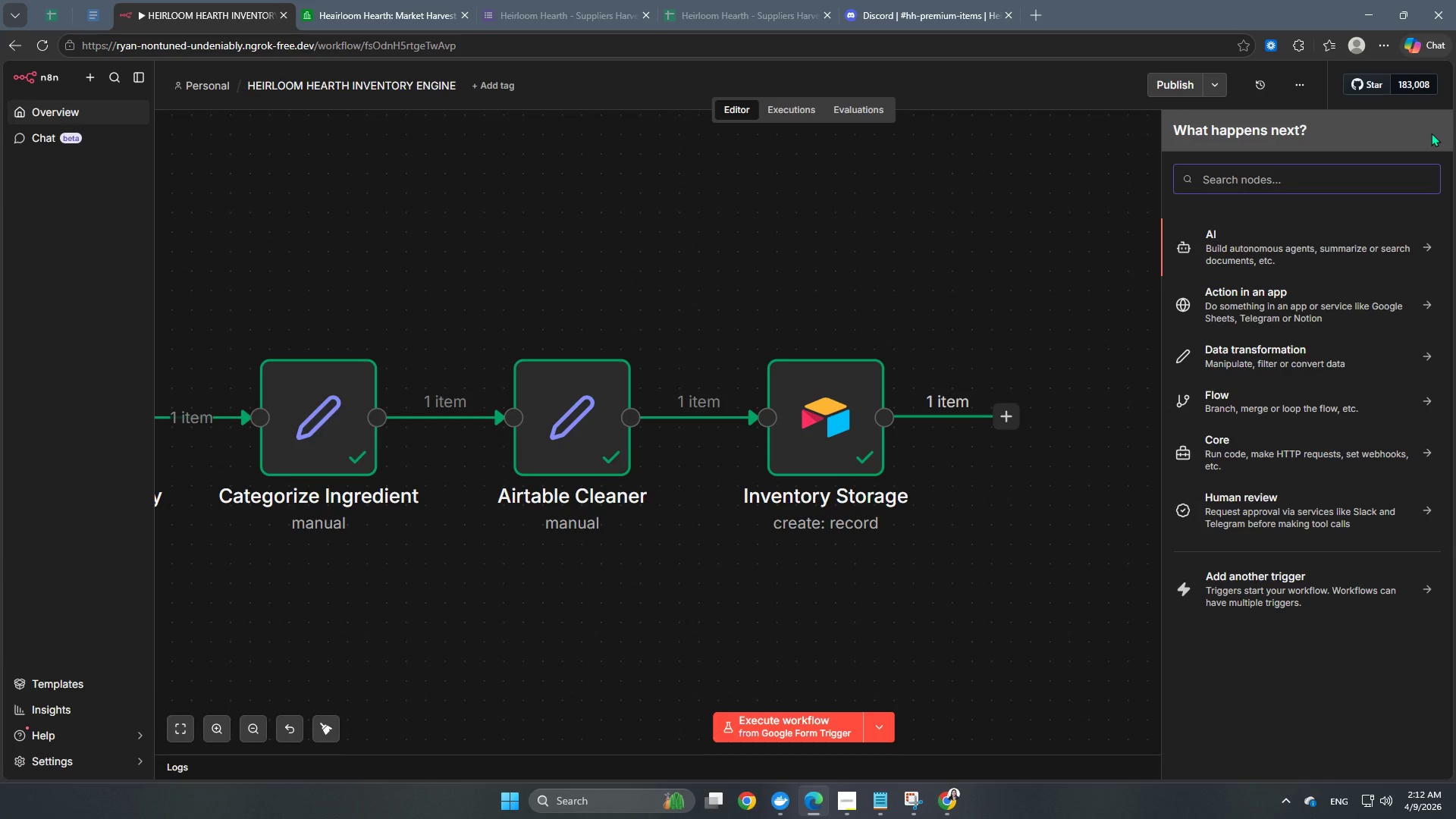 
type(DISC)
 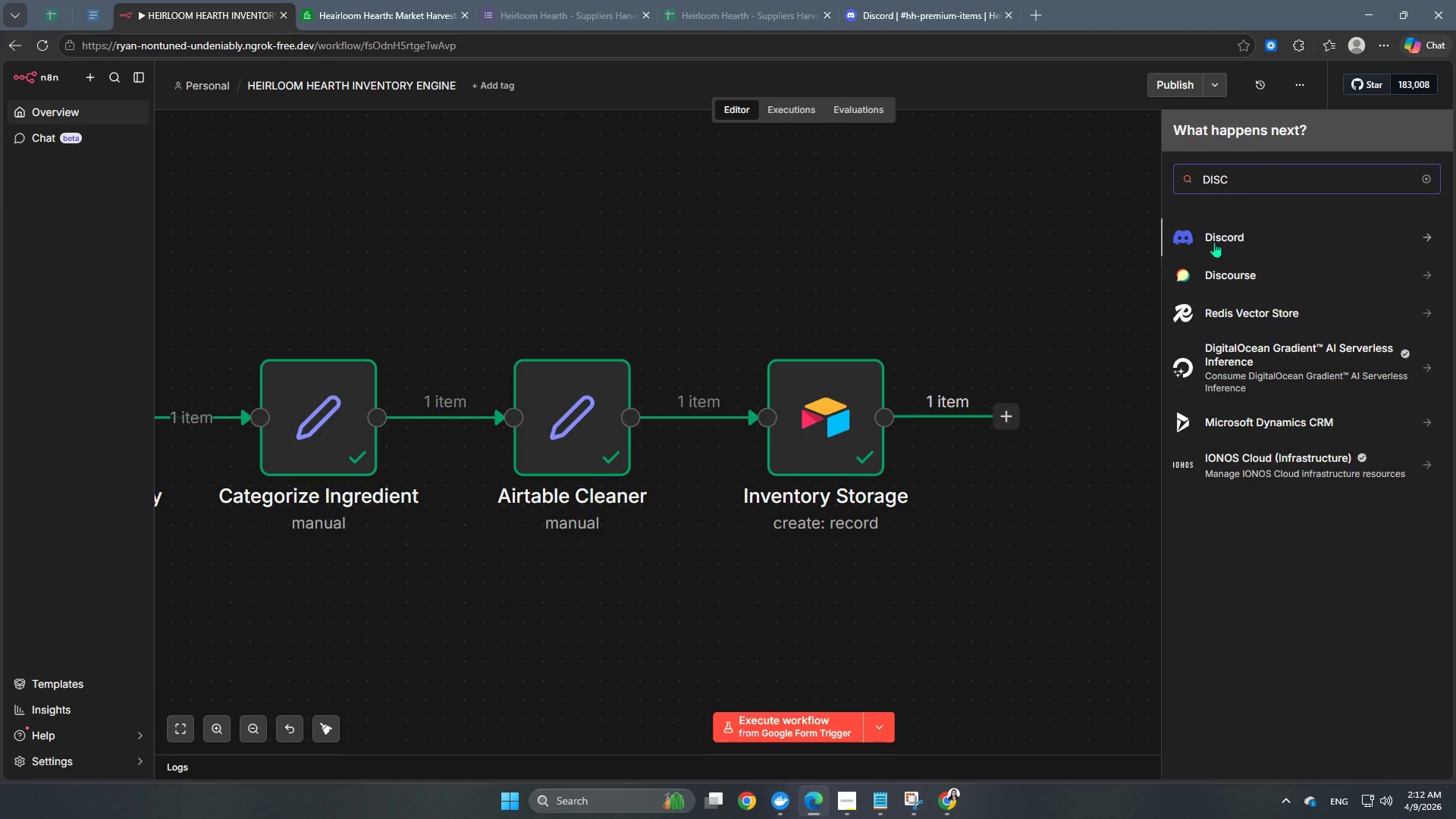 
left_click([1218, 239])
 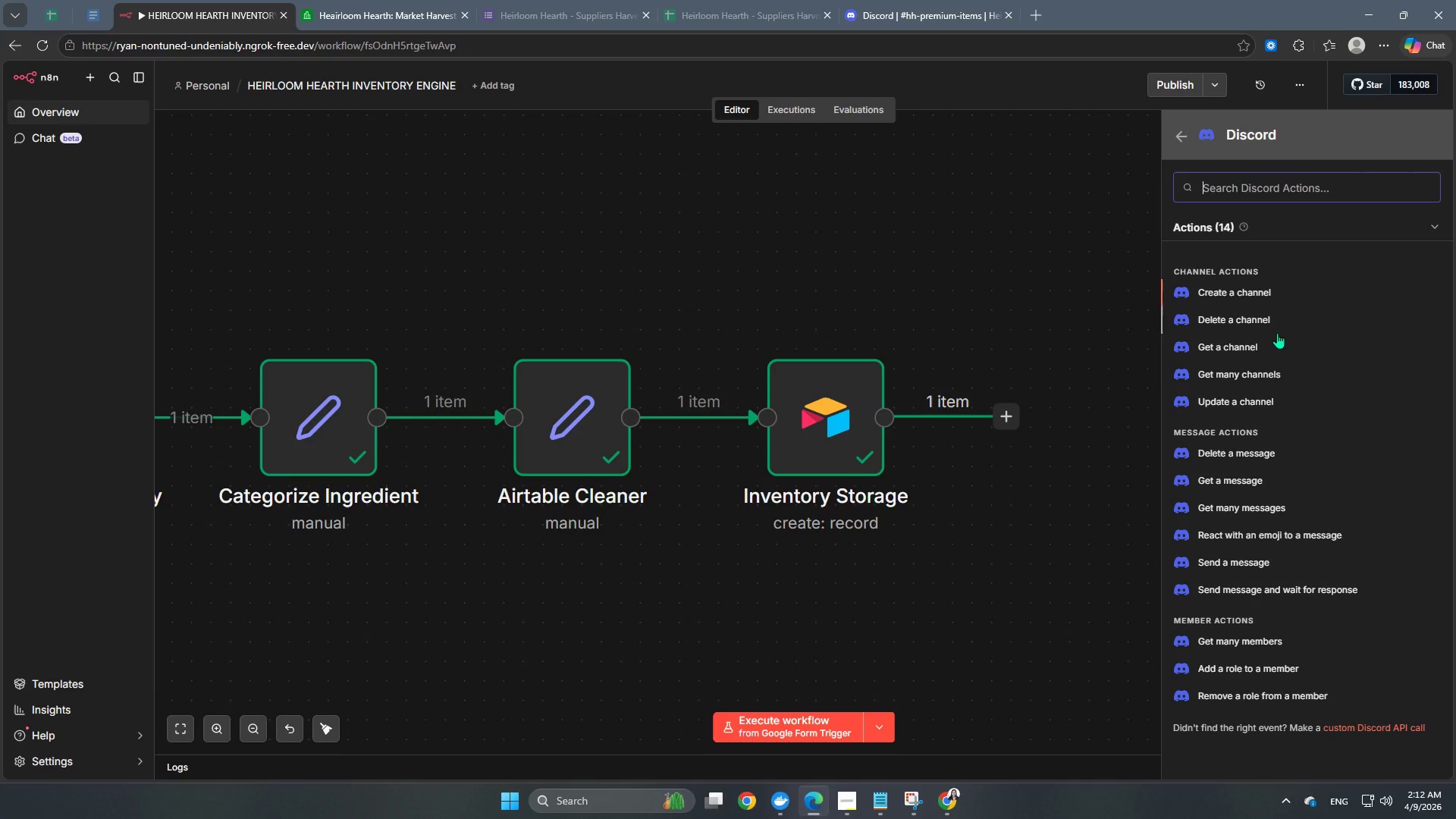 
scroll: coordinate [1350, 557], scroll_direction: down, amount: 2.0
 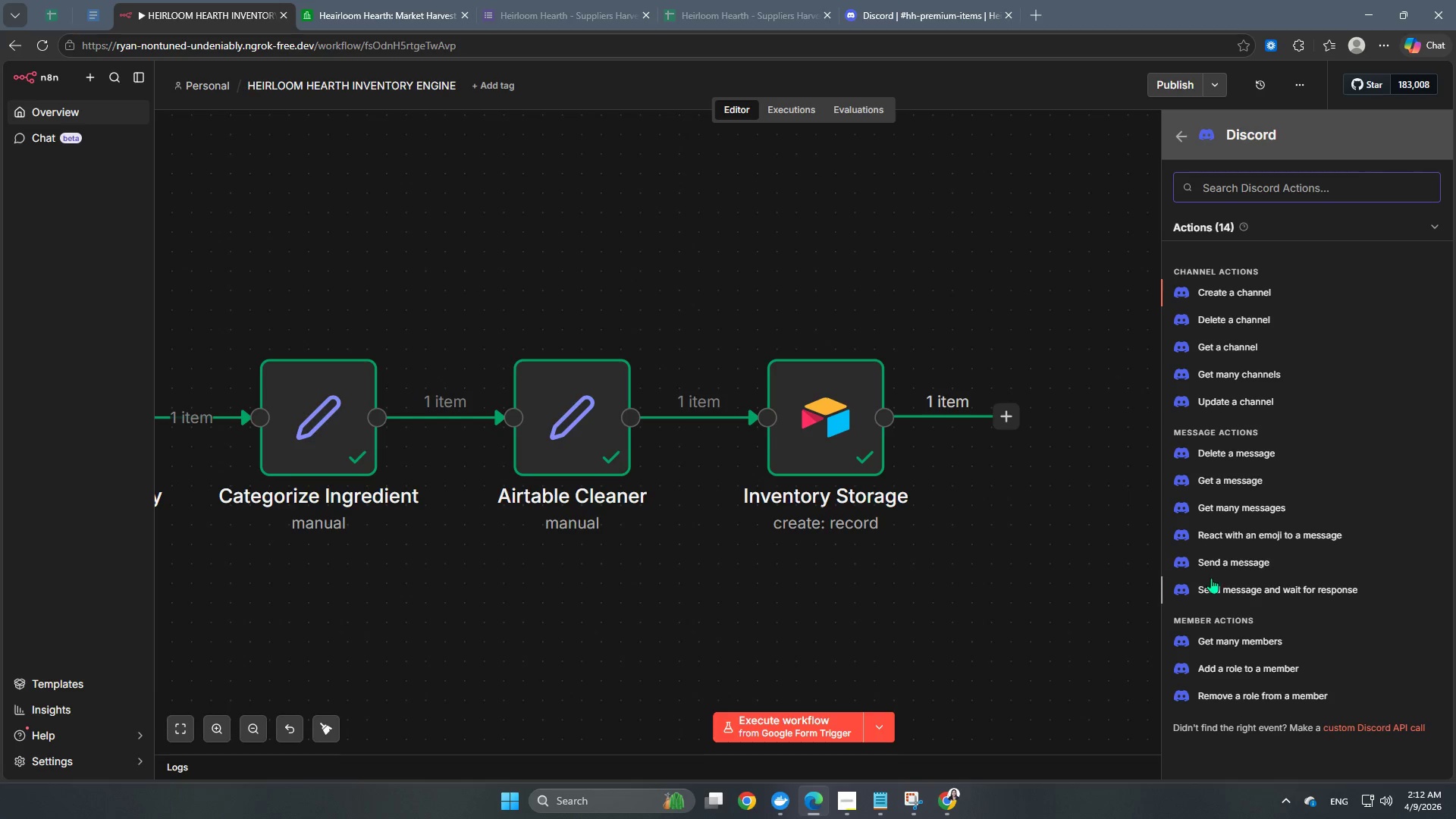 
left_click([1233, 563])
 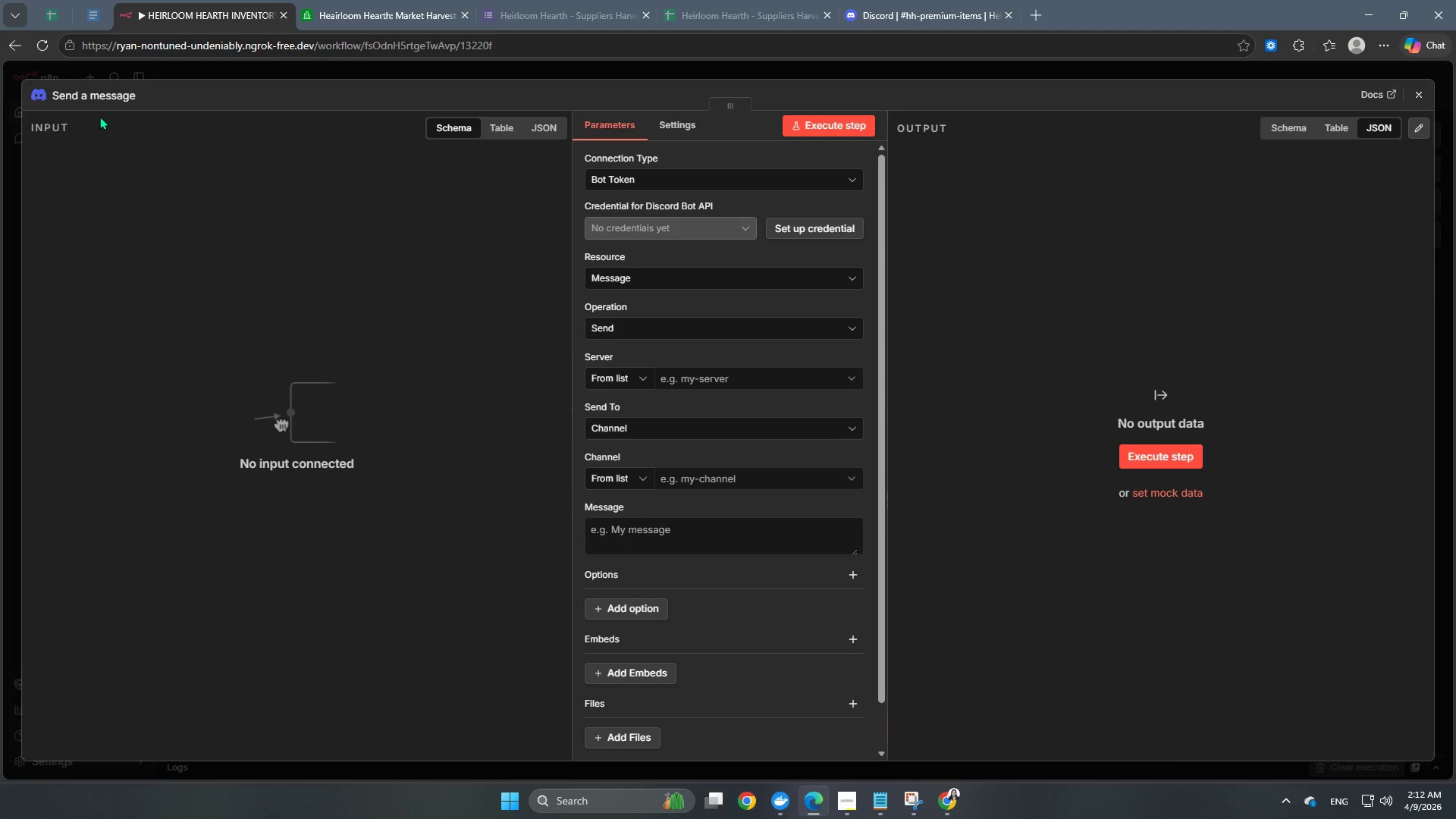 
left_click([105, 99])
 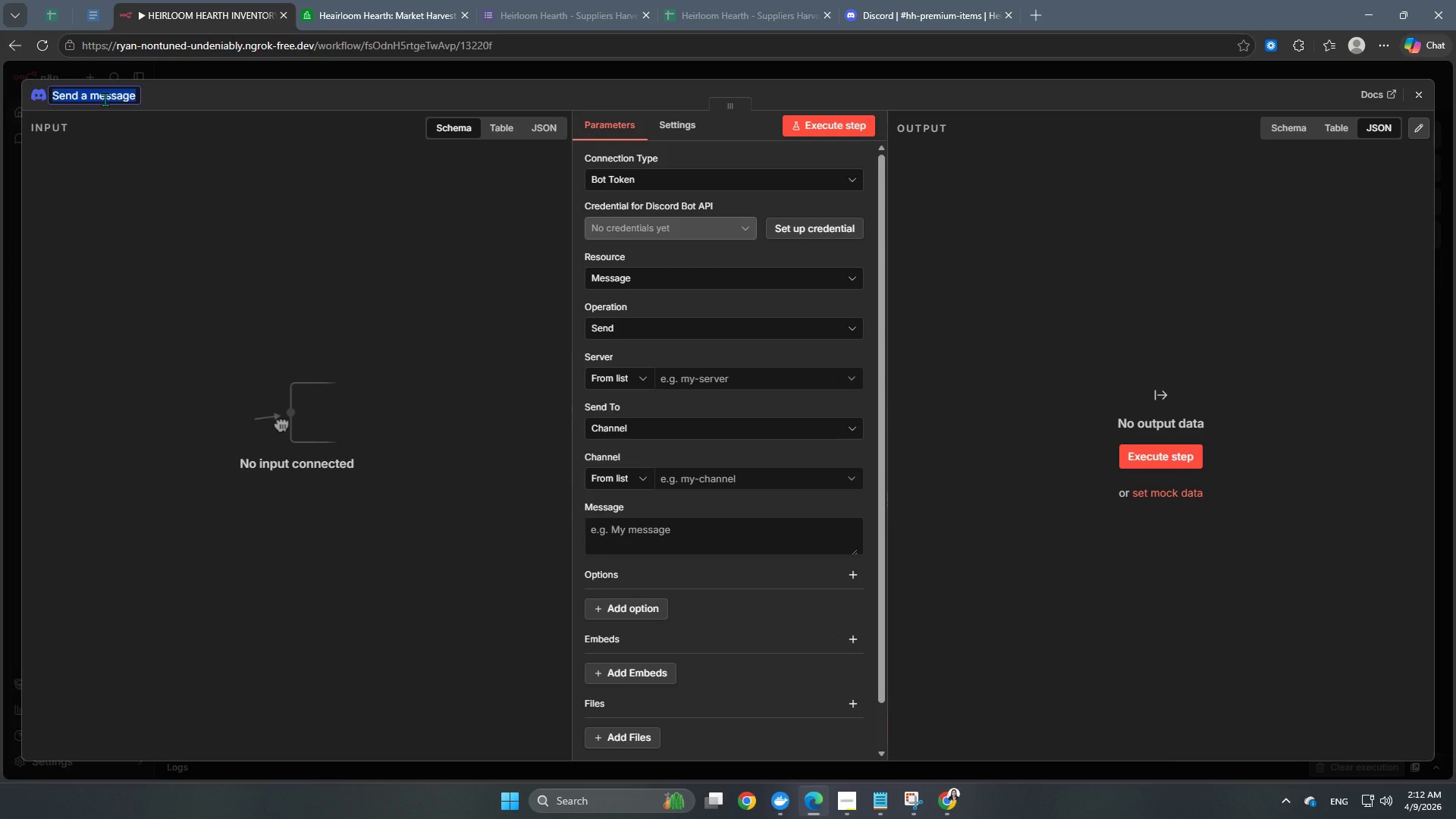 
type(cHEC)
key(Backspace)
key(Backspace)
key(Backspace)
key(Backspace)
type(Chef Notifi)
 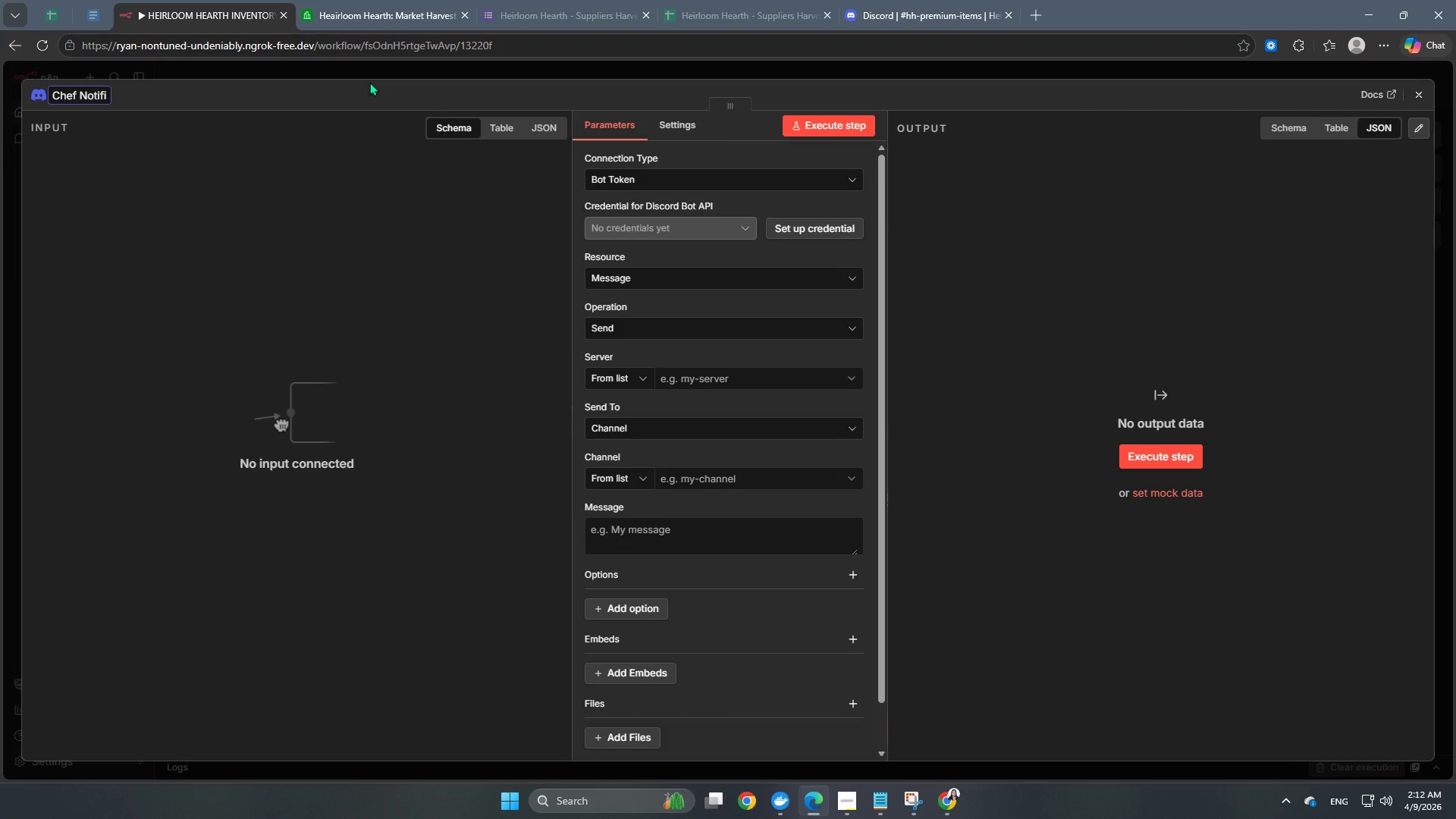 
type(cations)
 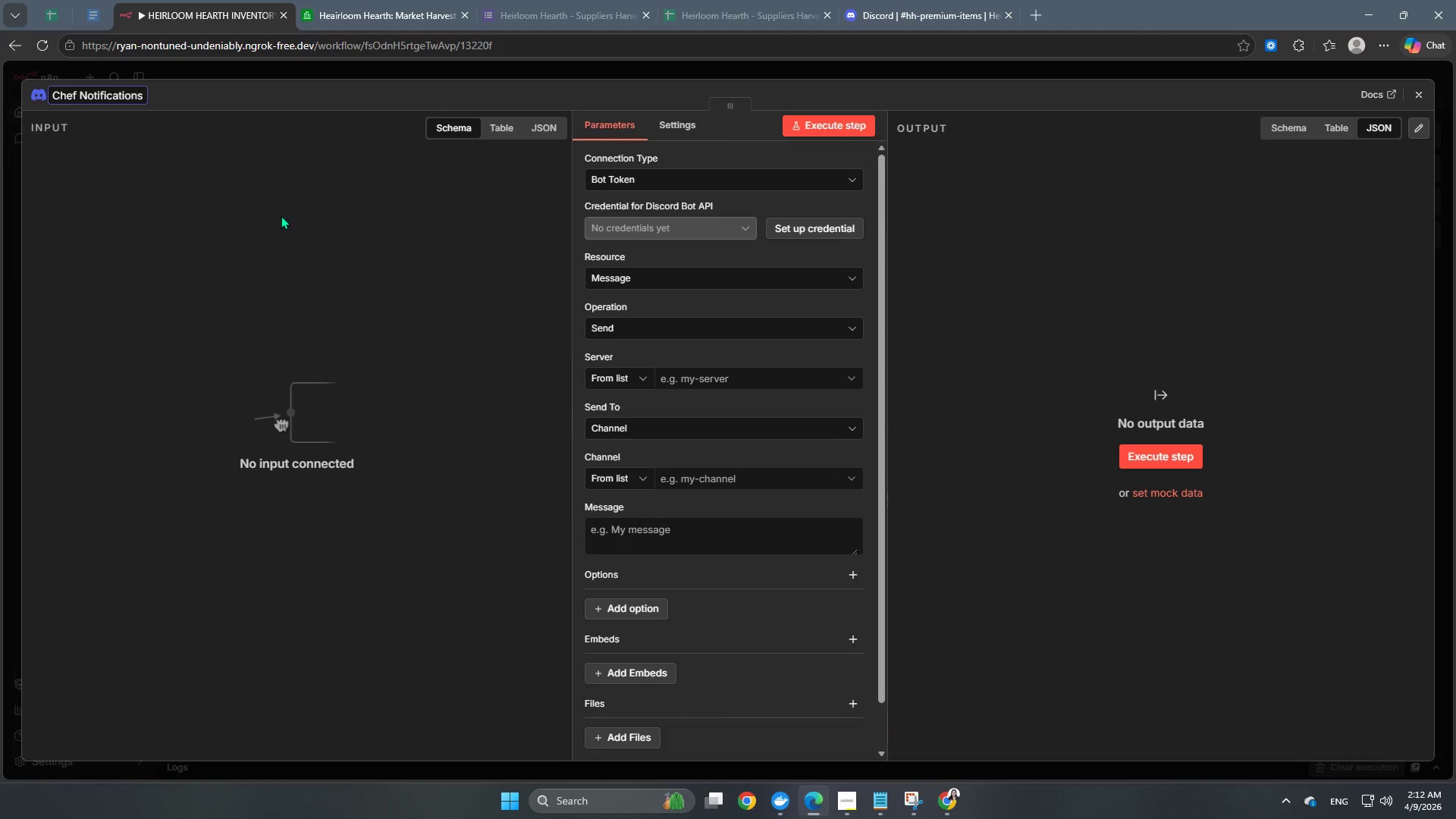 
left_click([318, 224])
 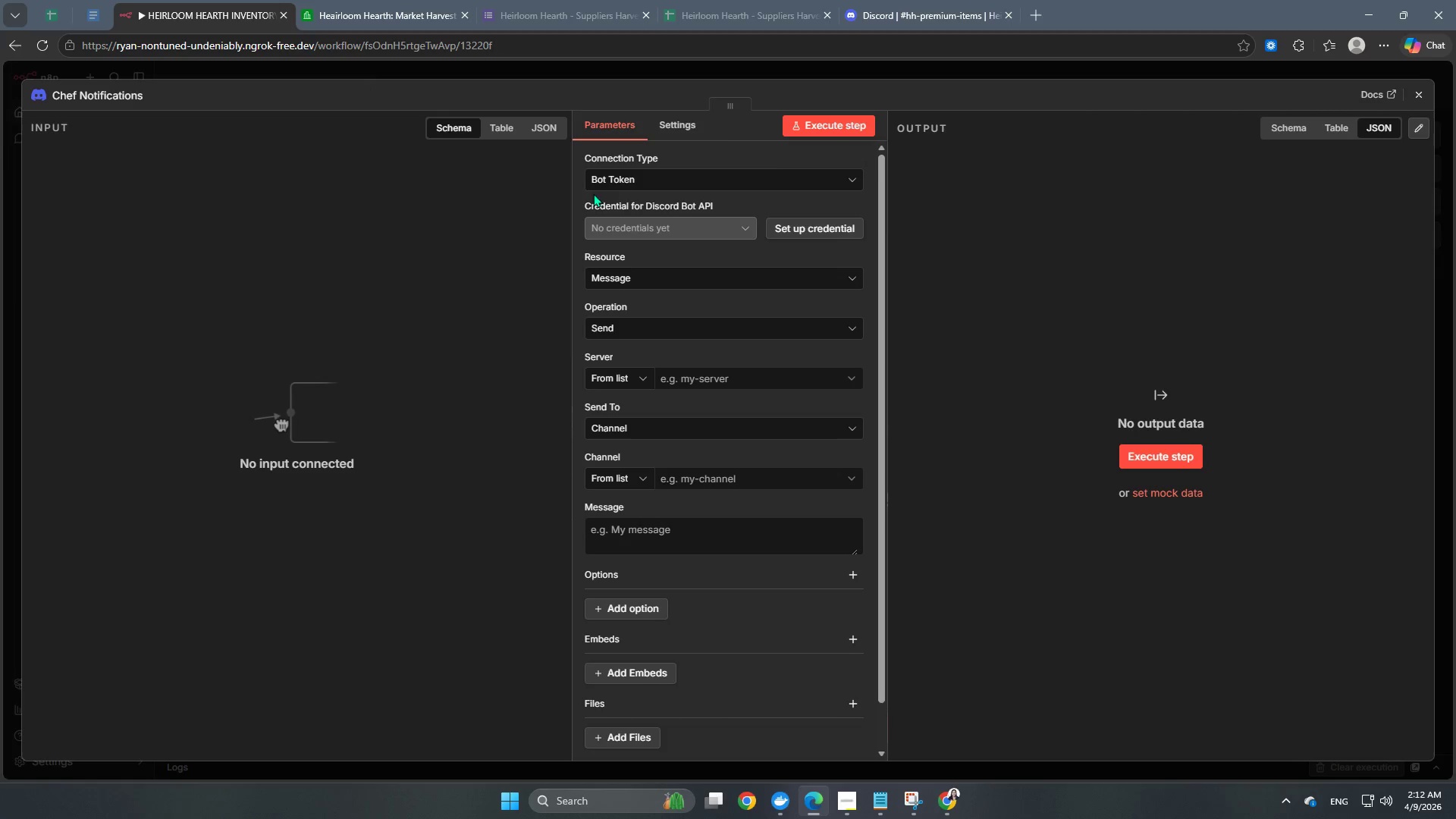 
left_click([623, 185])
 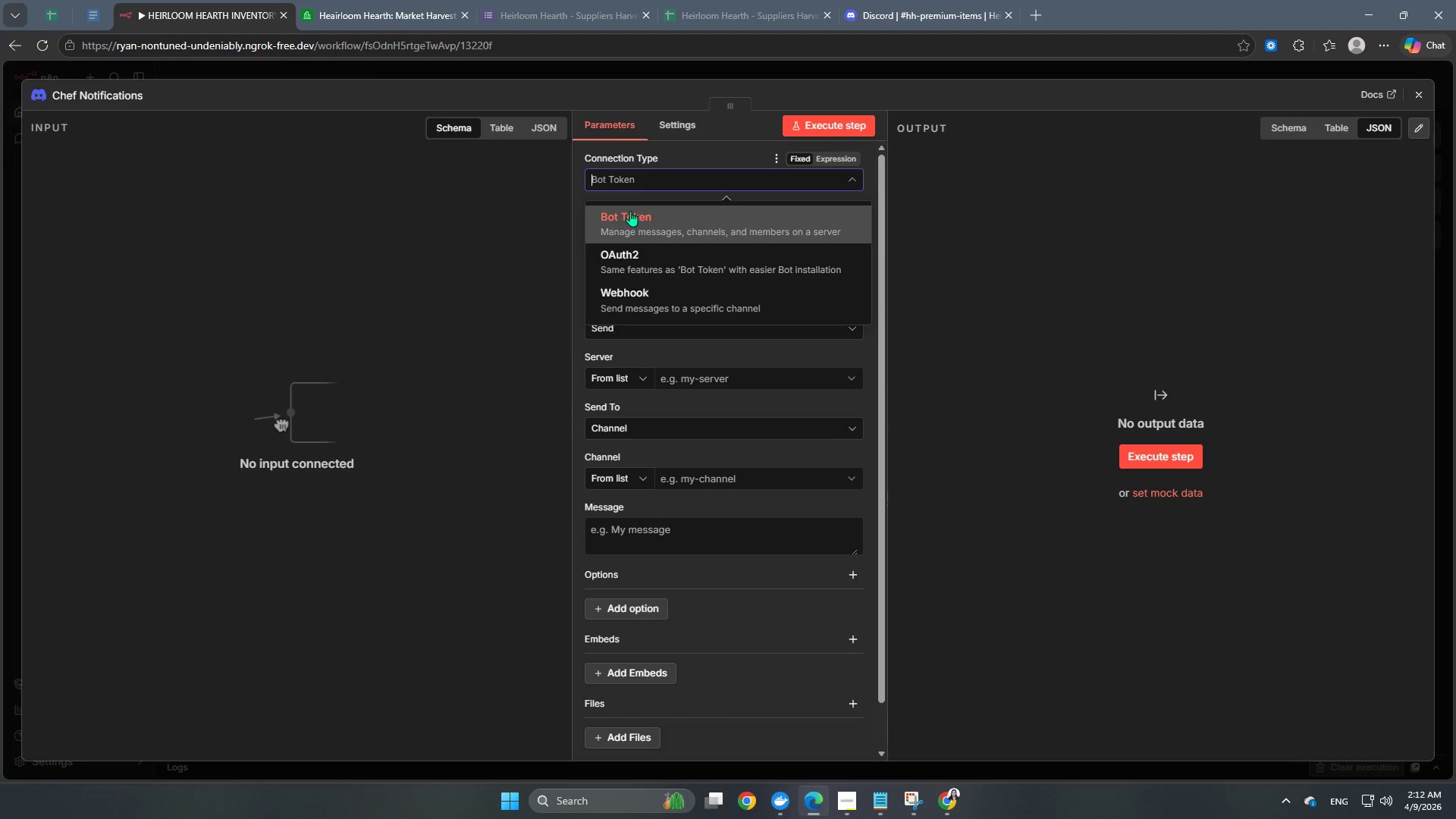 
left_click([631, 212])
 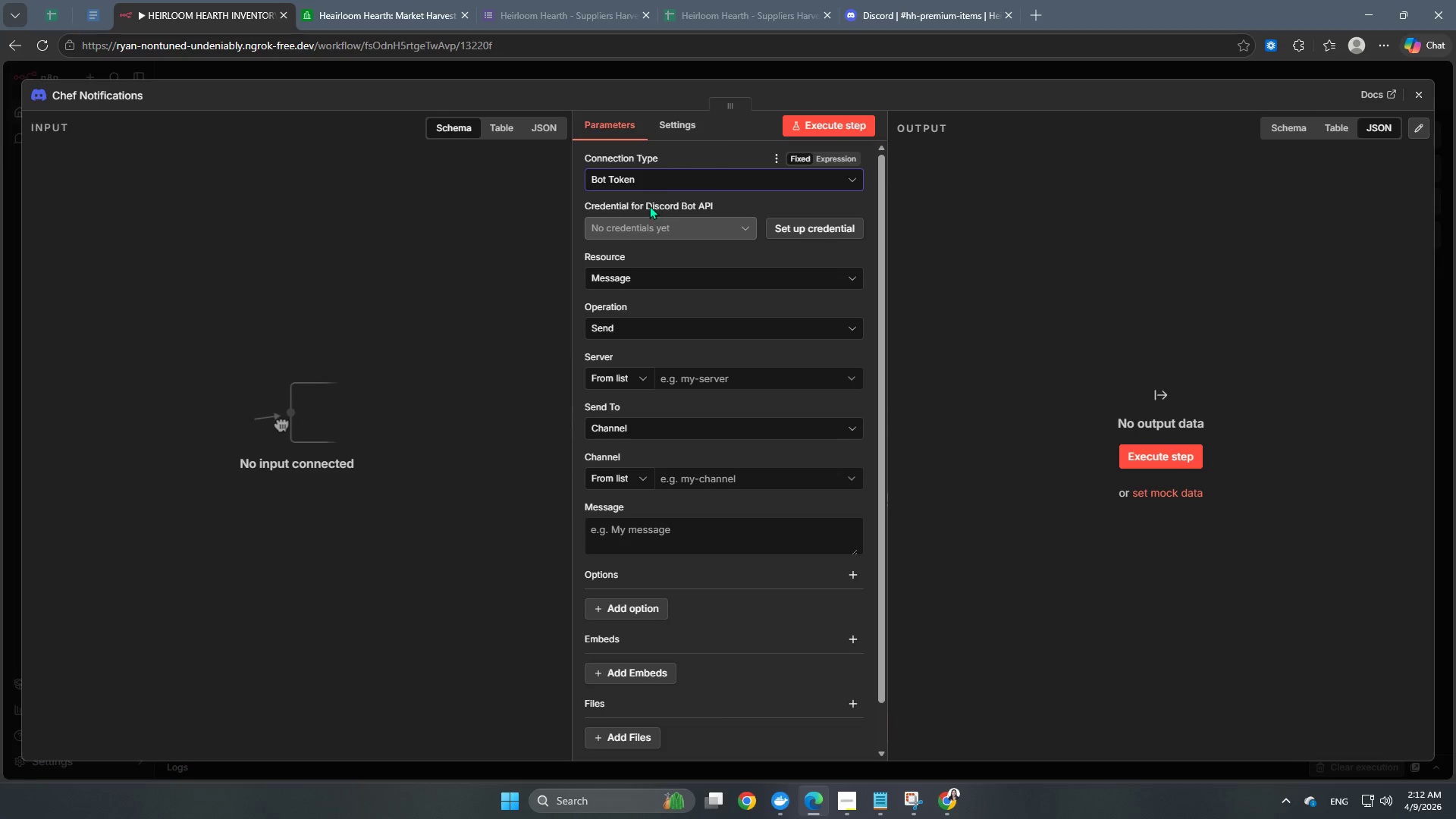 
left_click([676, 180])
 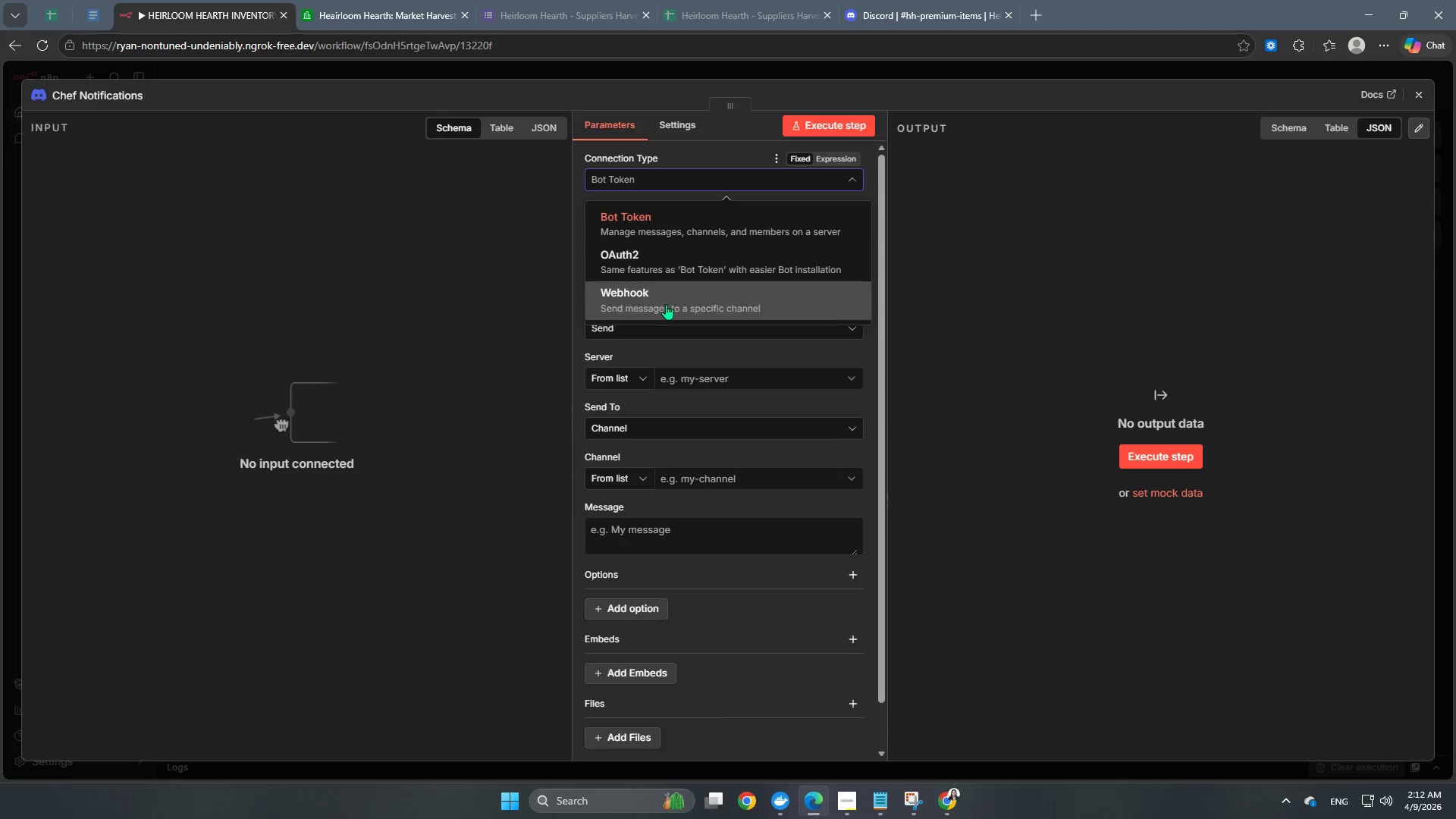 
left_click([666, 308])
 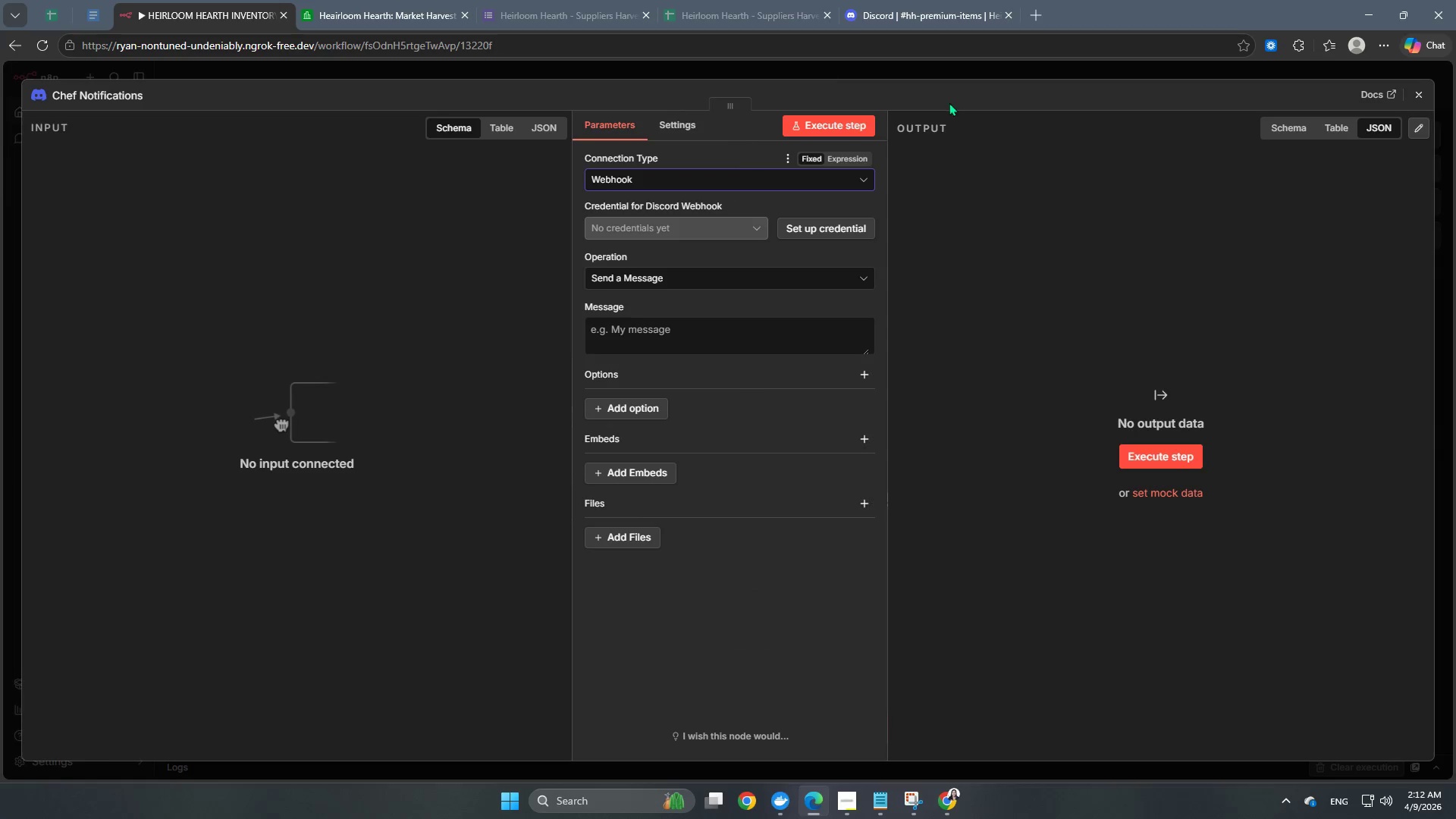 
wait(16.16)
 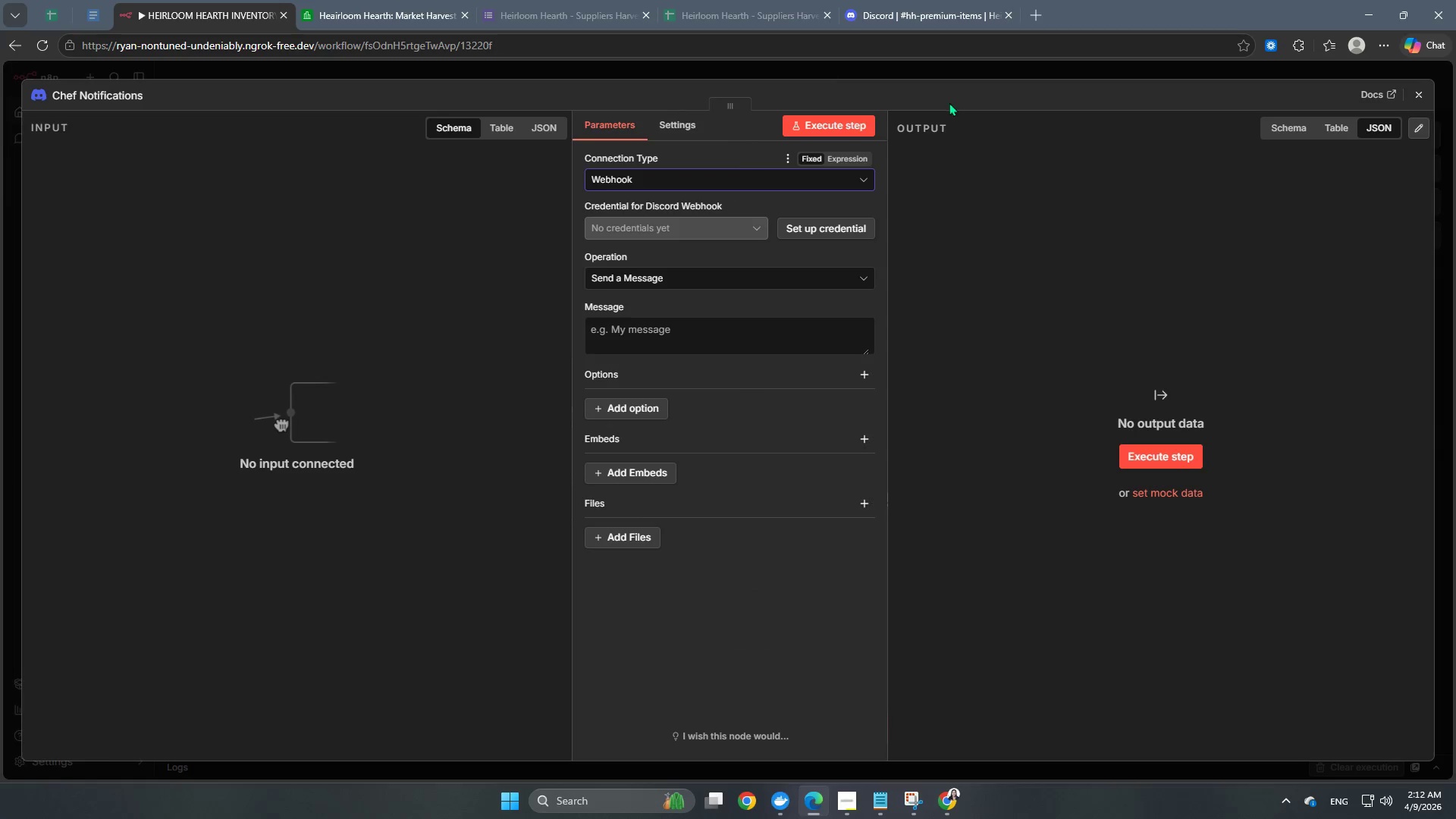 
left_click([927, 62])
 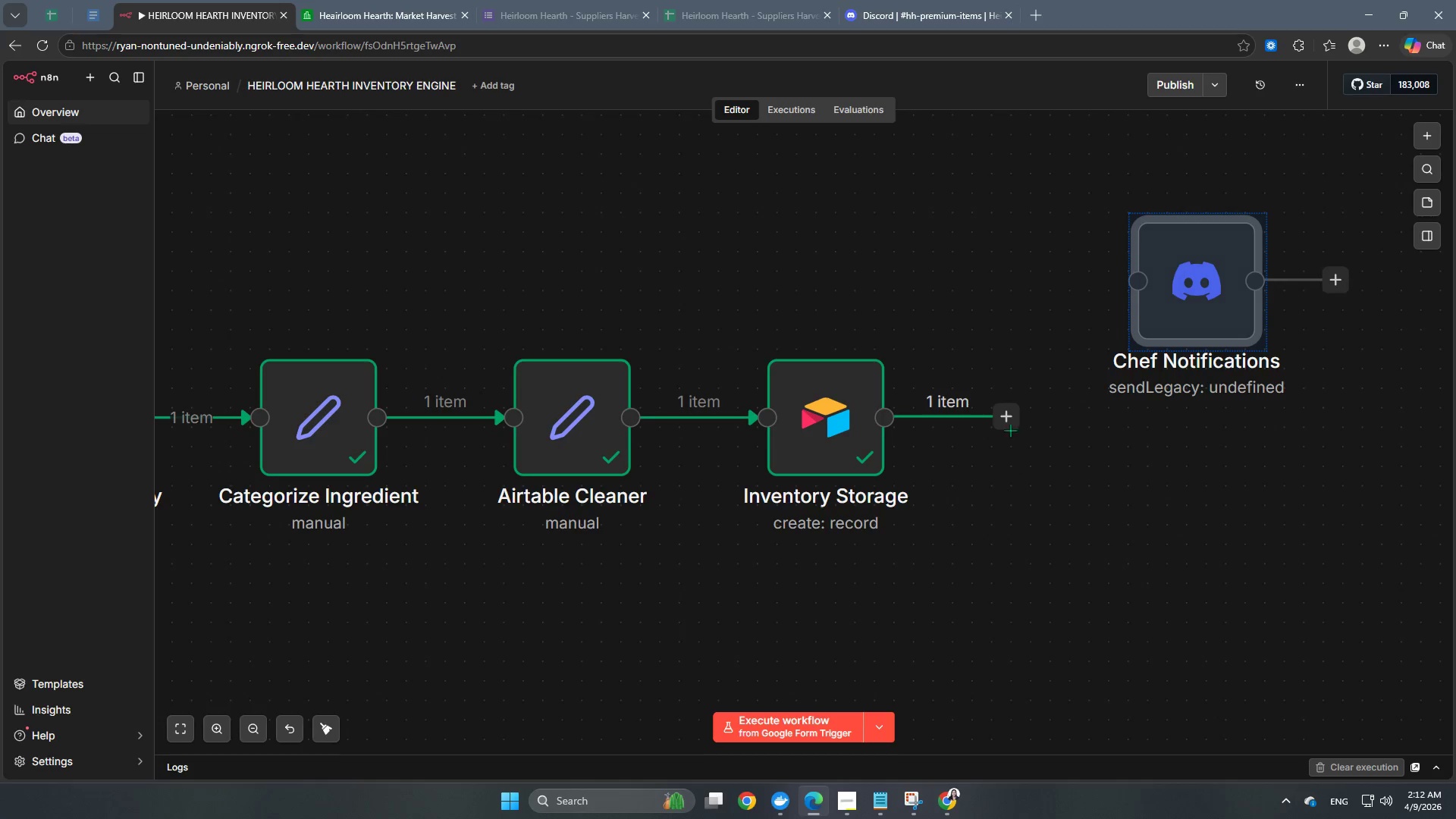 
left_click([1009, 429])
 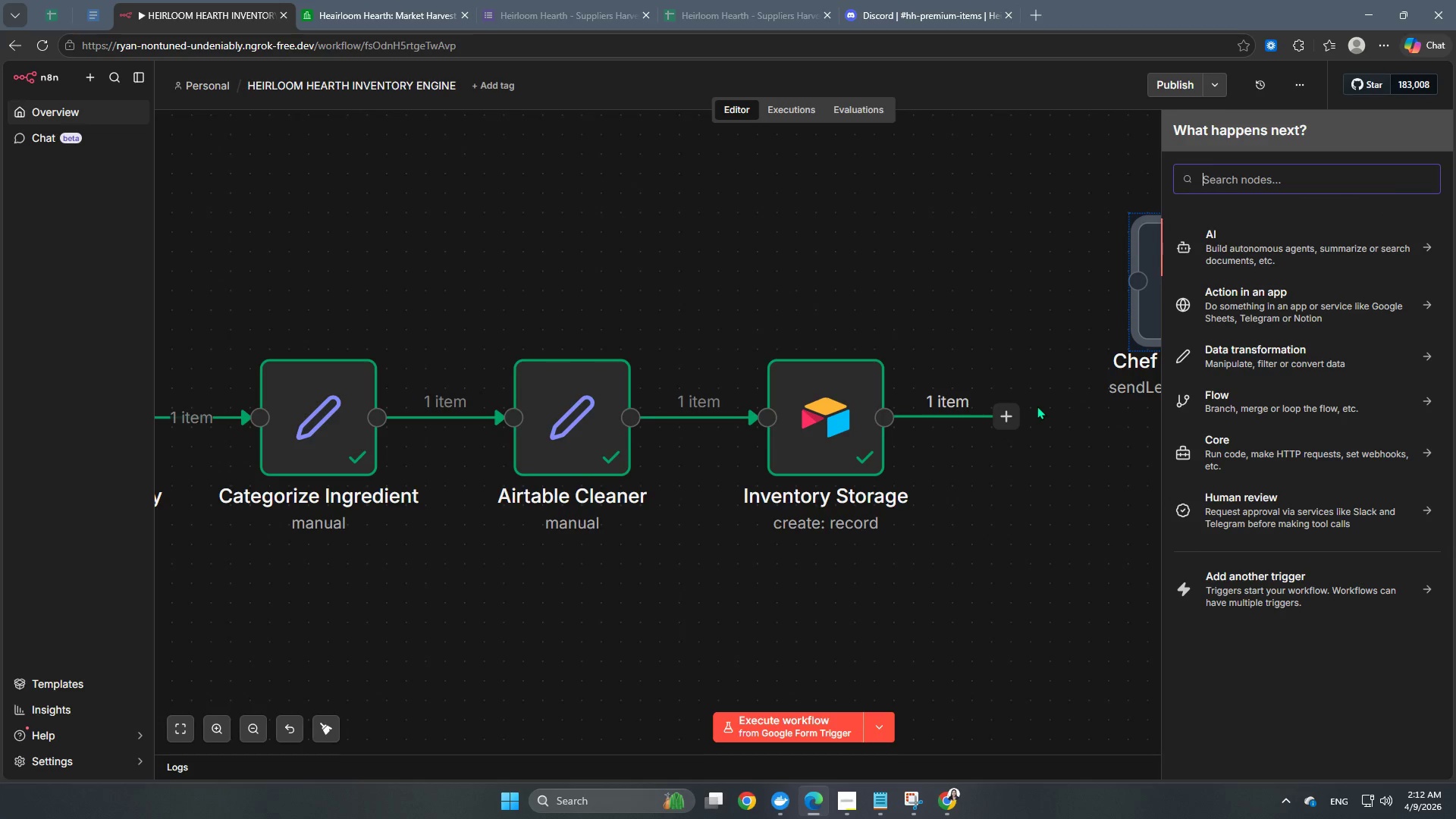 
type(if)
 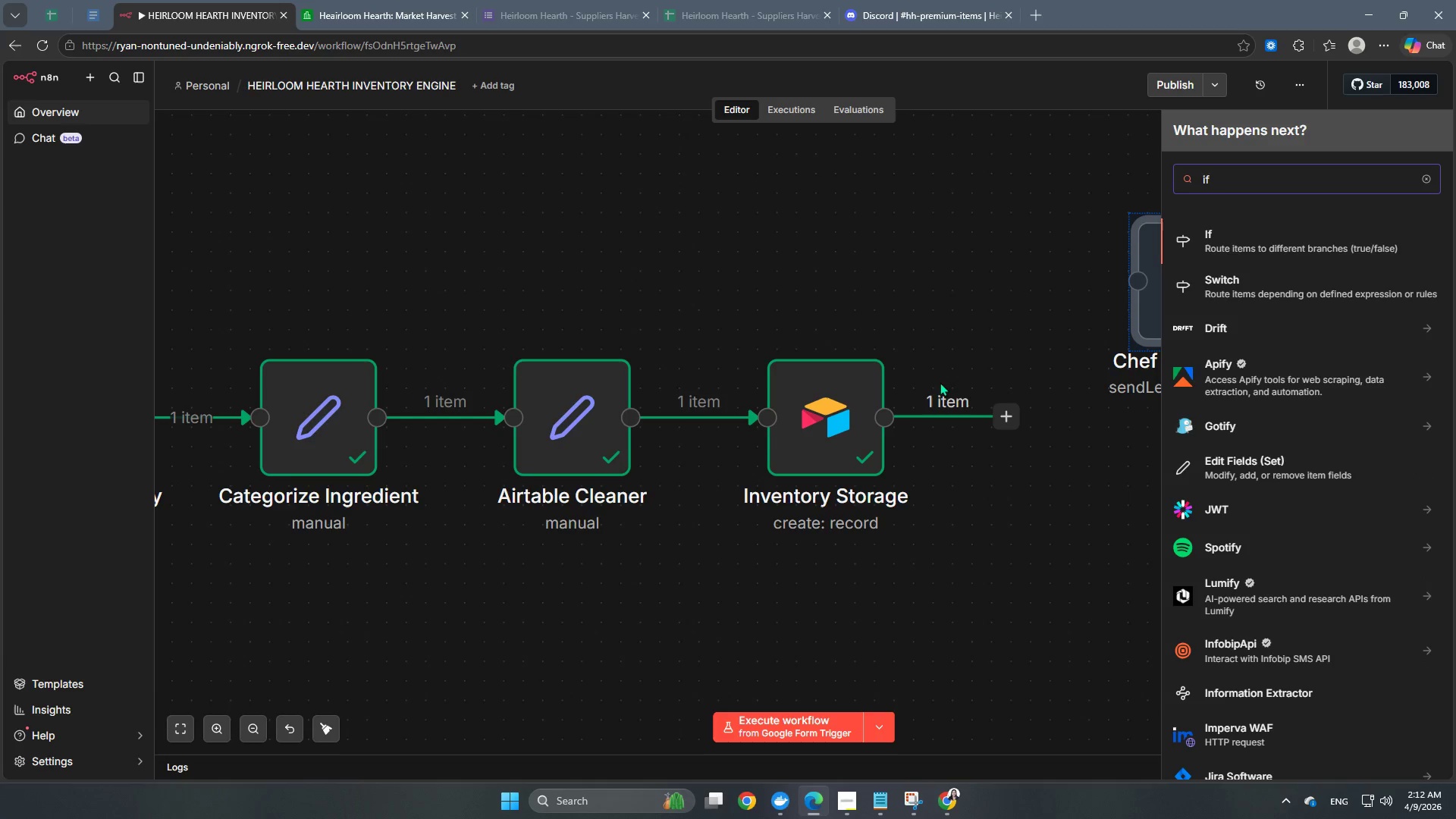 
left_click([1247, 234])
 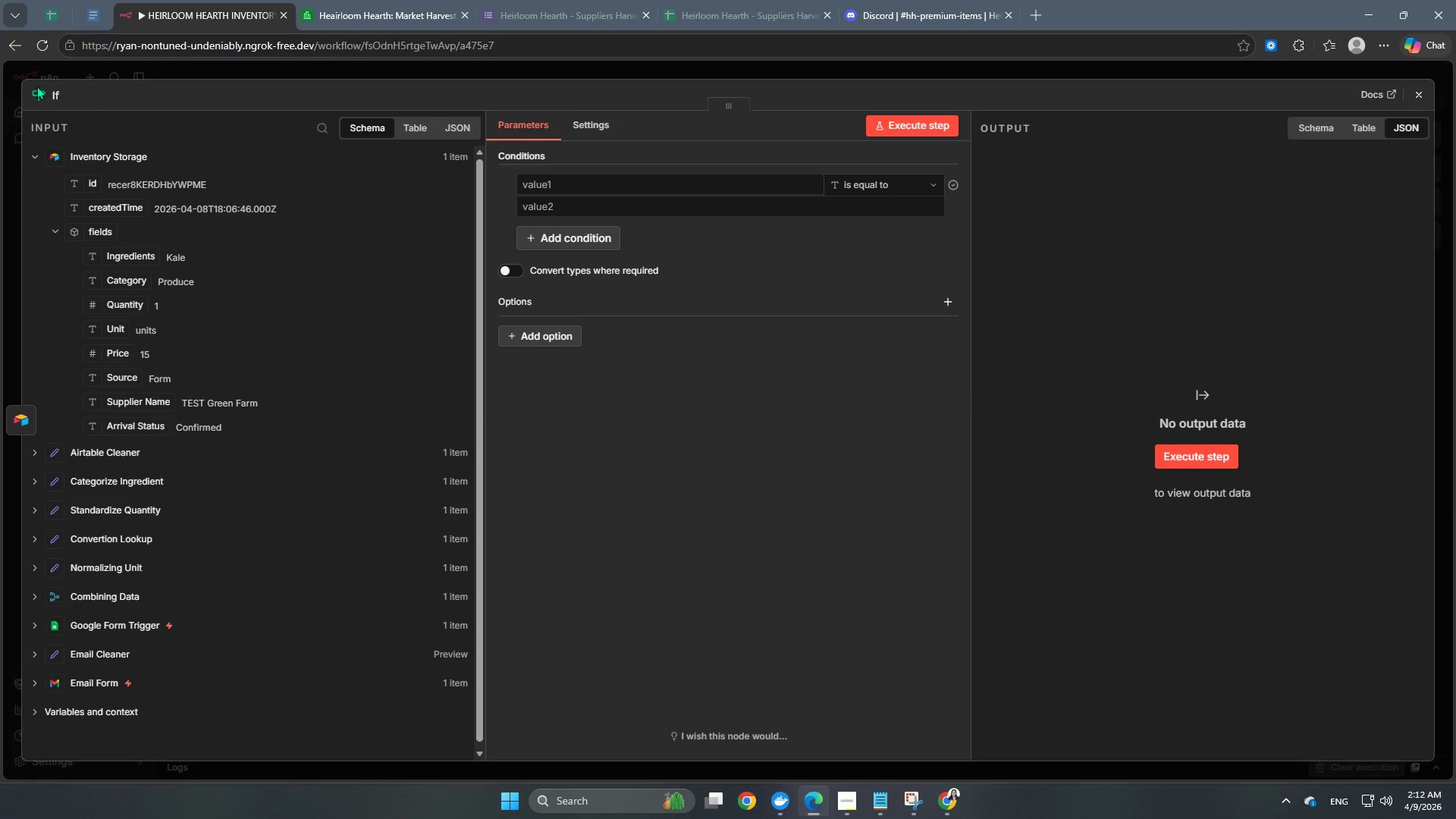 
left_click([56, 92])
 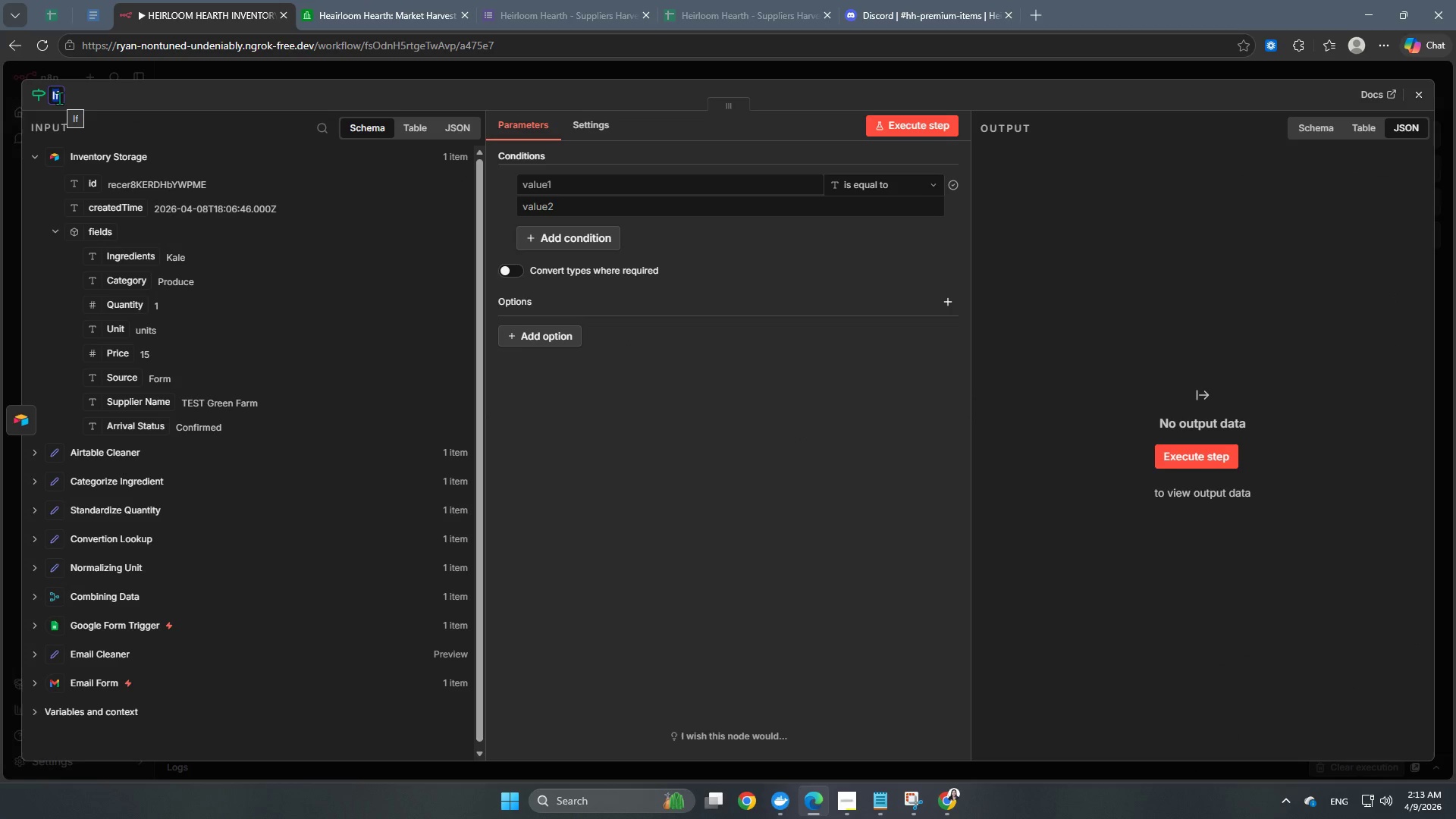 
type(Premium Filter)
 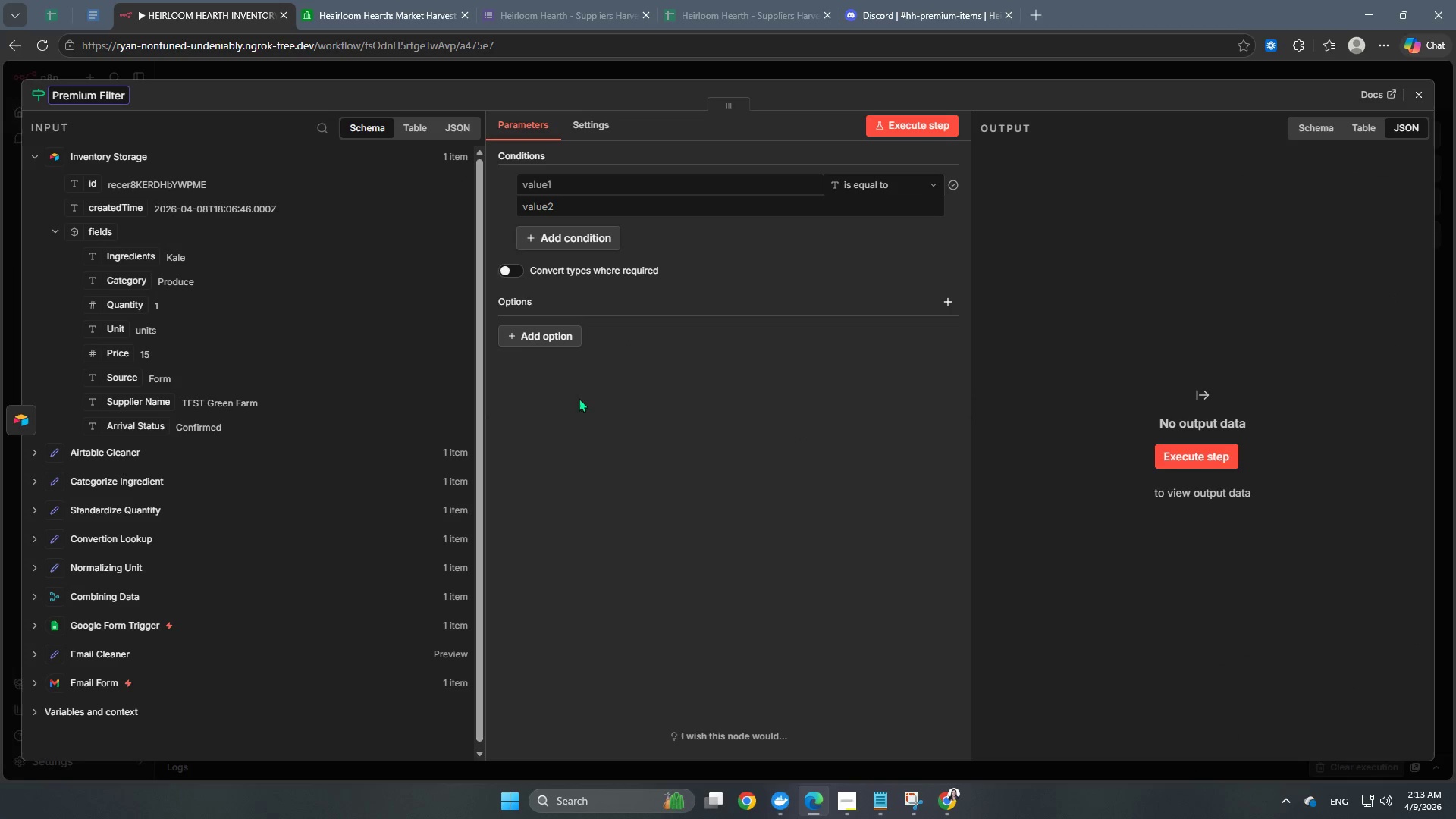 
left_click([743, 520])
 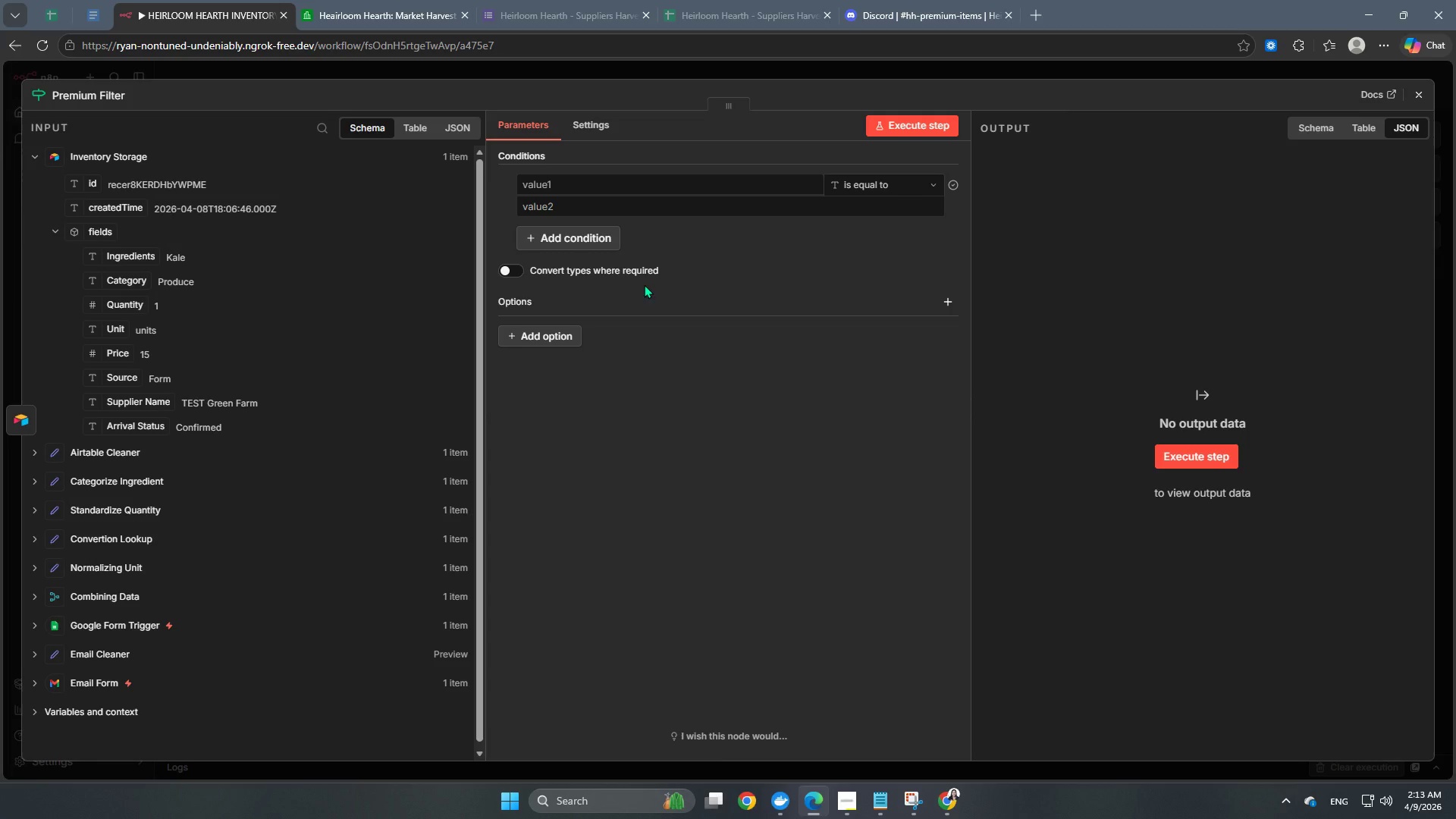 
left_click([668, 191])
 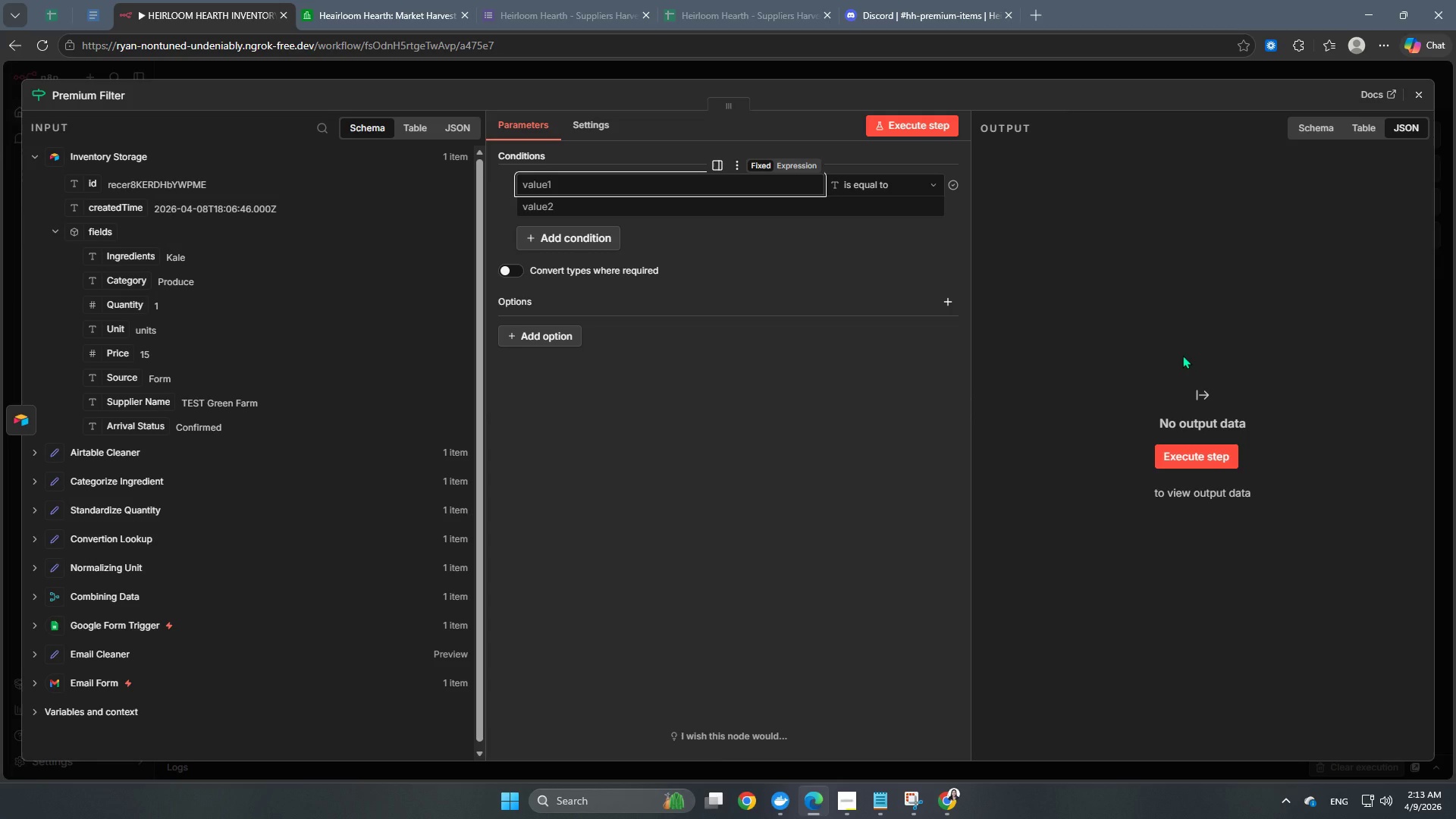 
wait(25.73)
 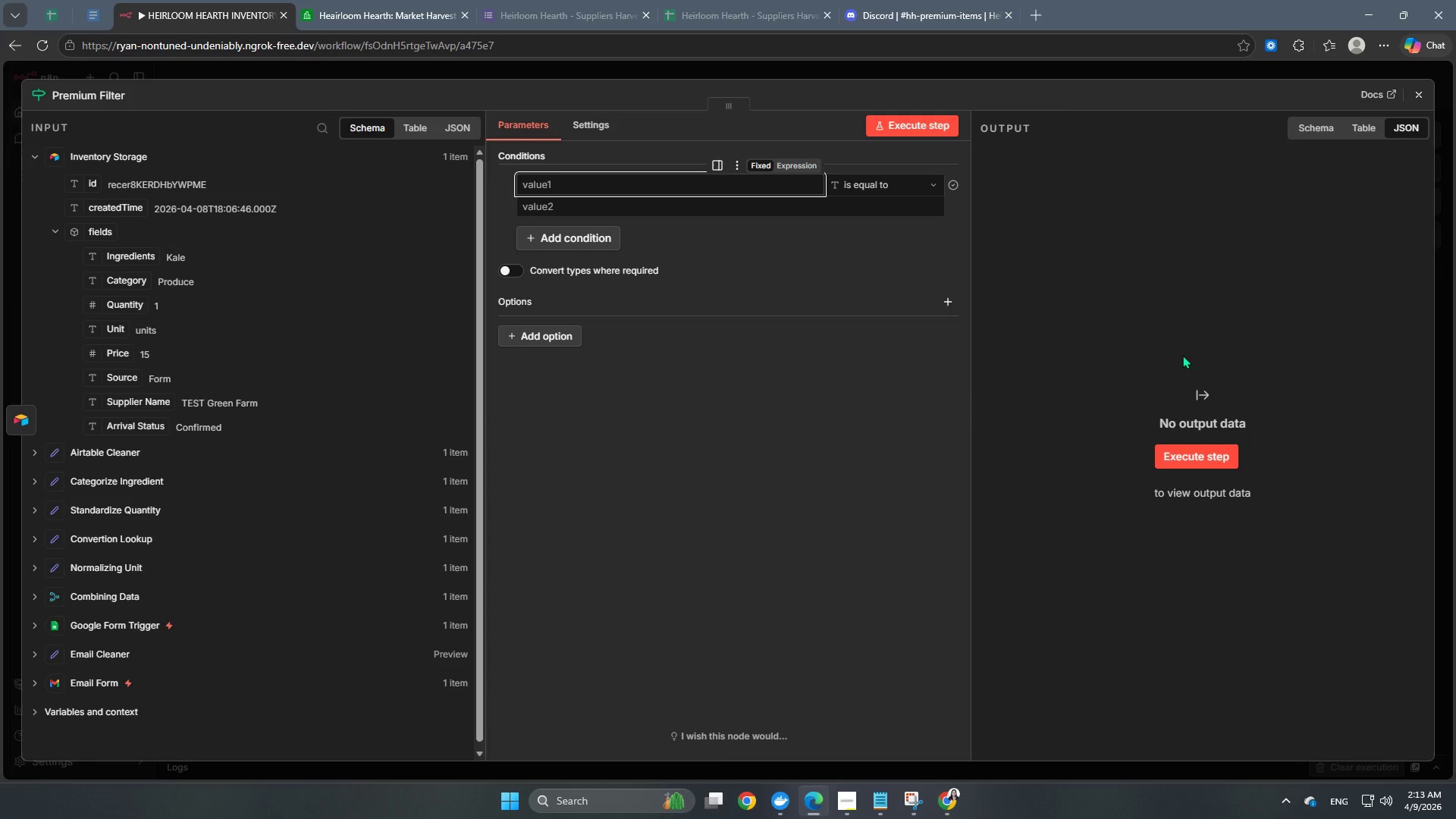 
hold_key(key=ShiftLeft, duration=1.52)
 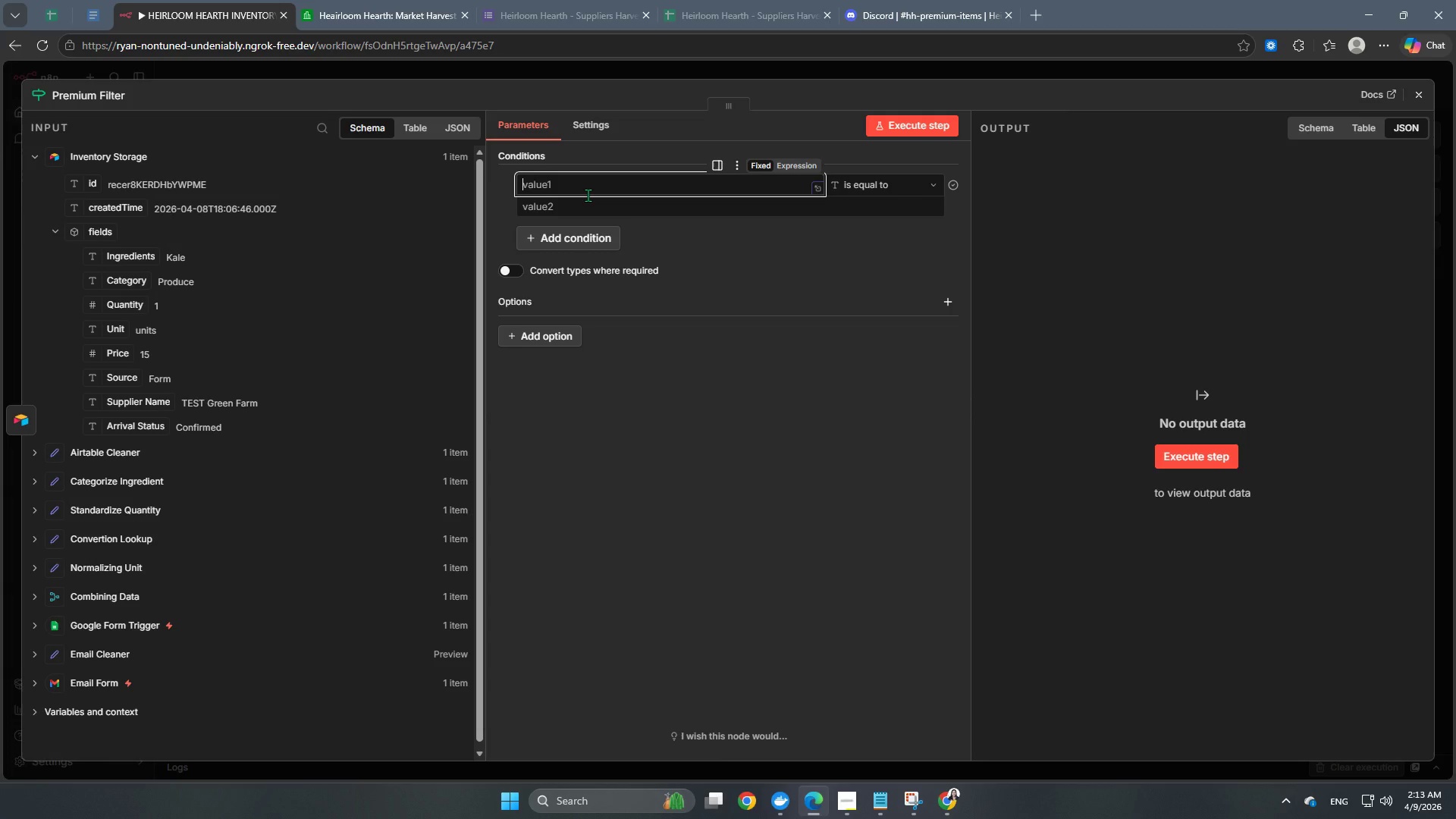 
type(Is Premium Item)
 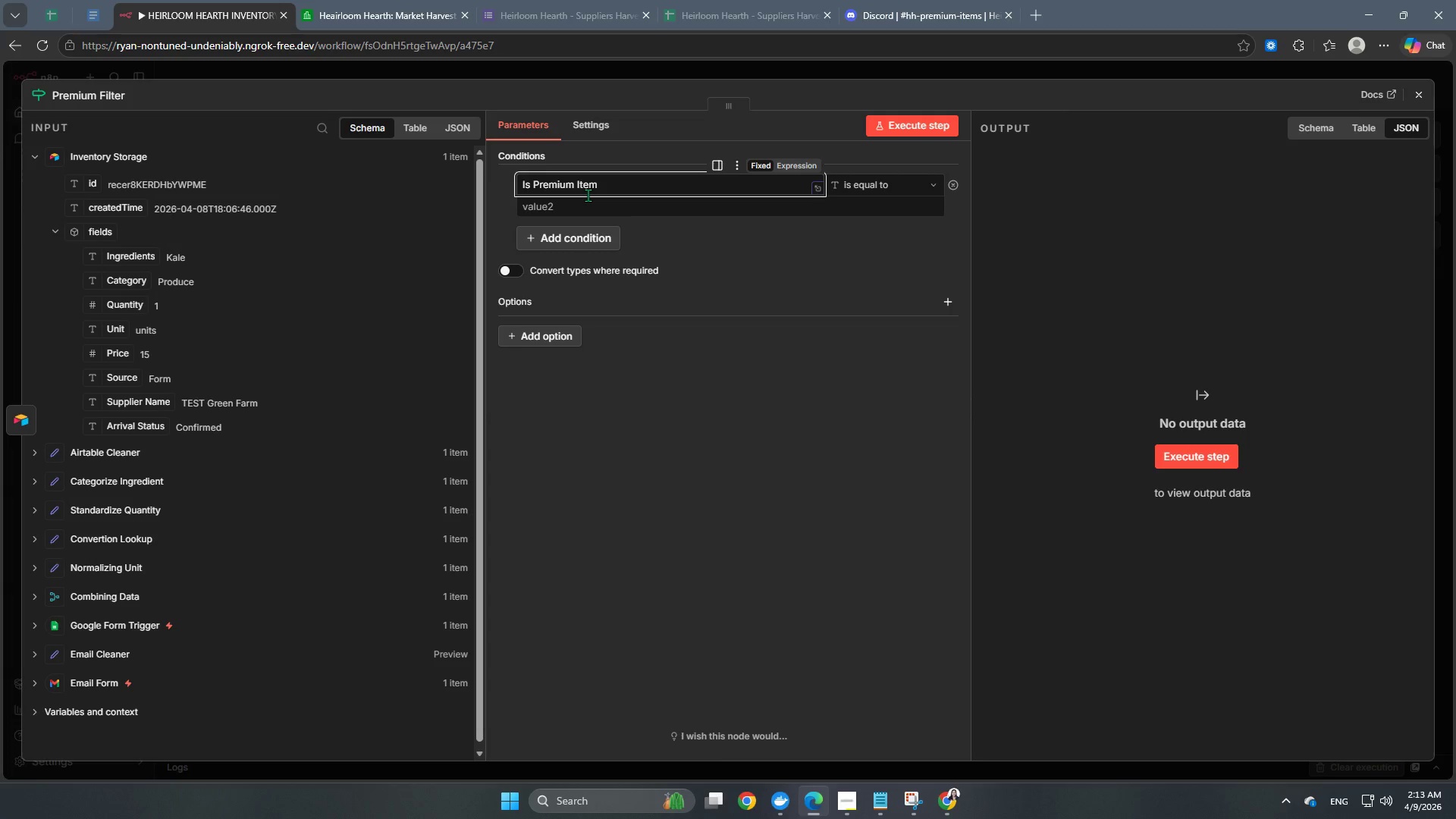 
left_click([697, 224])
 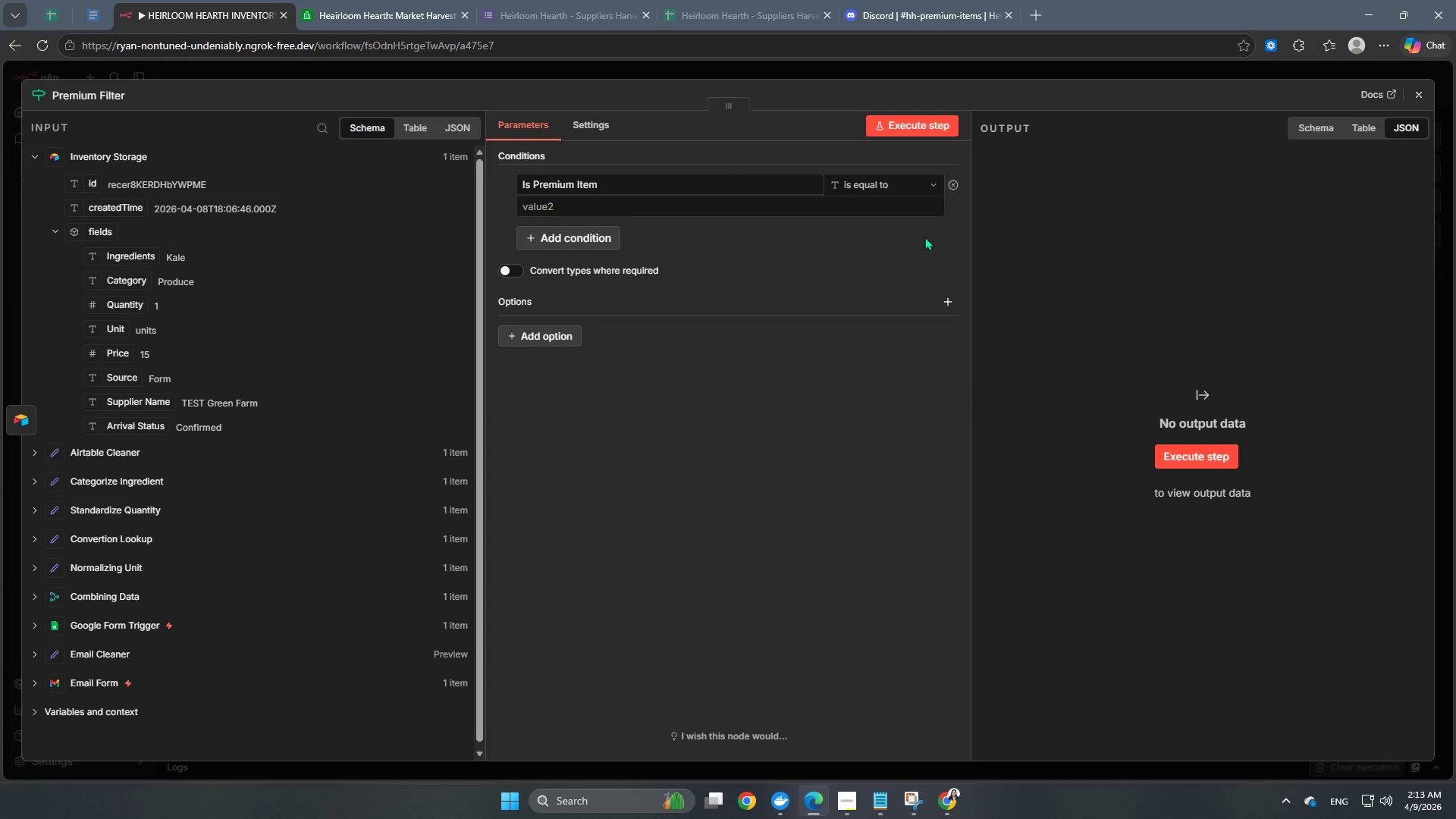 
left_click([927, 225])
 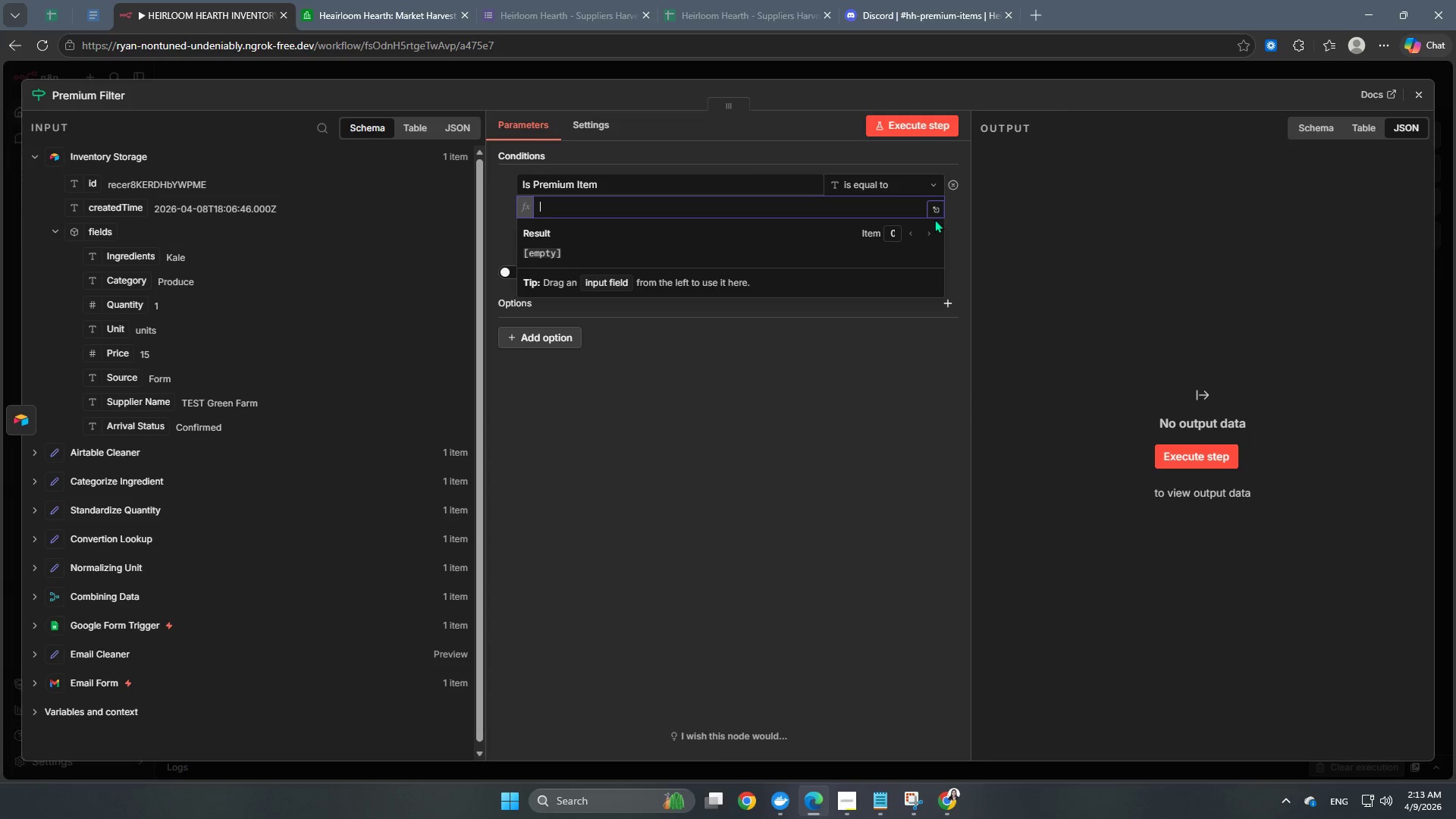 
left_click([935, 206])
 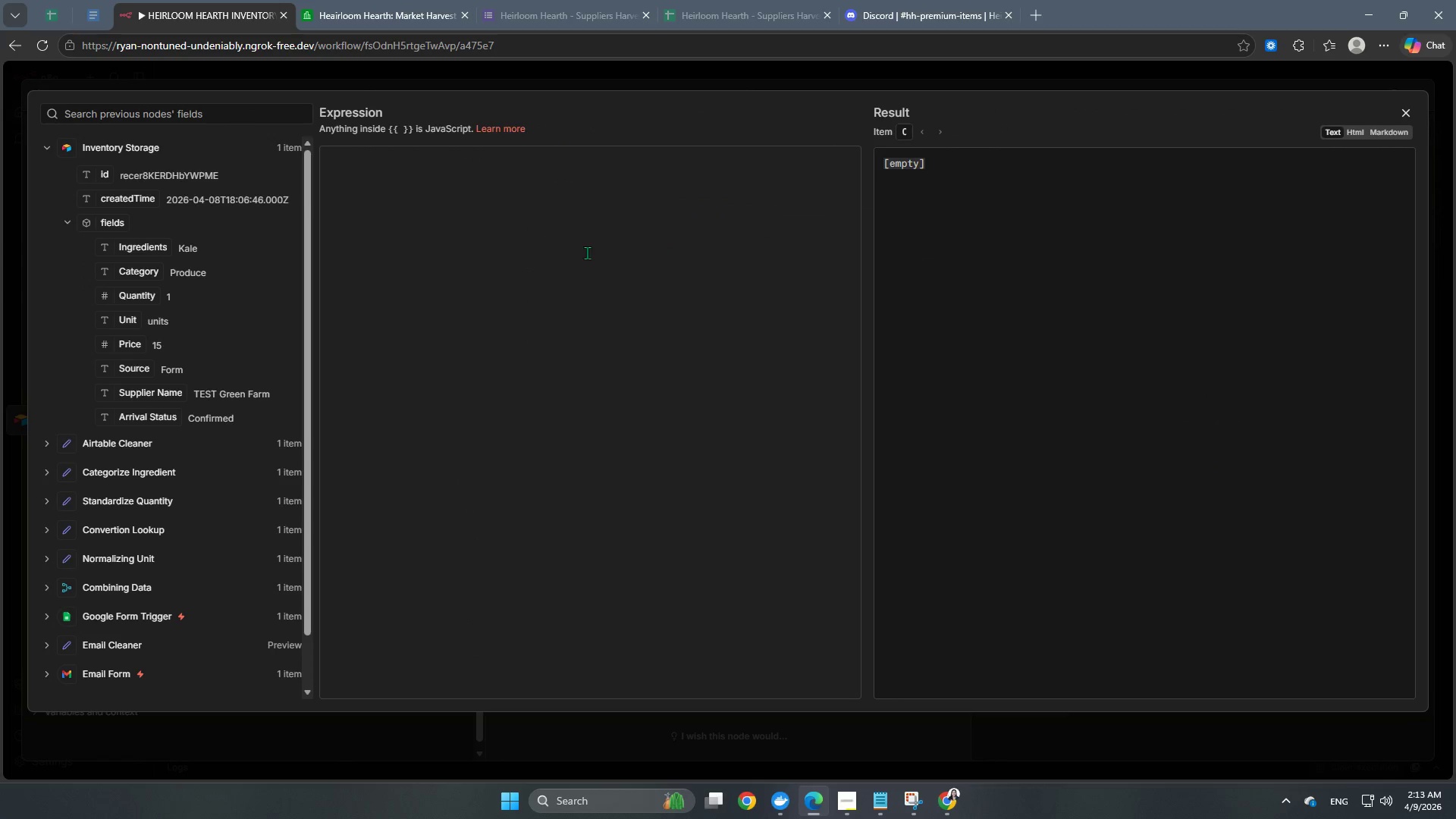 
left_click([529, 209])
 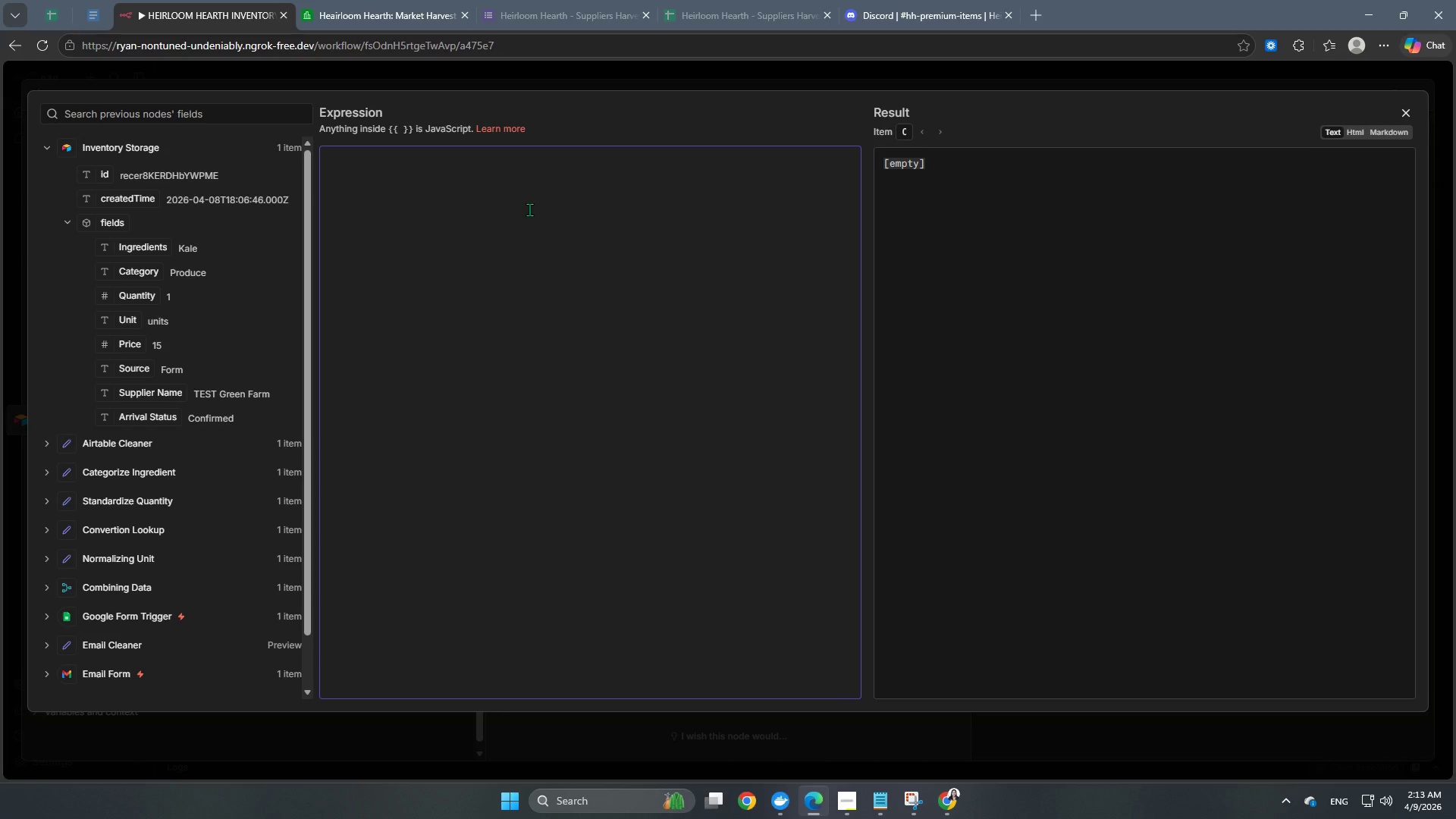 
key(Shift+BracketLeft)
 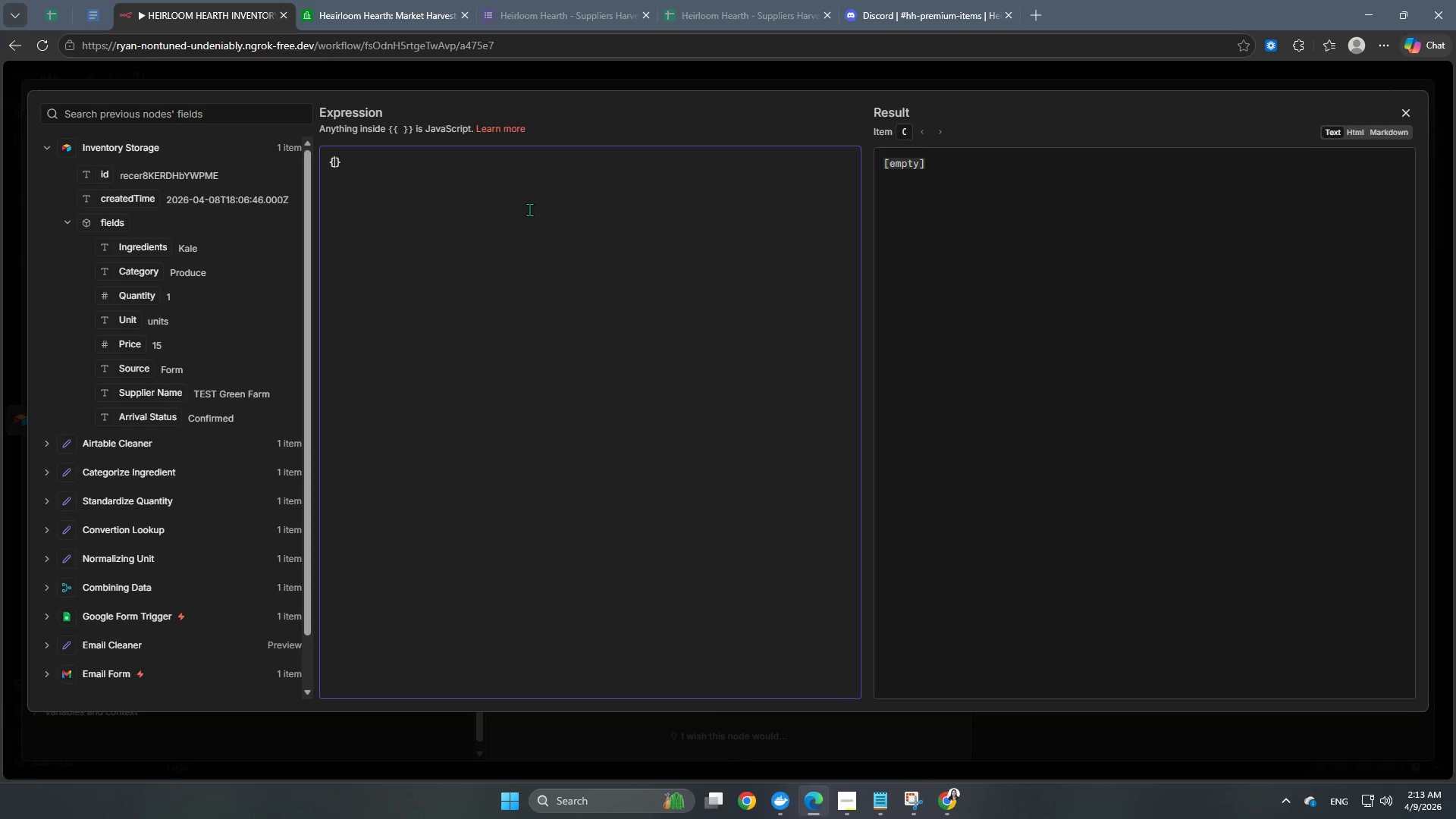 
key(Shift+BracketLeft)
 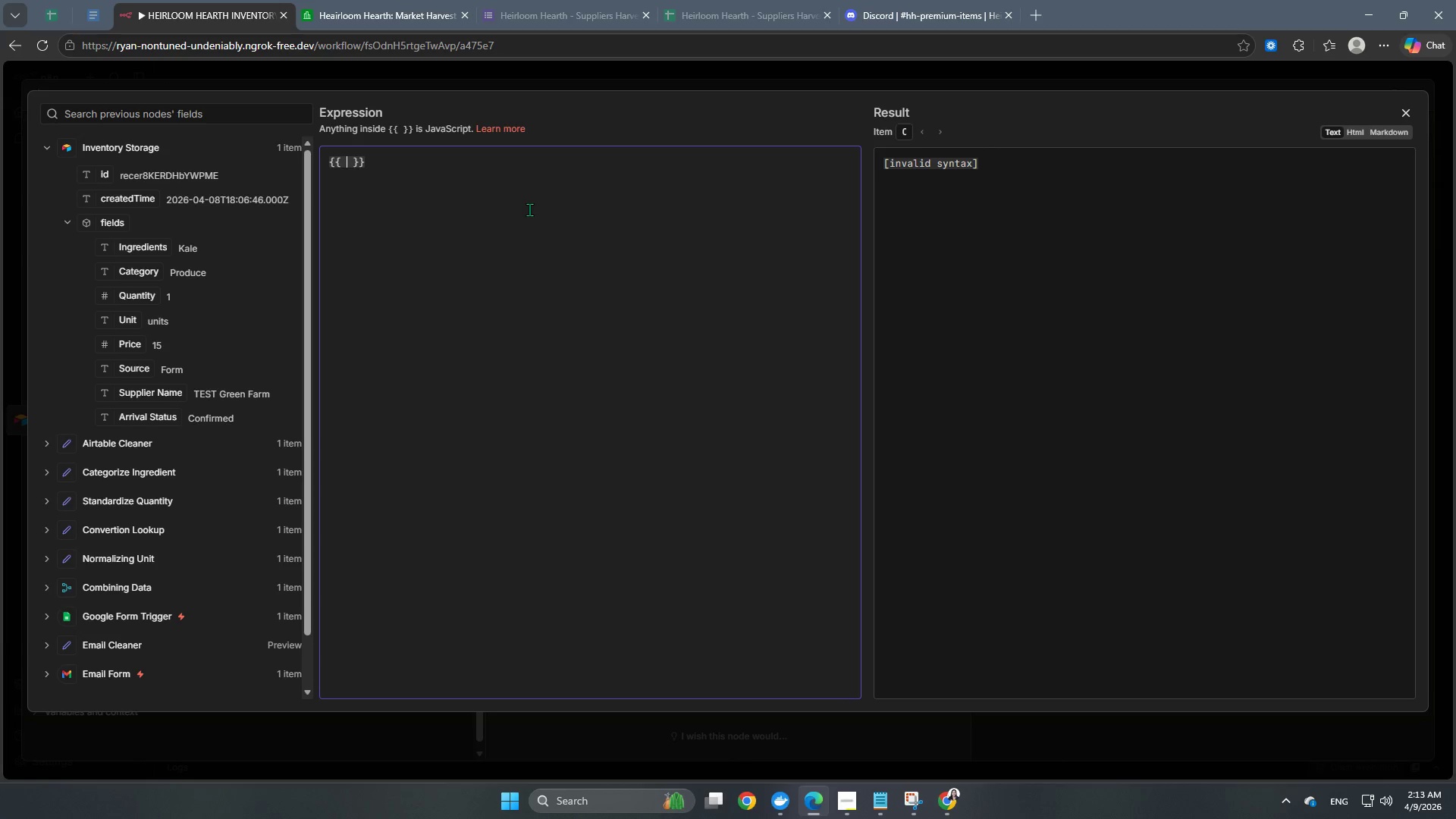 
key(ArrowRight)
 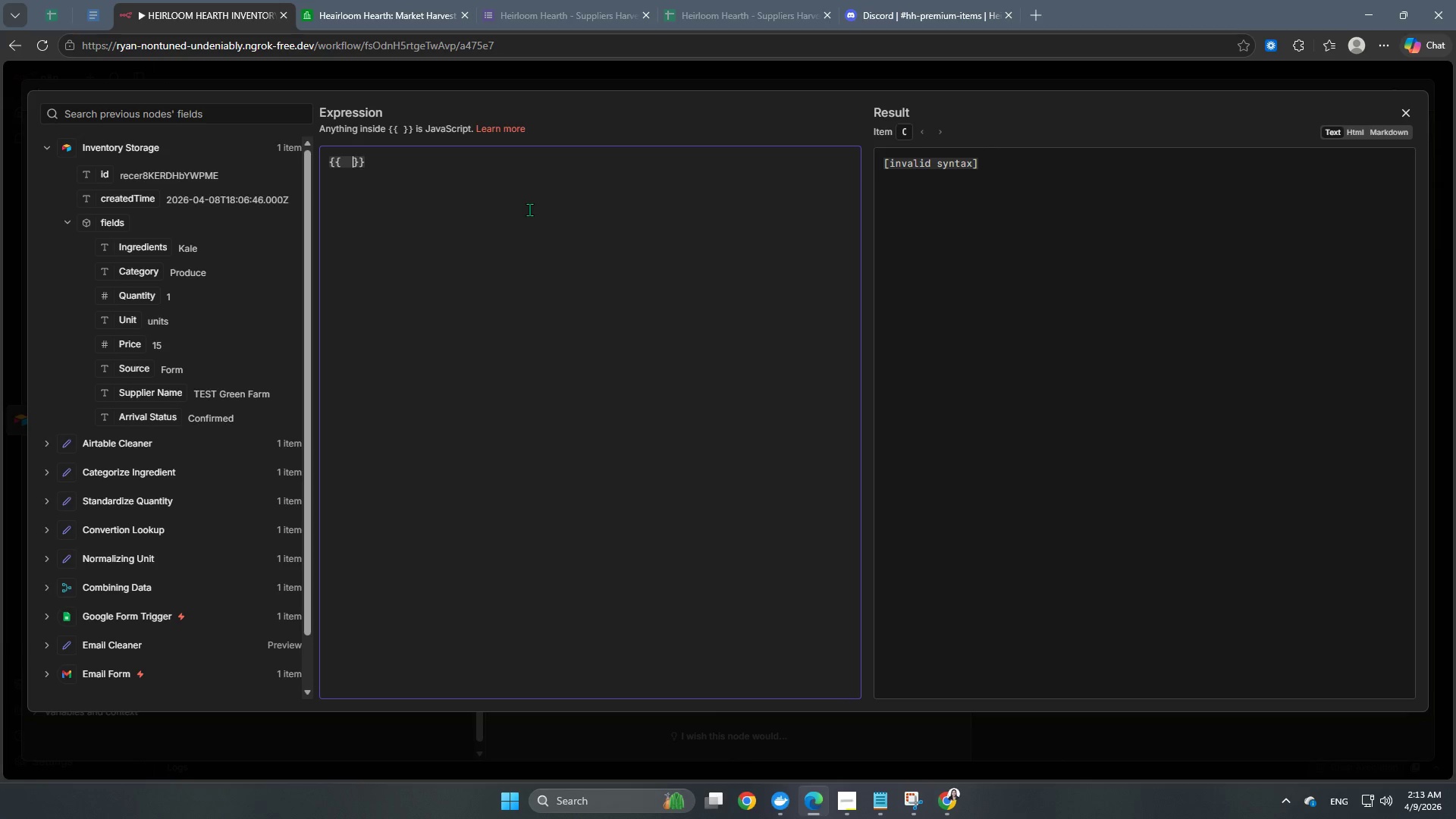 
key(ArrowLeft)
 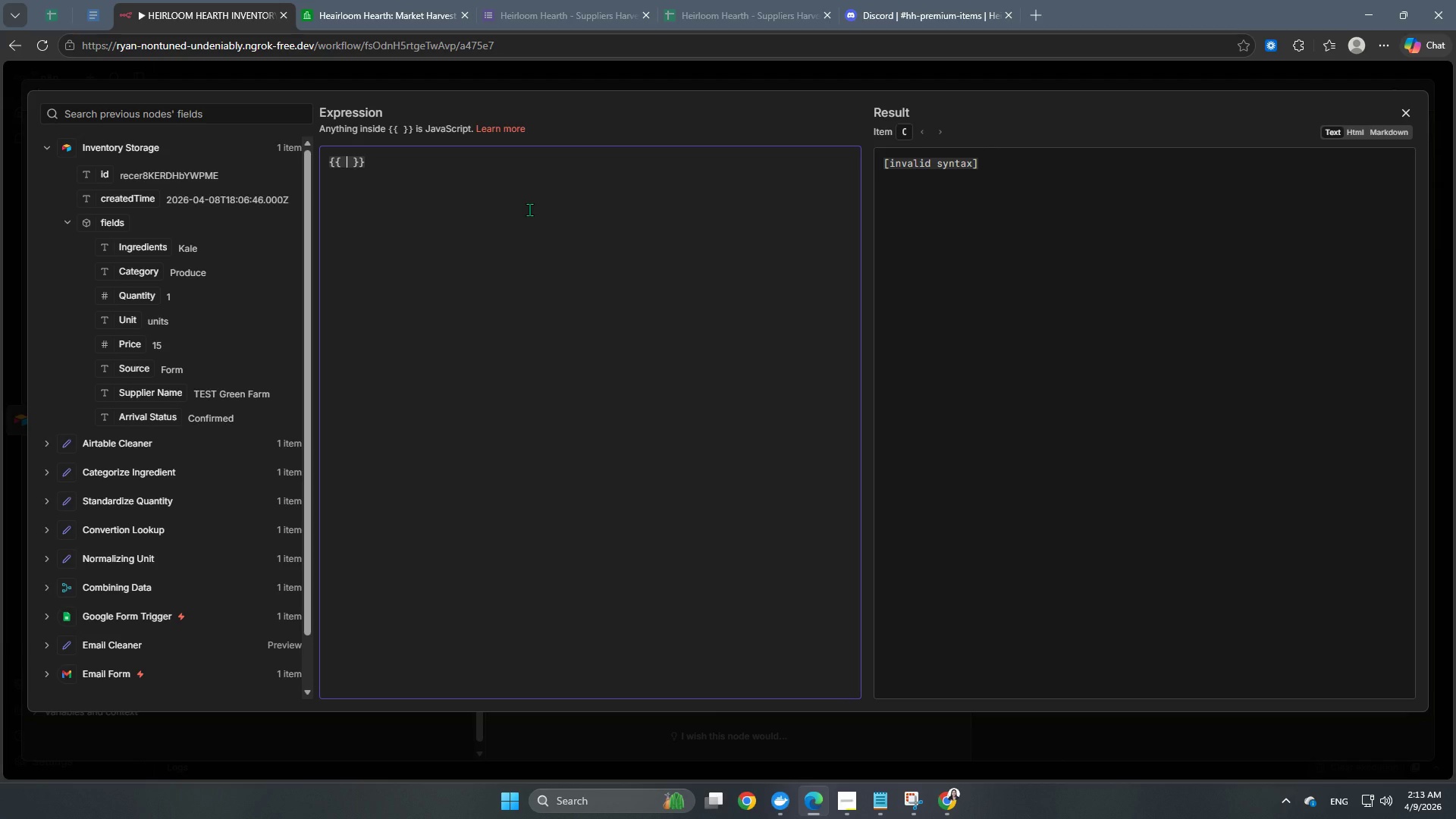 
key(Enter)
 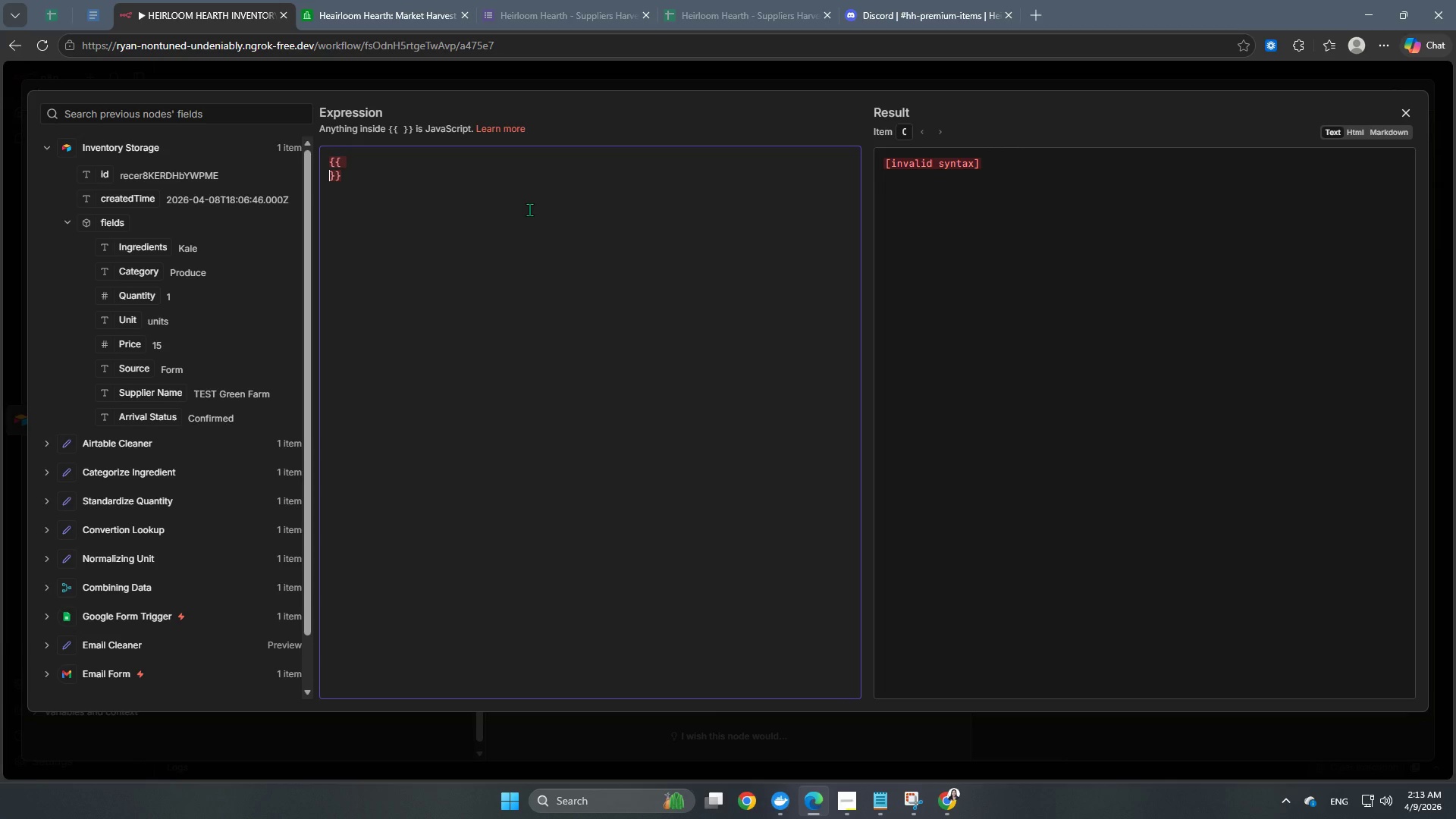 
key(Enter)
 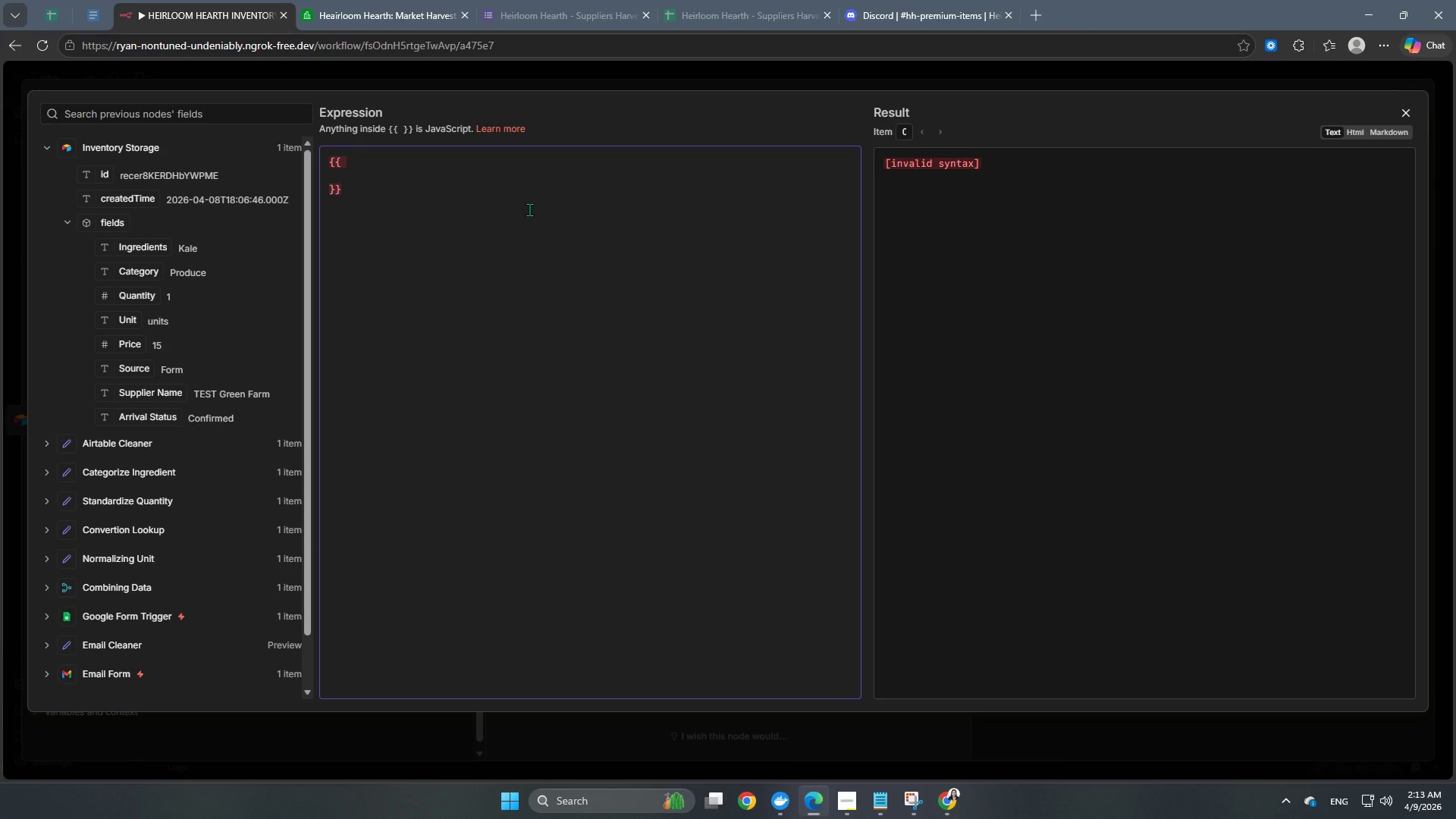 
key(ArrowUp)
 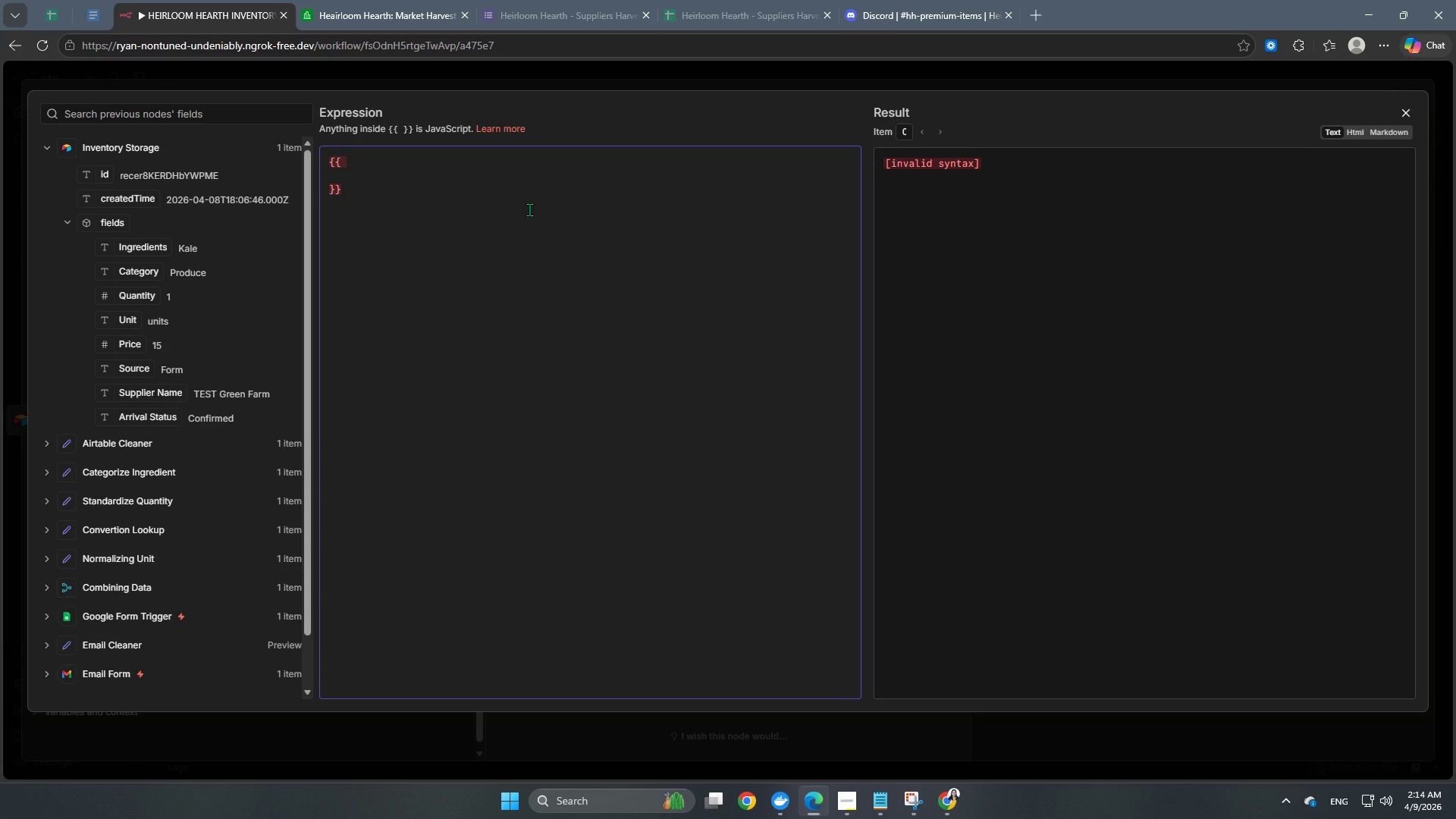 
key(Tab)
type(["chanterelles)
 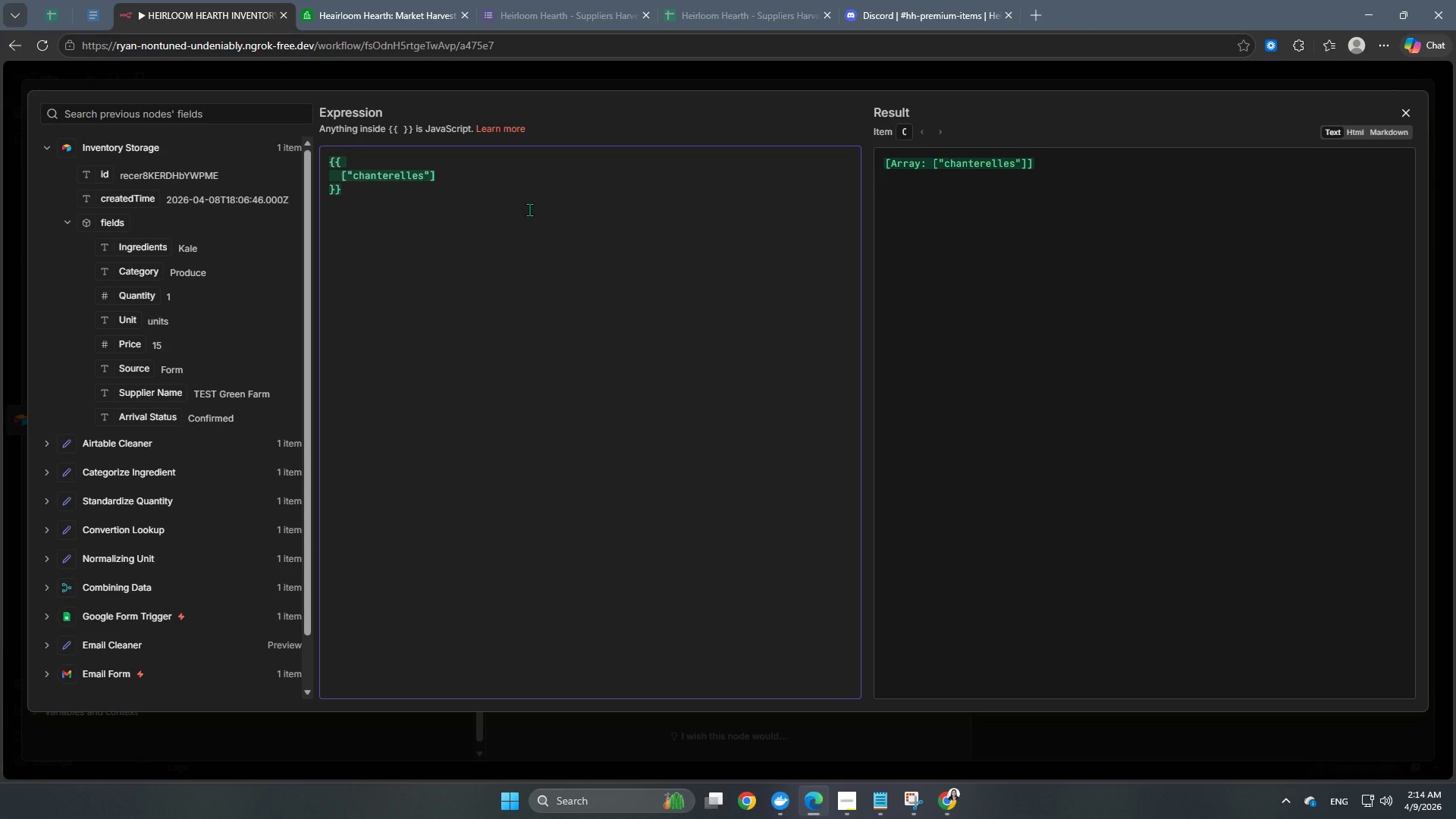 
key(ArrowRight)
 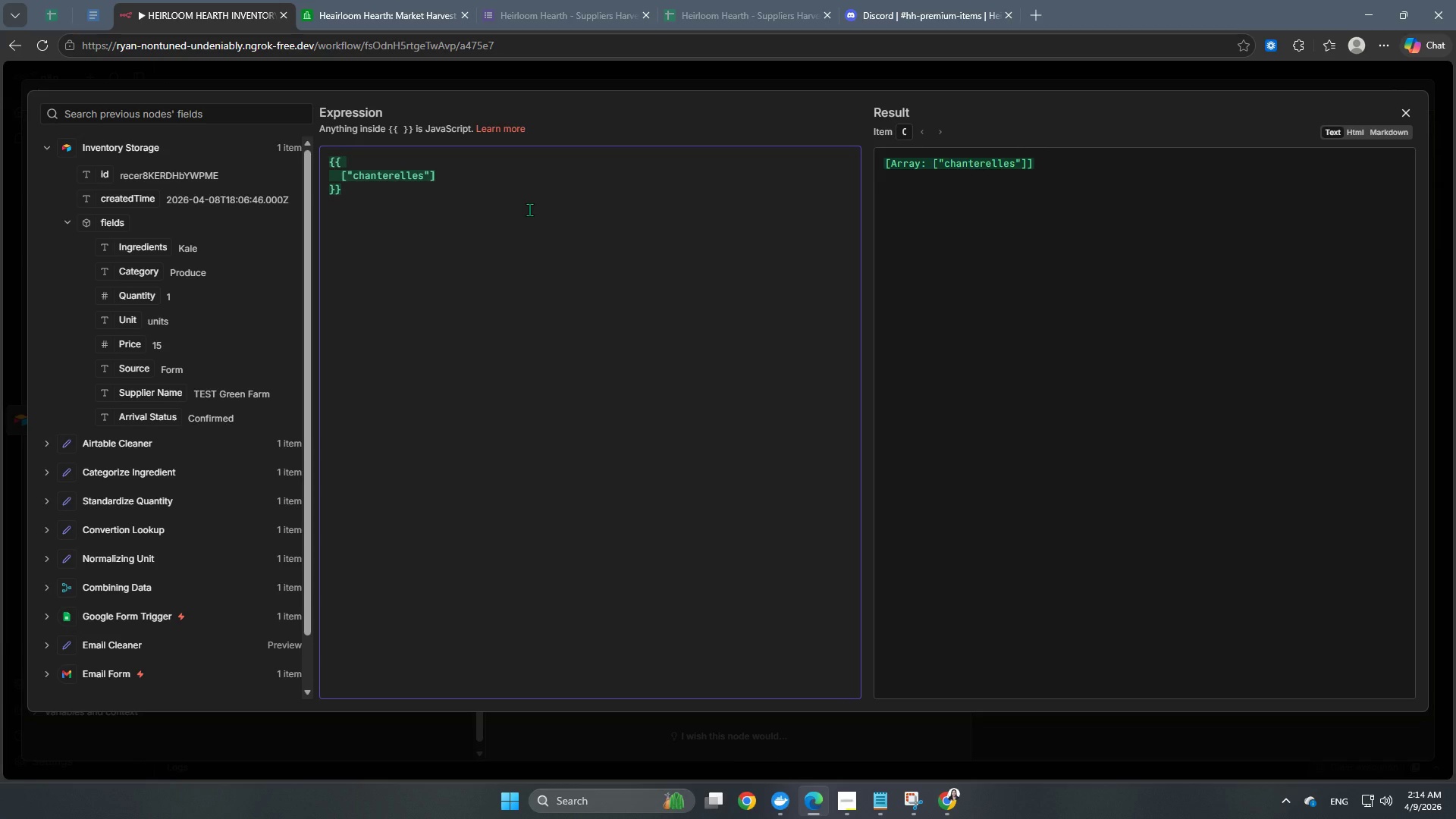 
type(, "heirll)
key(Backspace)
type(oom tomatoes)
 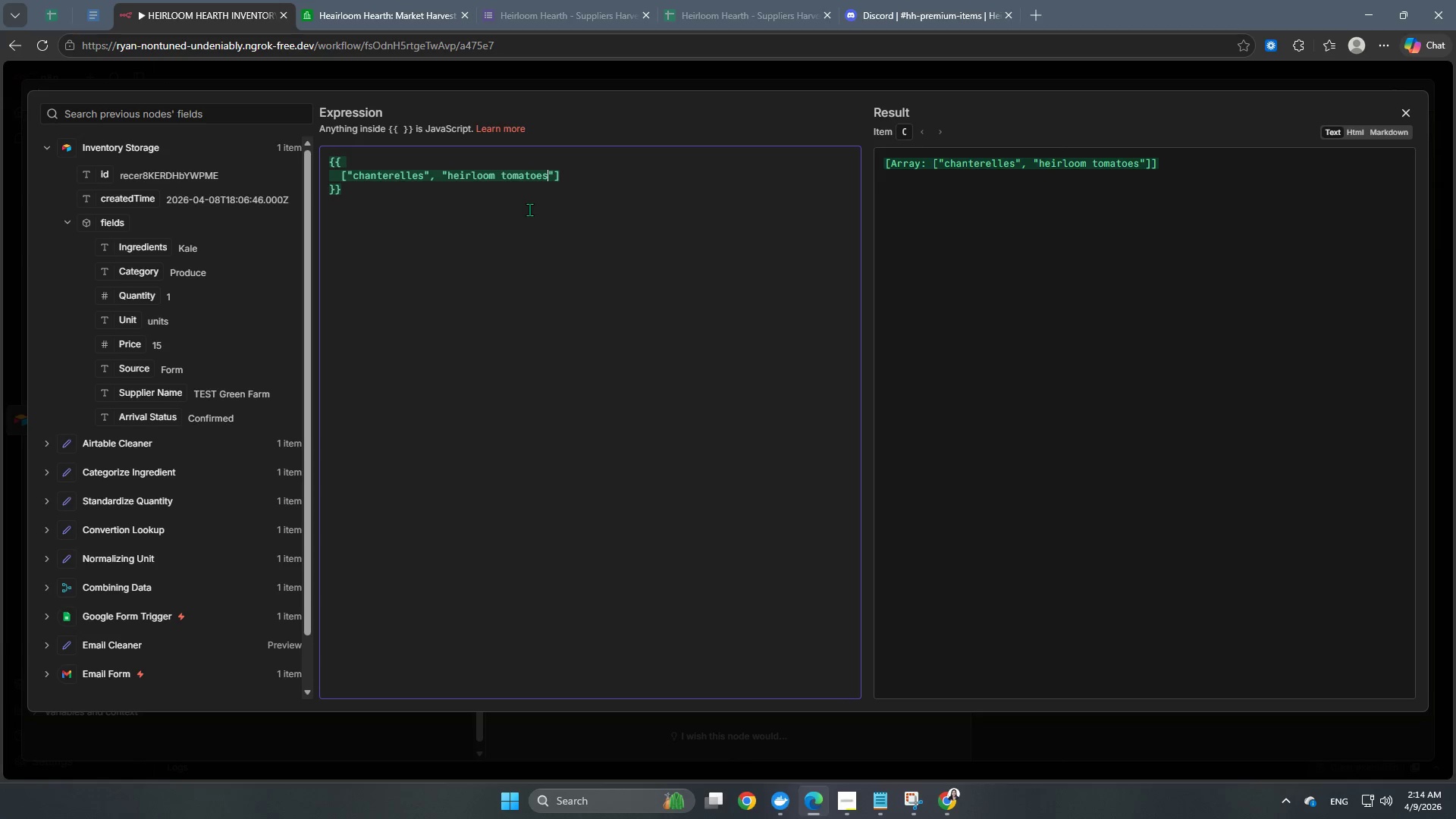 
key(ArrowRight)
 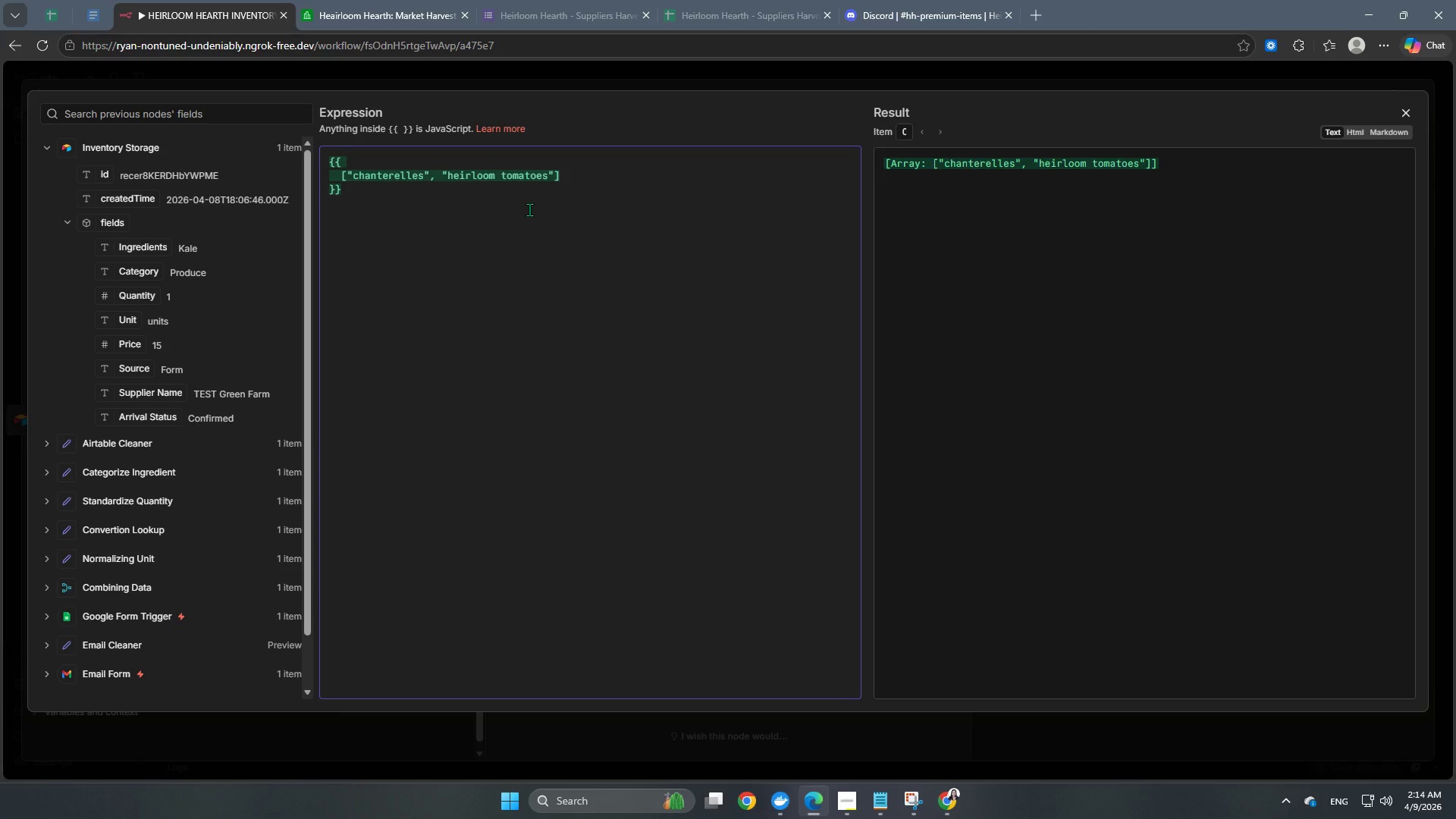 
type(, "ribeye)
 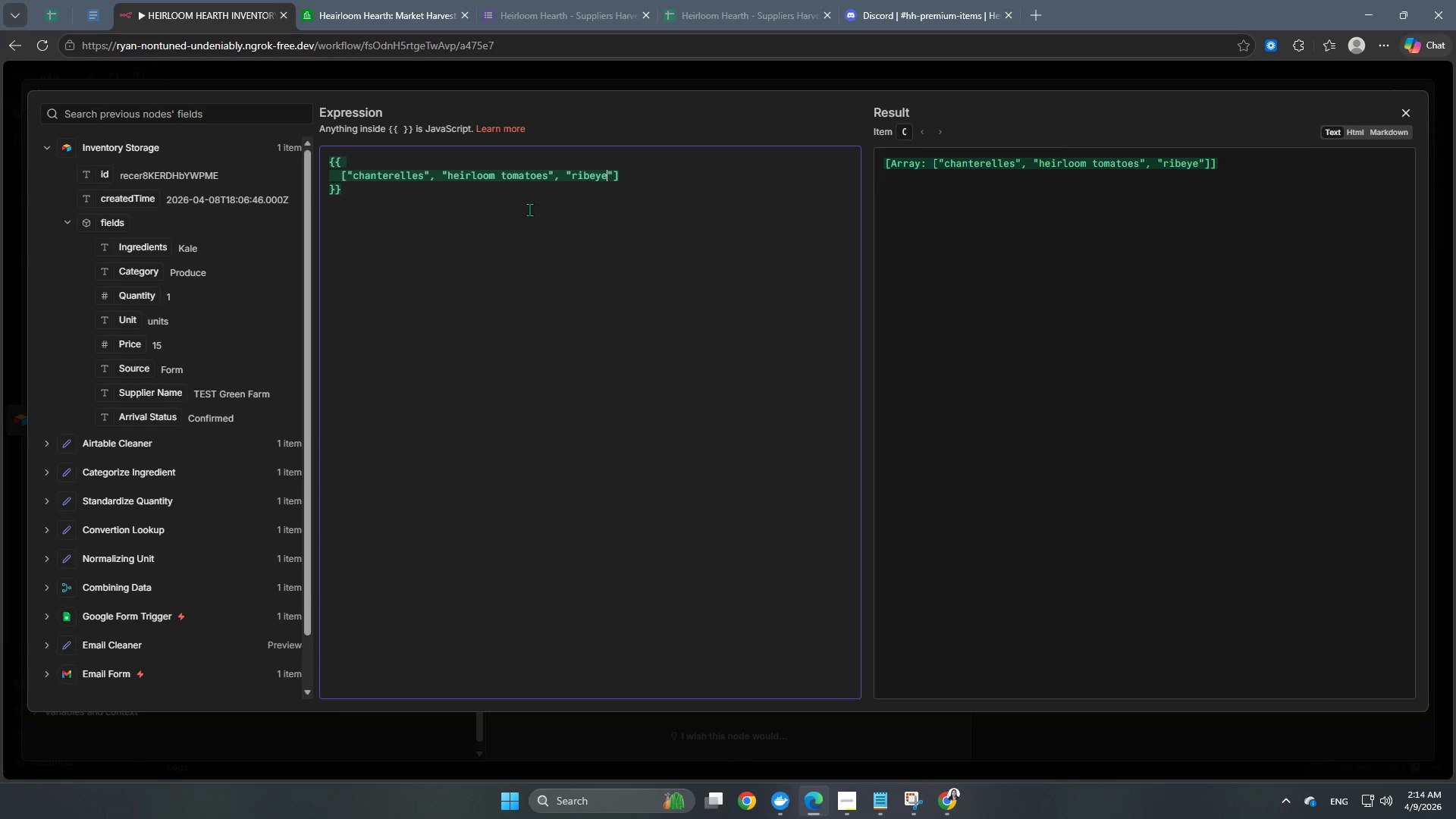 
wait(7.03)
 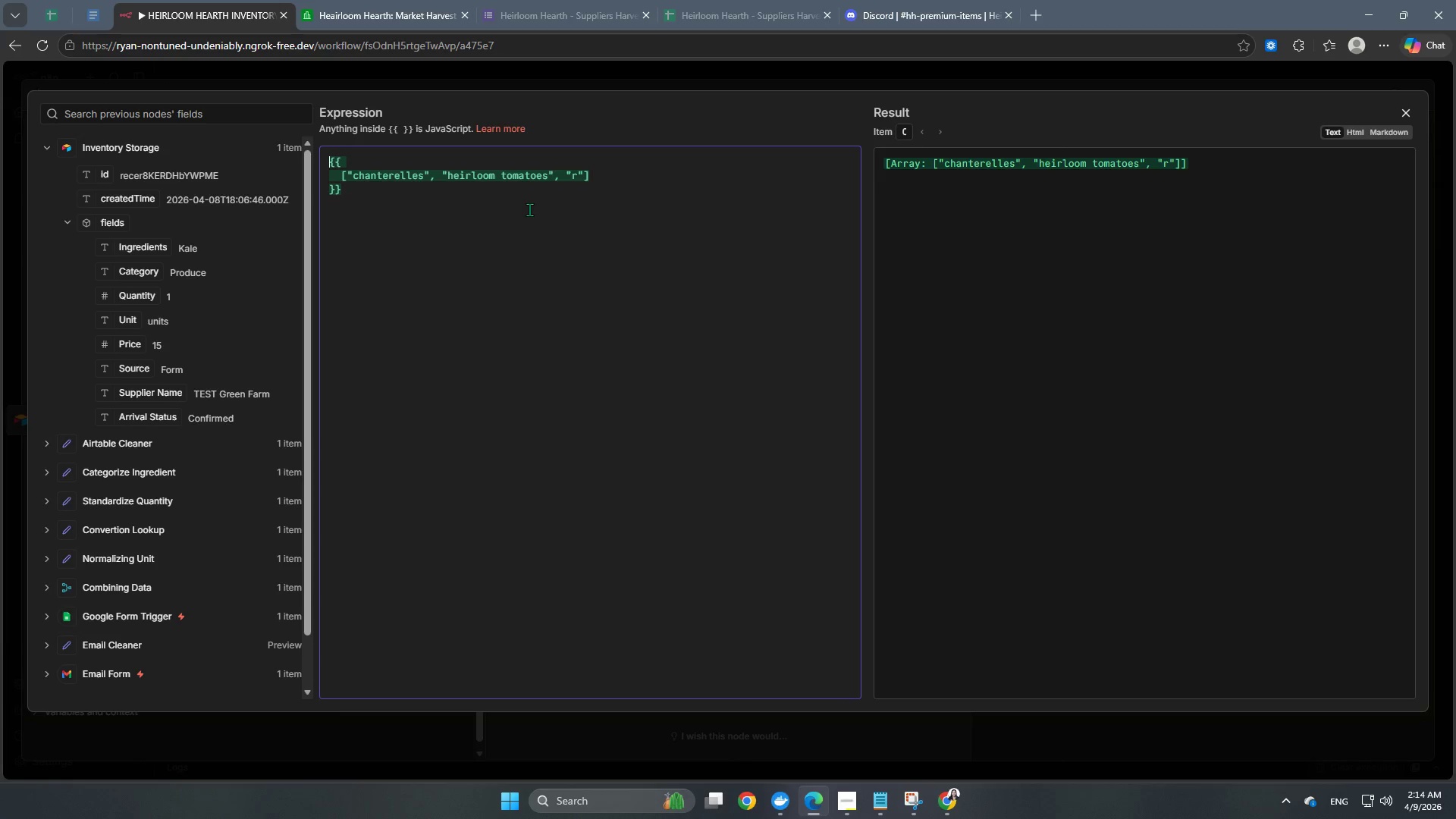 
key(ArrowRight)
 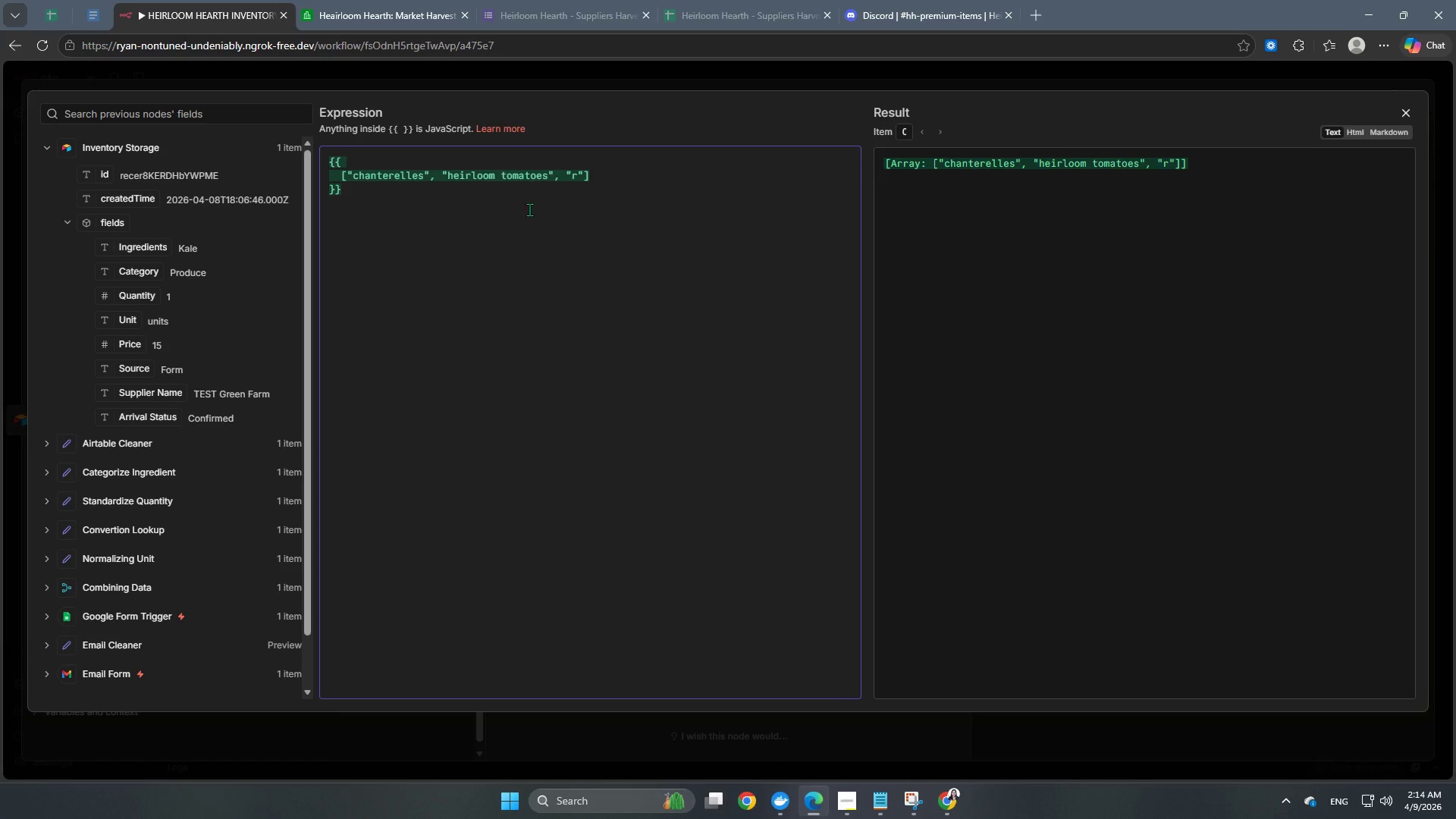 
double_click([561, 174])
 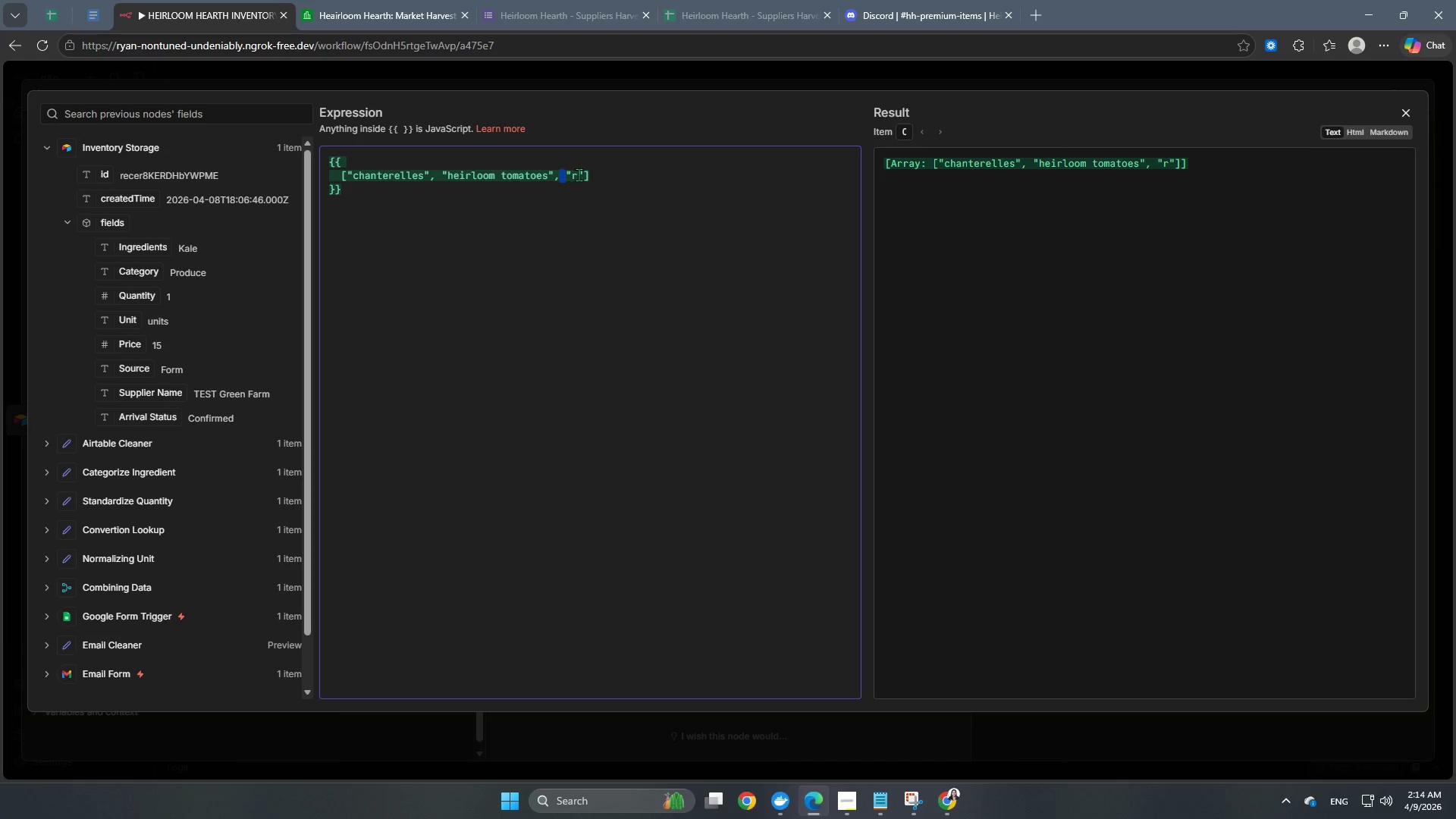 
triple_click([579, 174])
 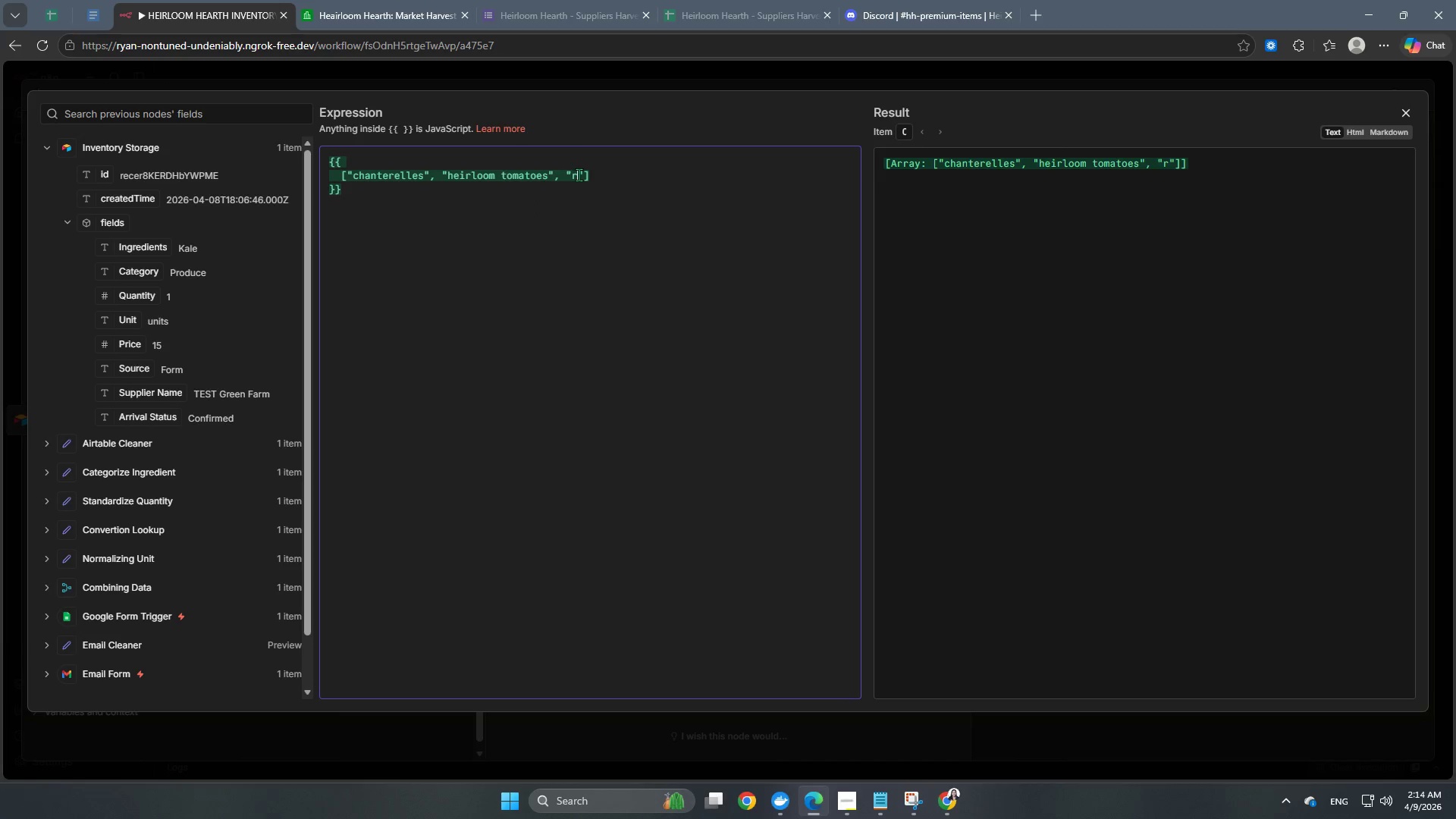 
triple_click([579, 174])
 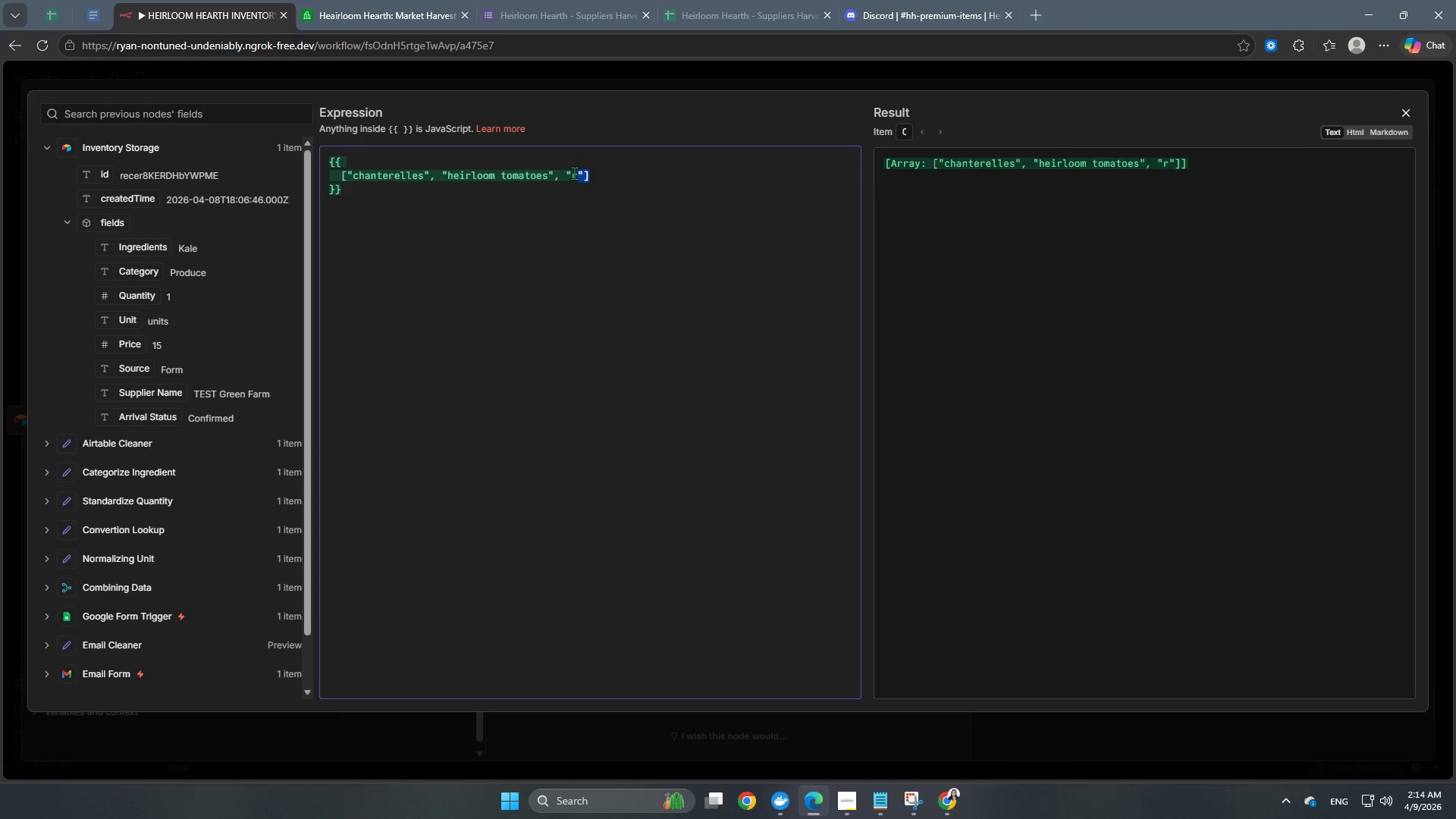 
left_click([573, 173])
 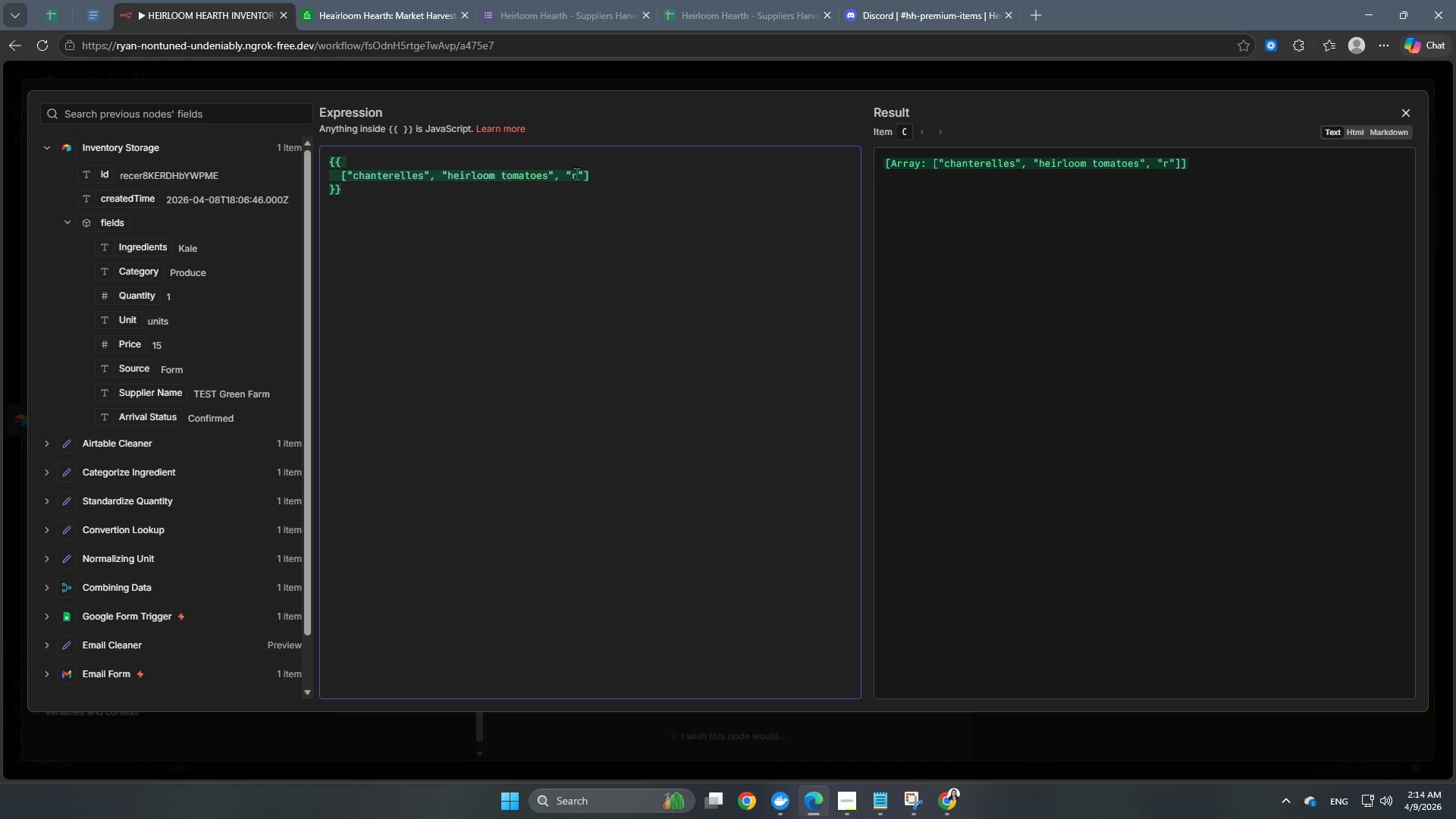 
left_click([576, 173])
 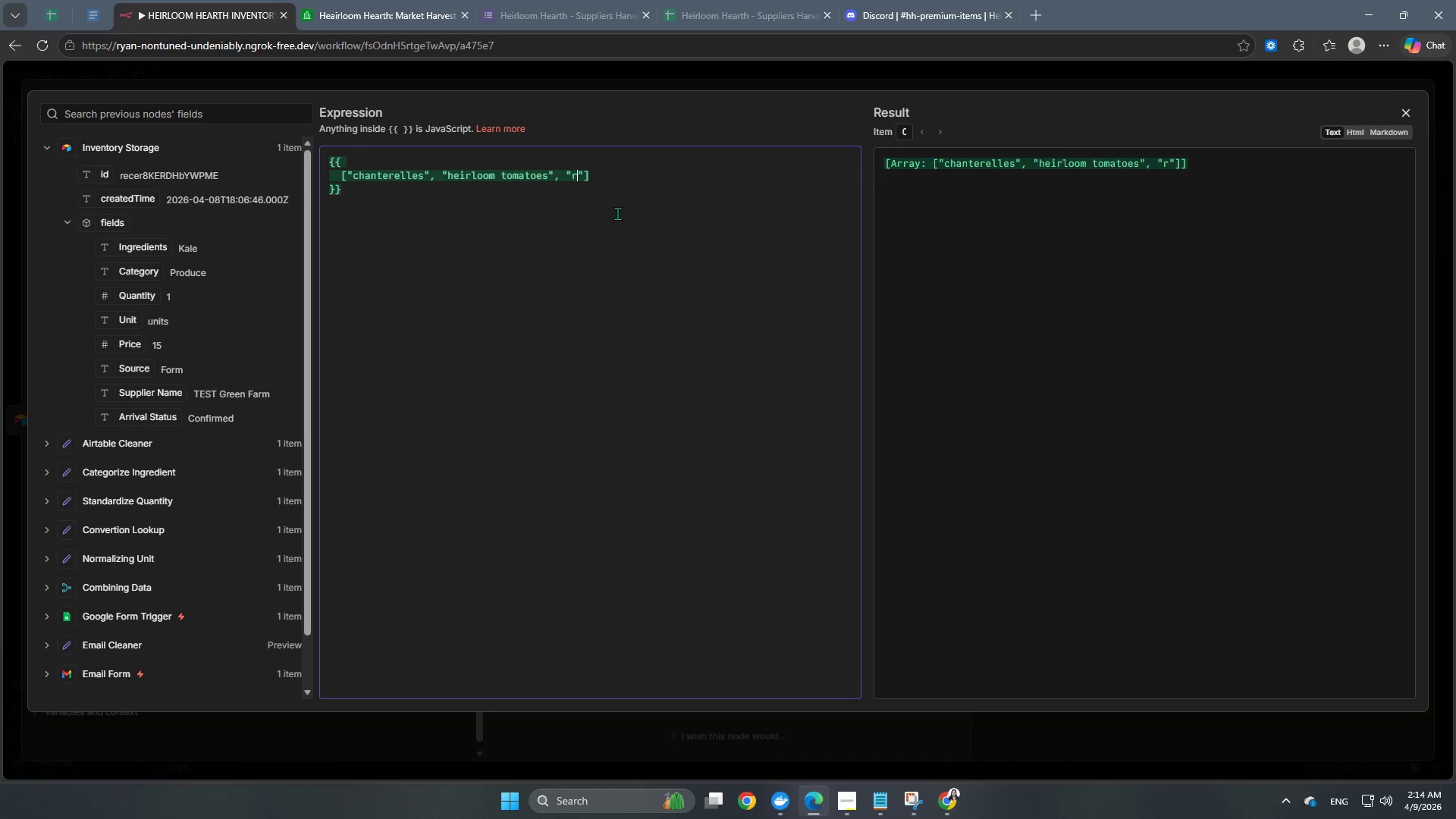 
type(ibeye)
 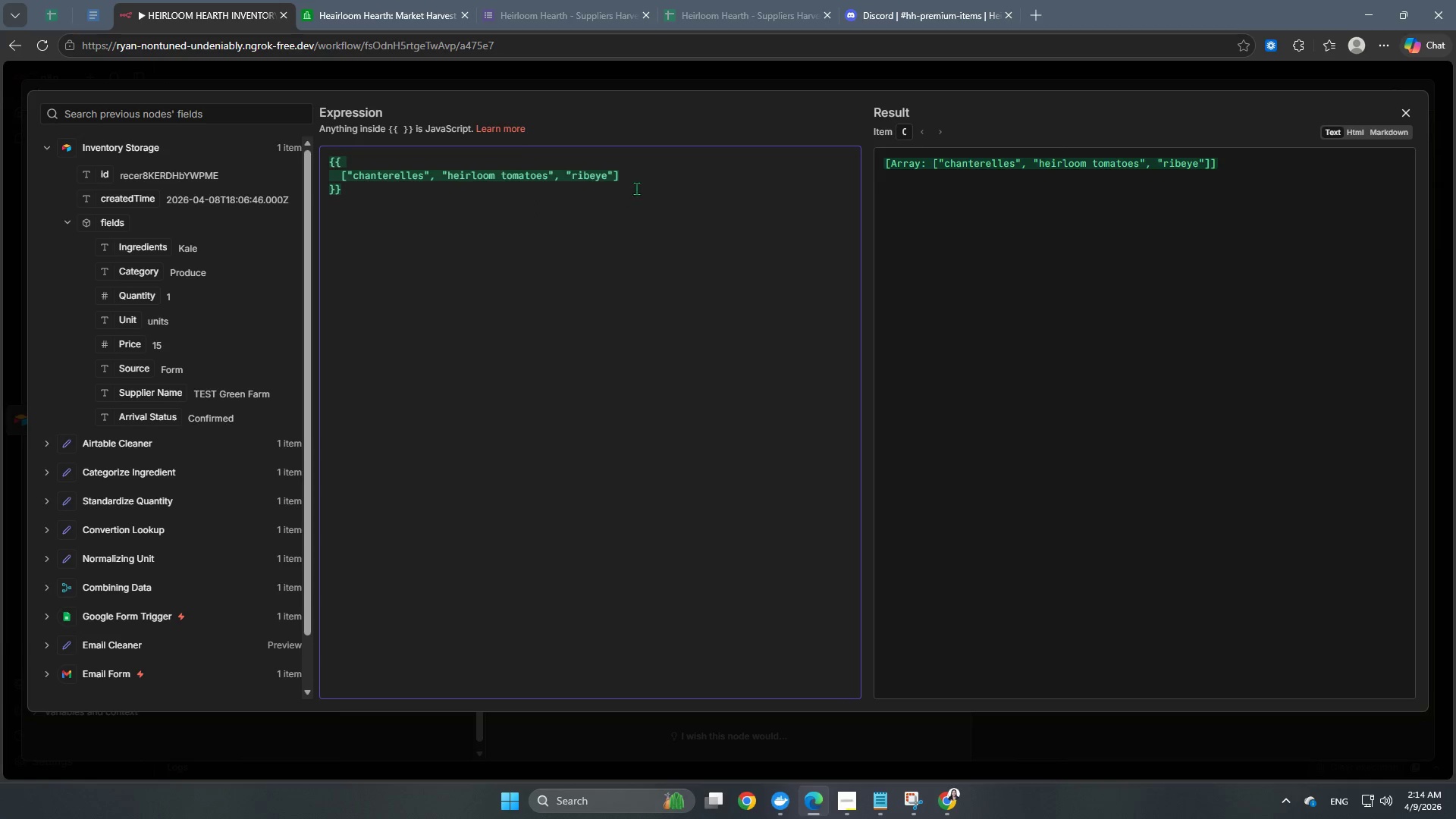 
left_click([656, 171])
 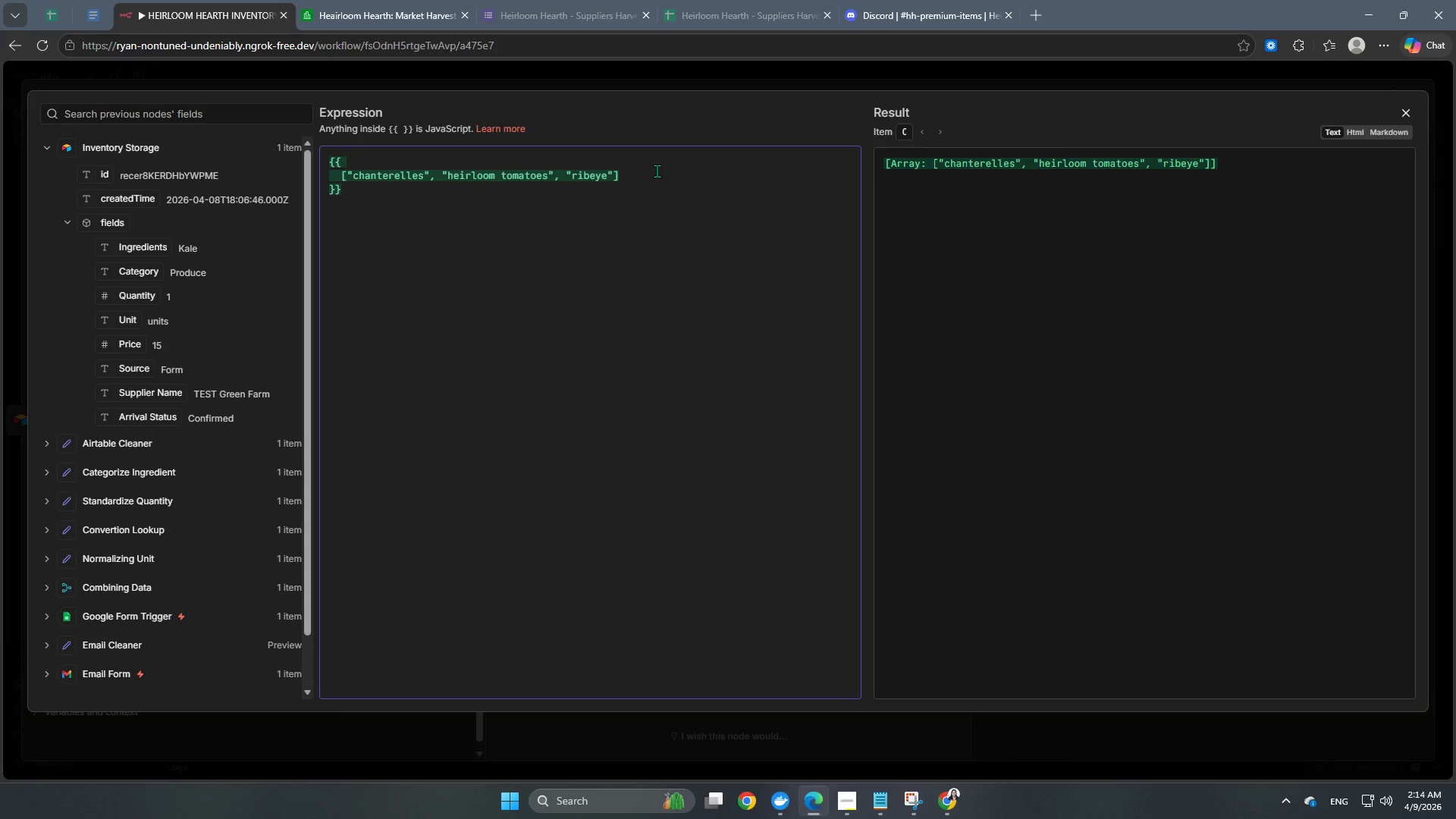 
key(Period)
 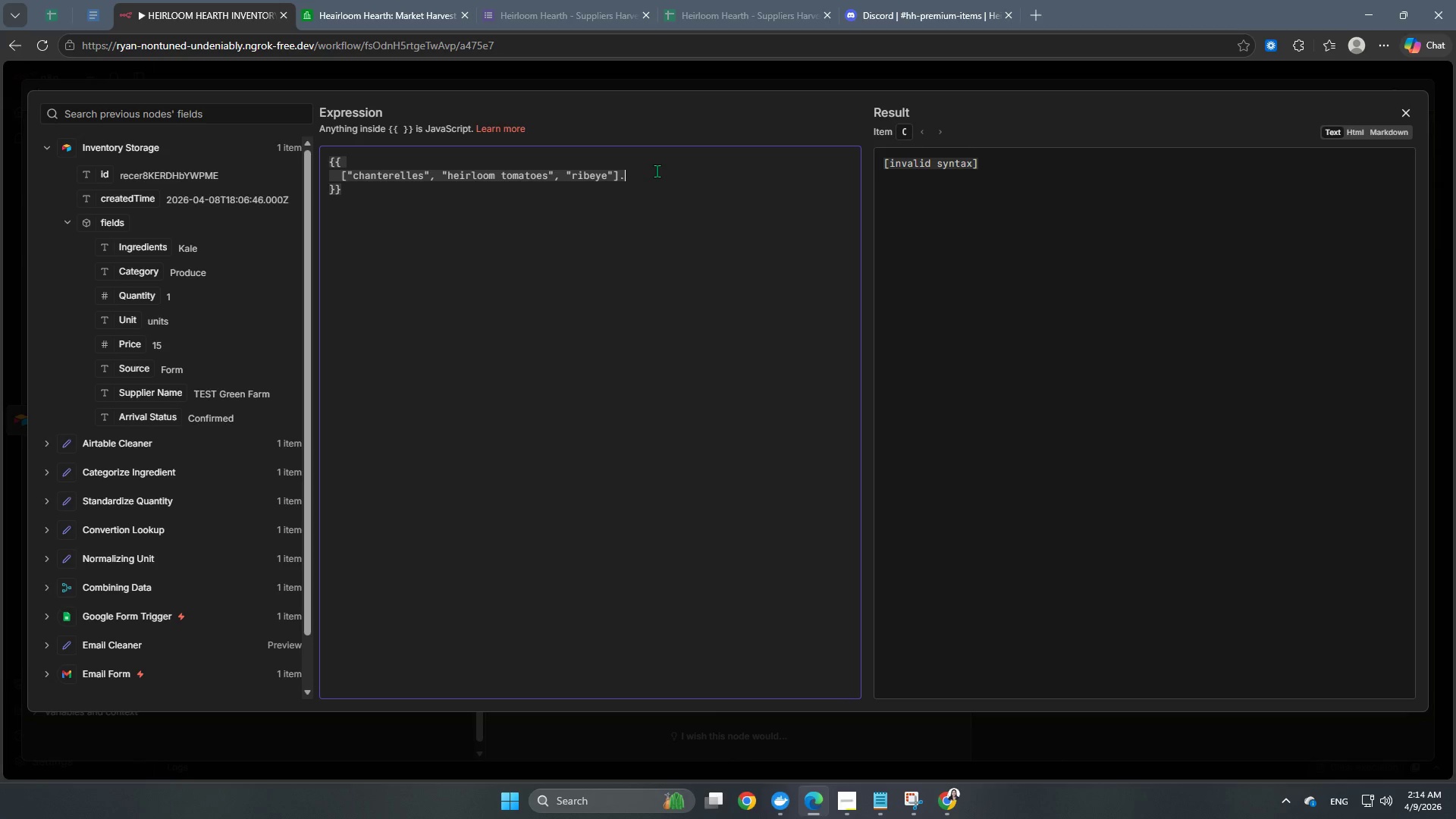 
type(includes)
 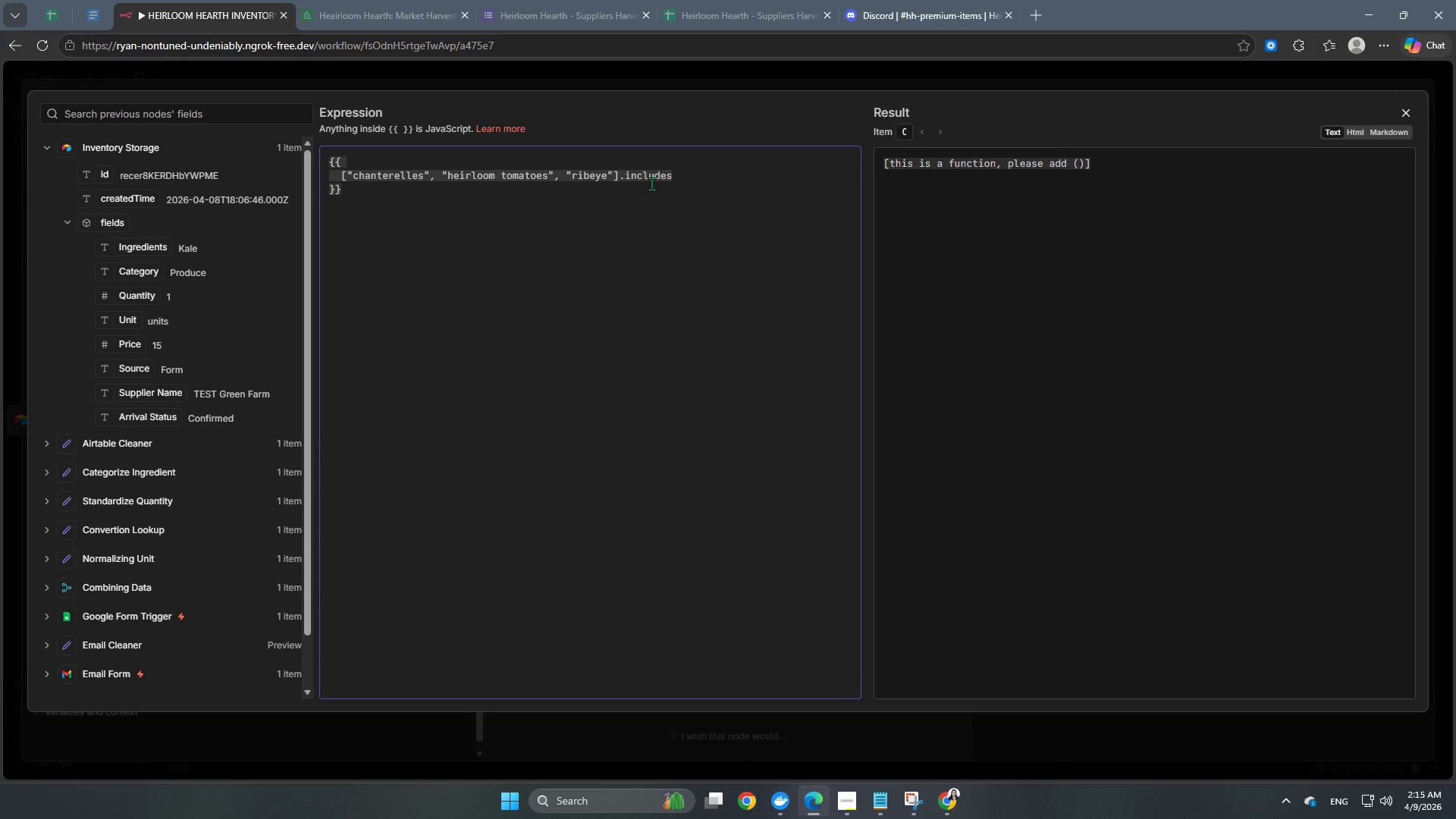 
wait(12.34)
 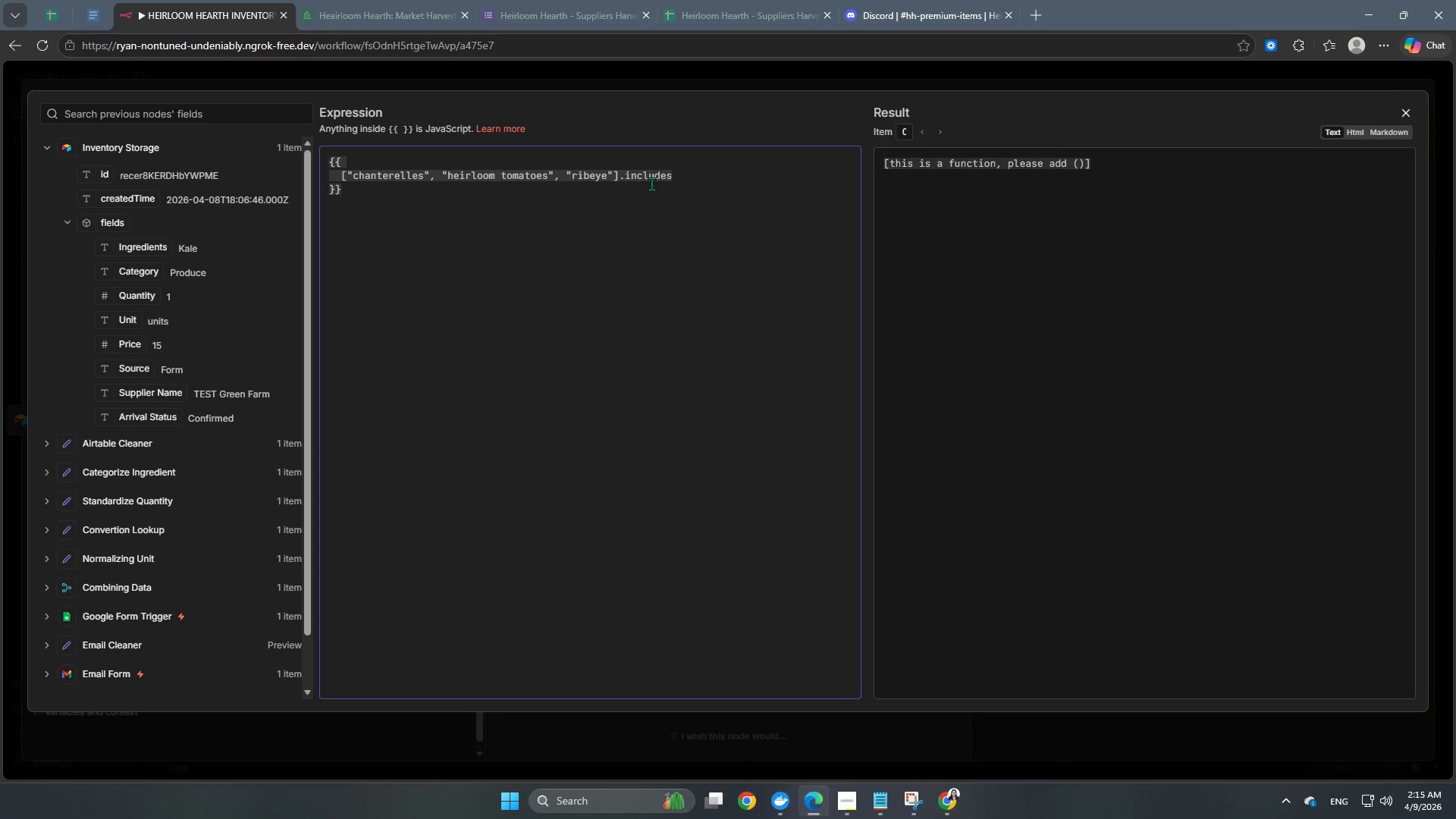 
hold_key(key=ShiftRight, duration=1.51)
 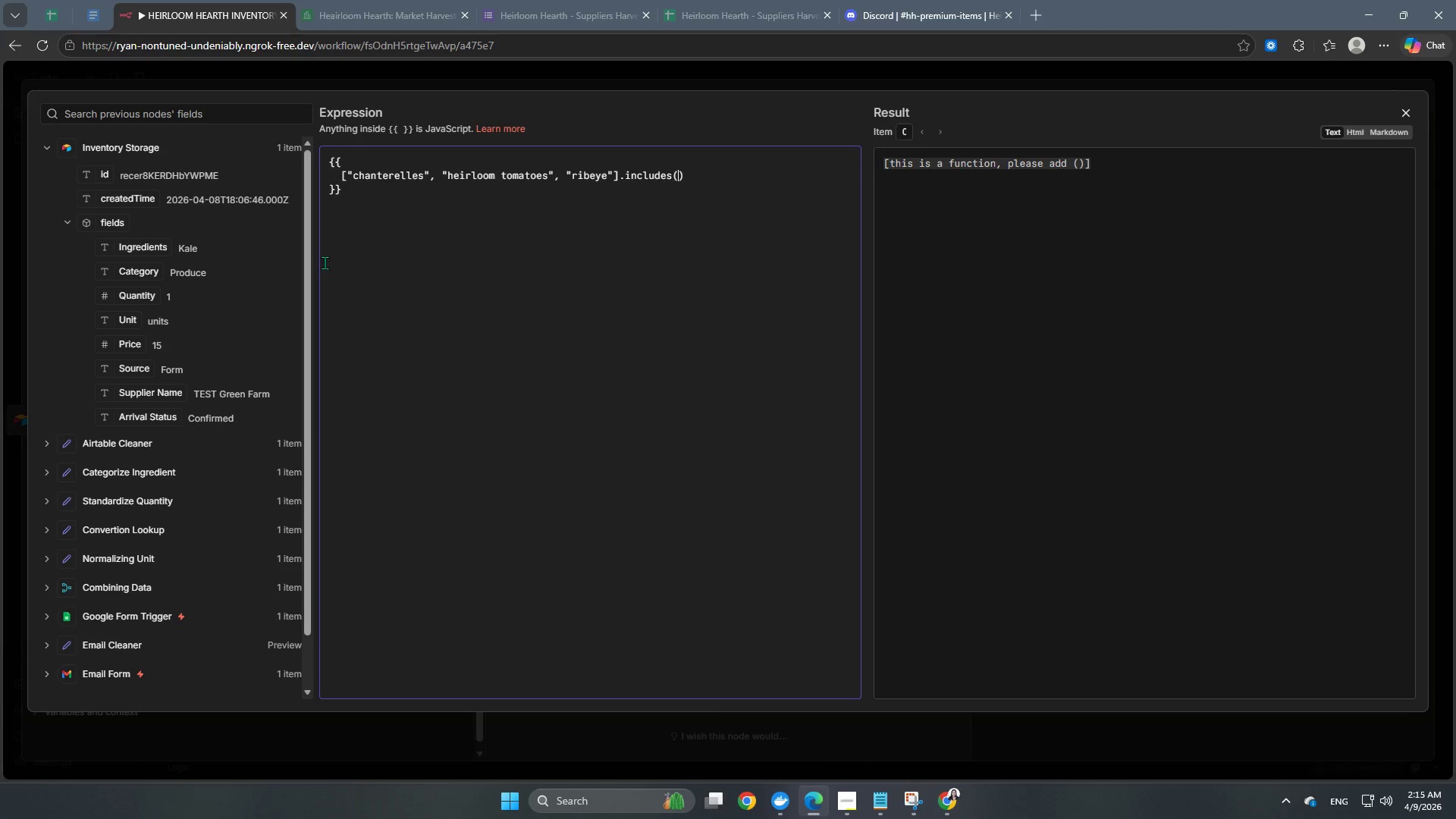 
key(Shift+9)
 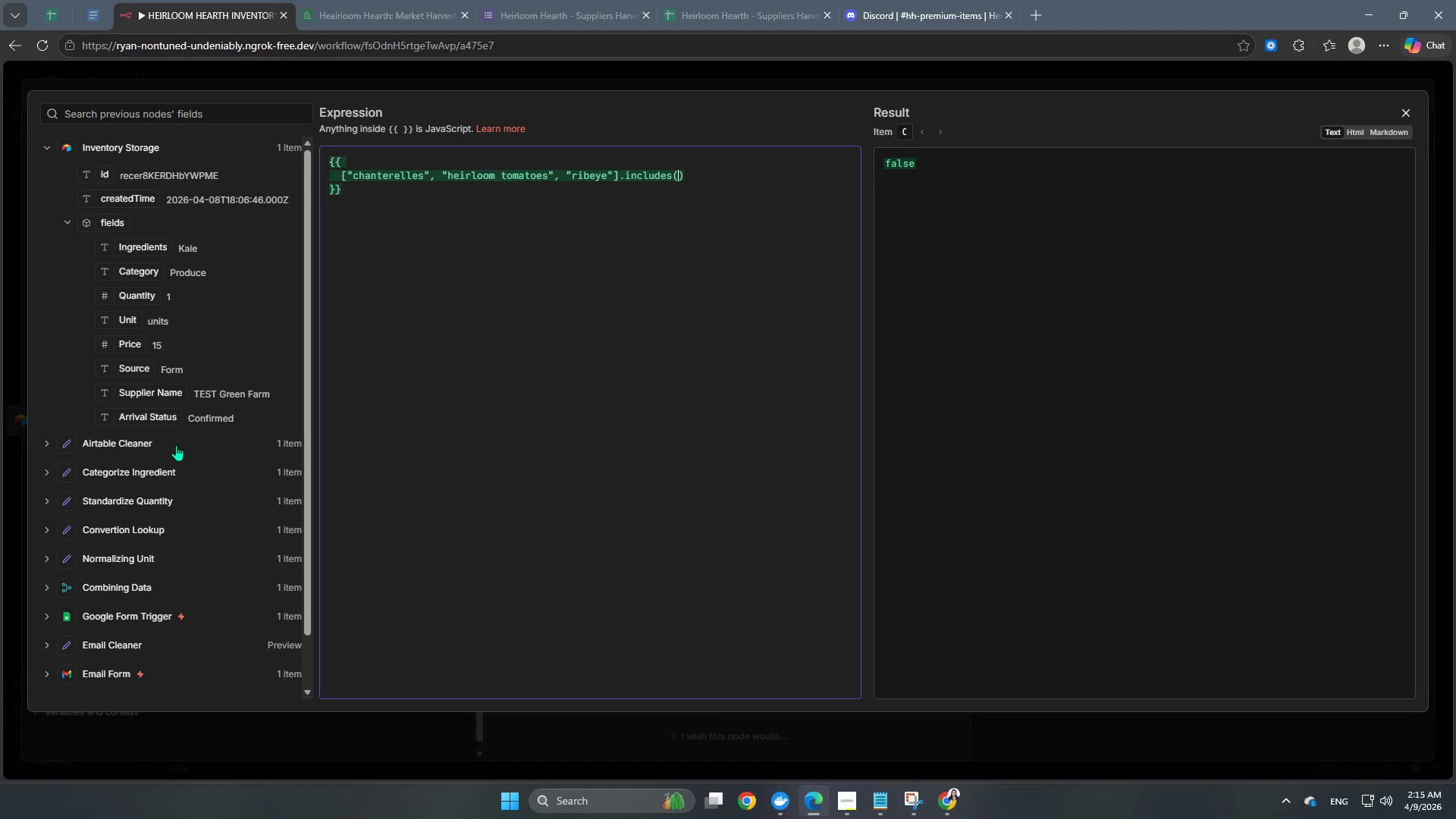 
scroll: coordinate [208, 384], scroll_direction: up, amount: 2.0
 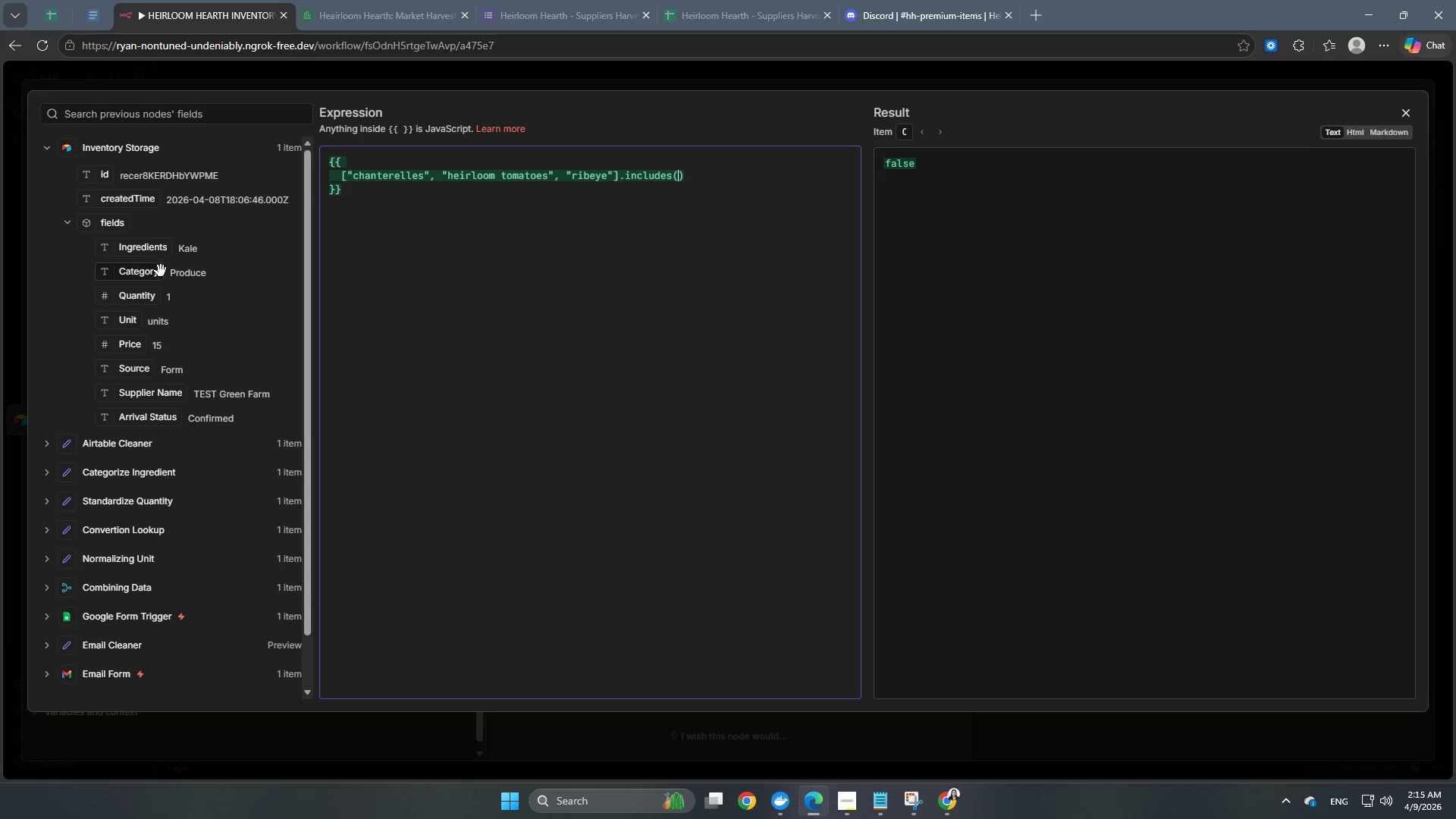 
left_click_drag(start_coordinate=[151, 249], to_coordinate=[676, 180])
 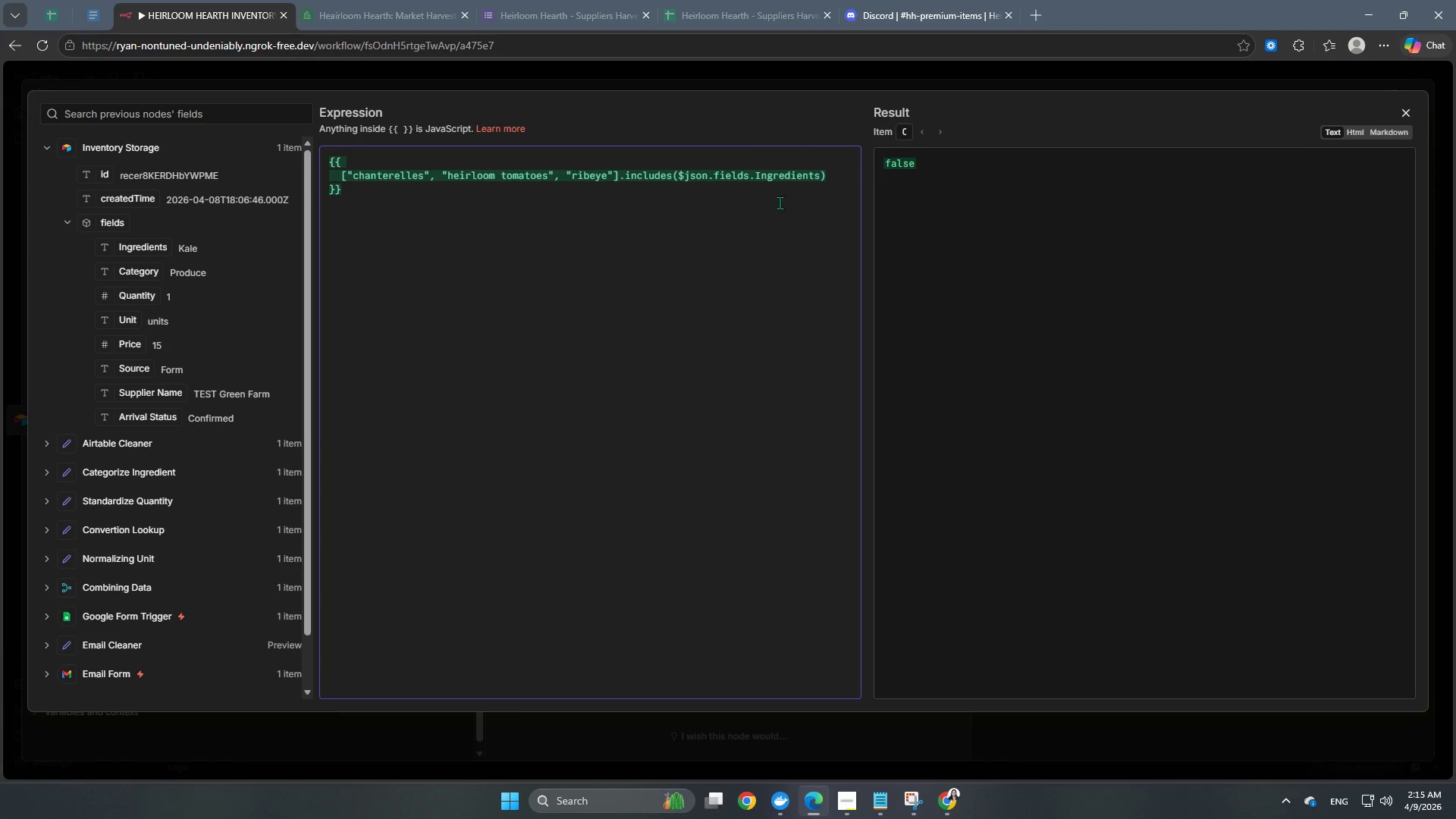 
left_click([823, 176])
 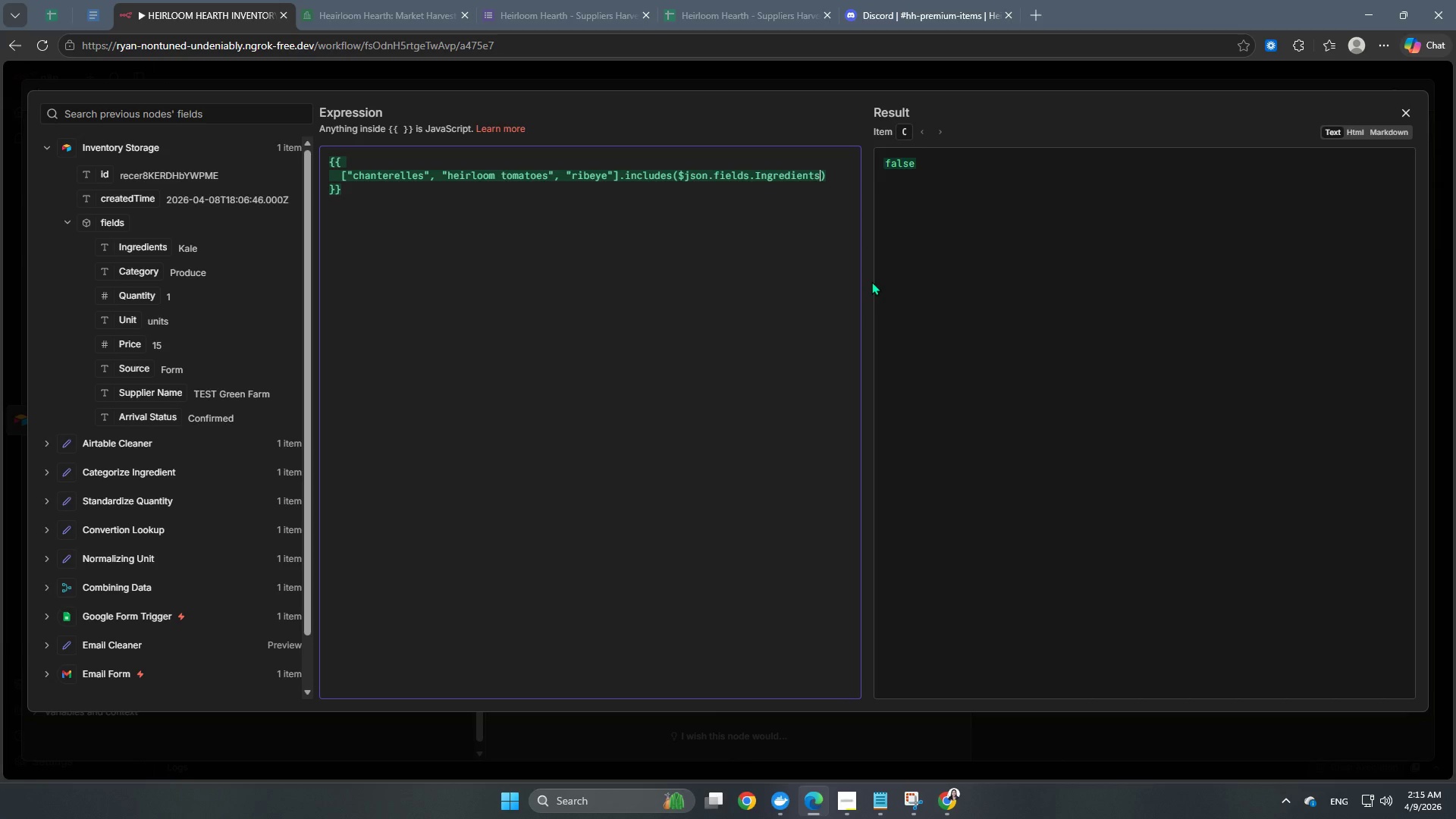 
type(.toLowerCase)
 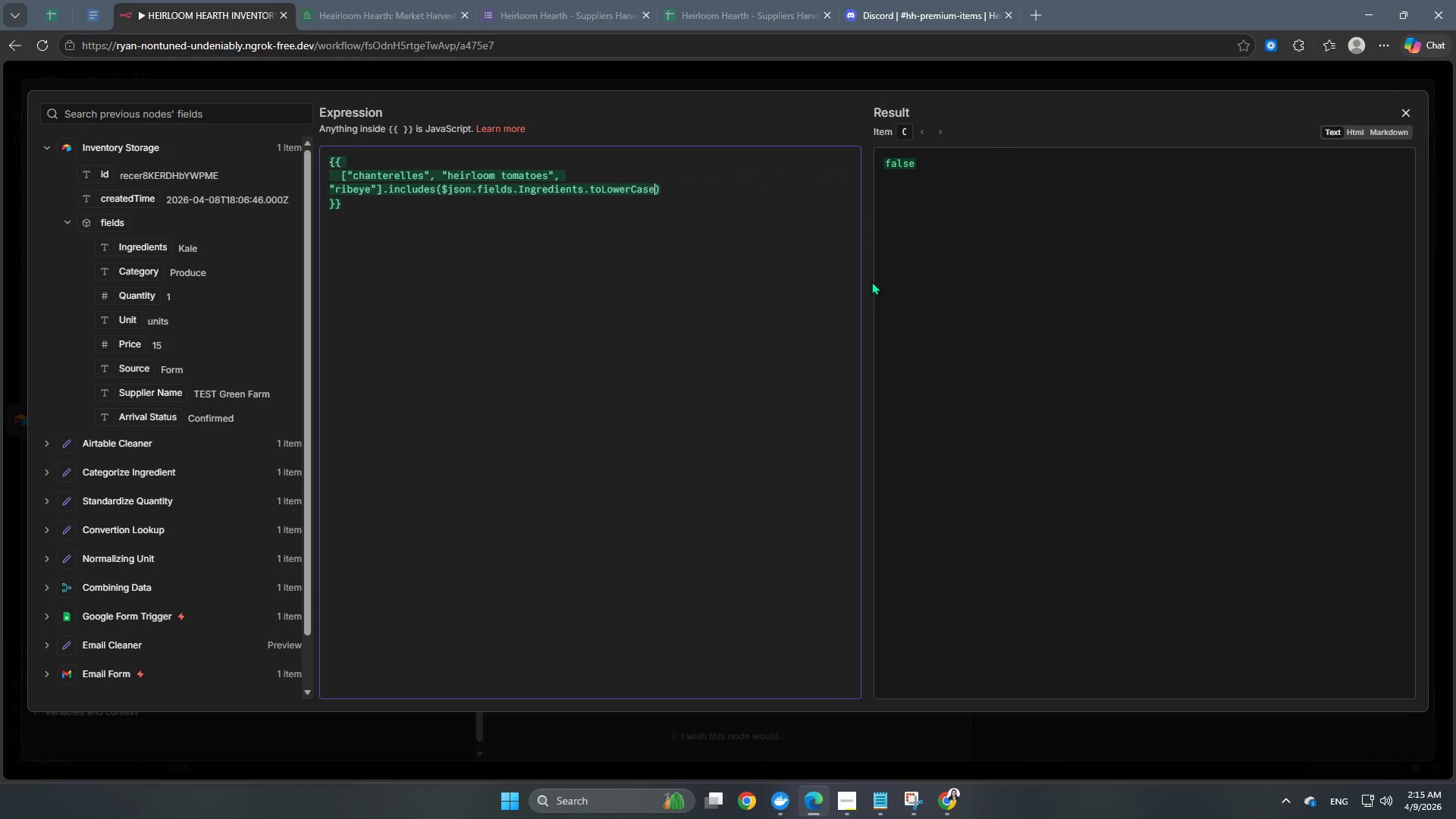 
hold_key(key=ShiftRight, duration=1.5)
 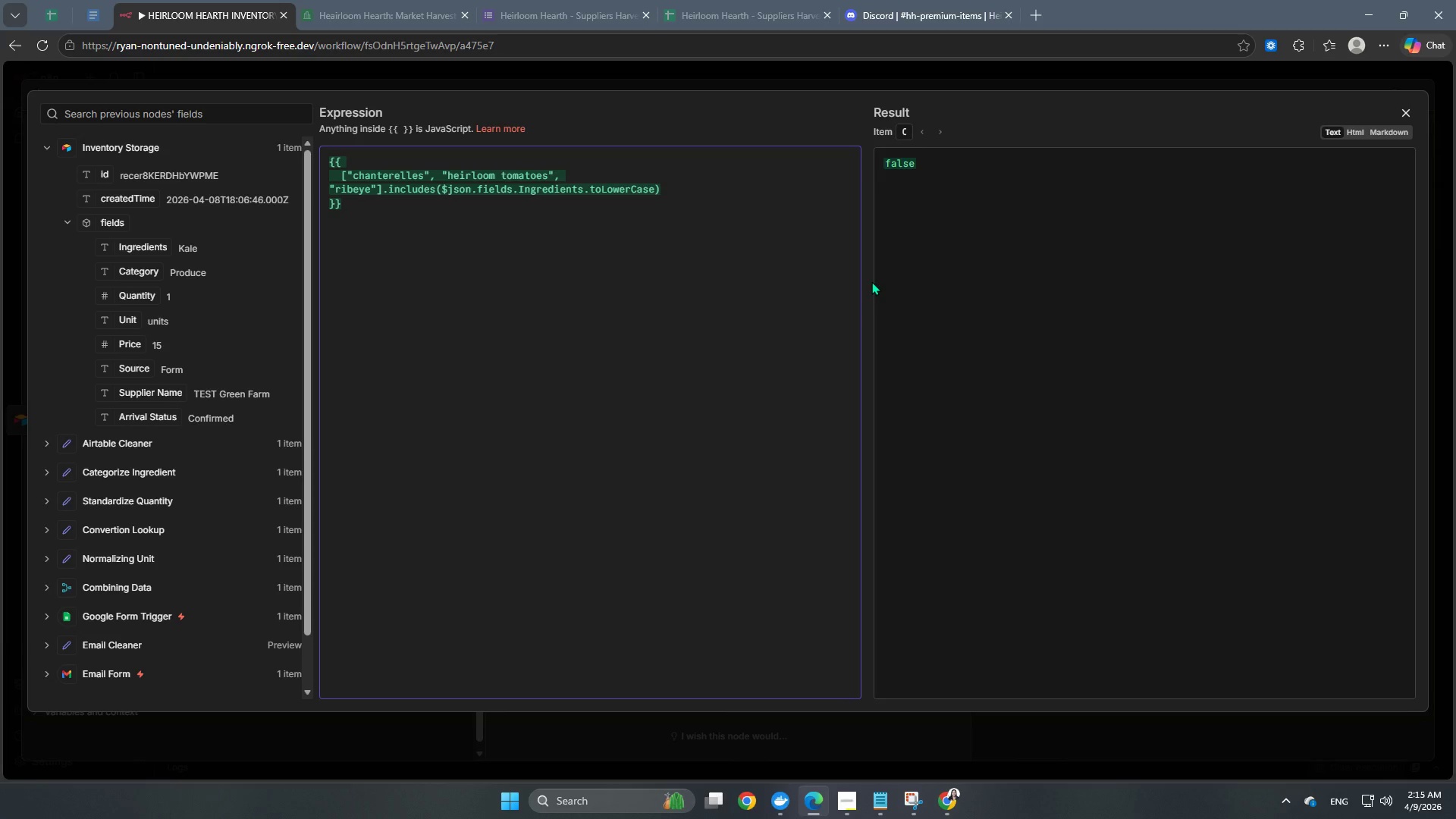 
key(Shift+9)
 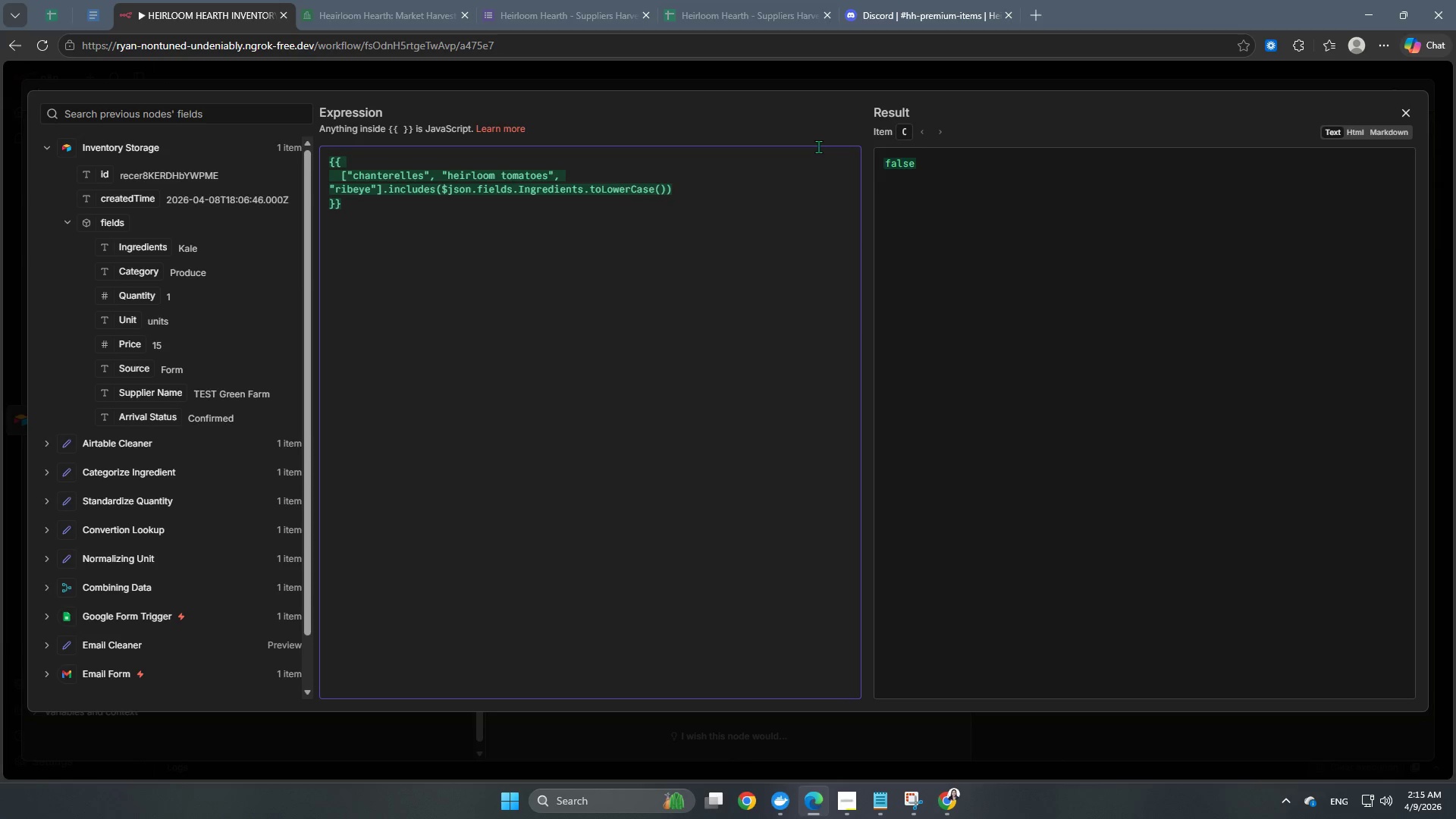 
left_click([717, 196])
 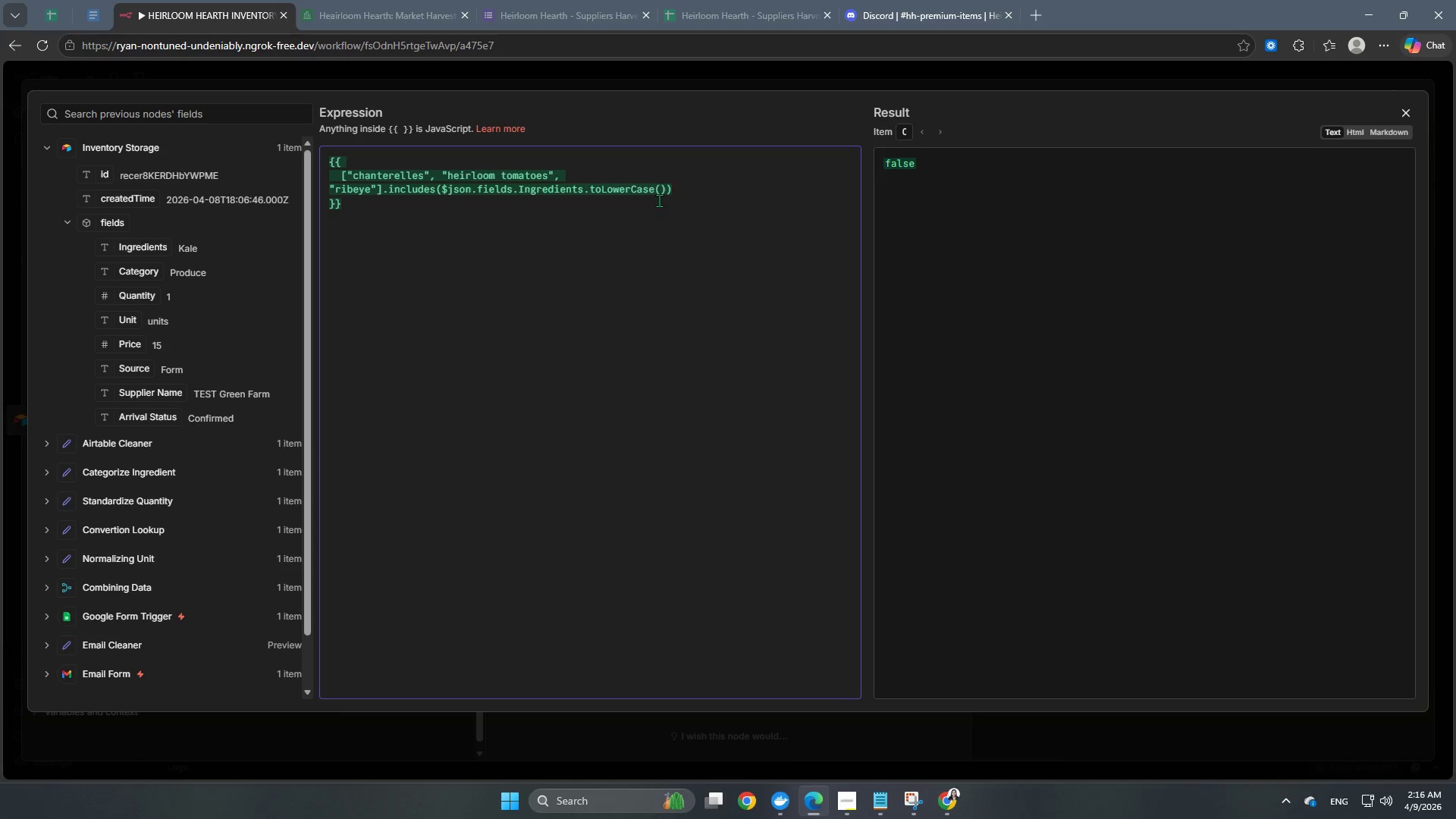 
wait(30.02)
 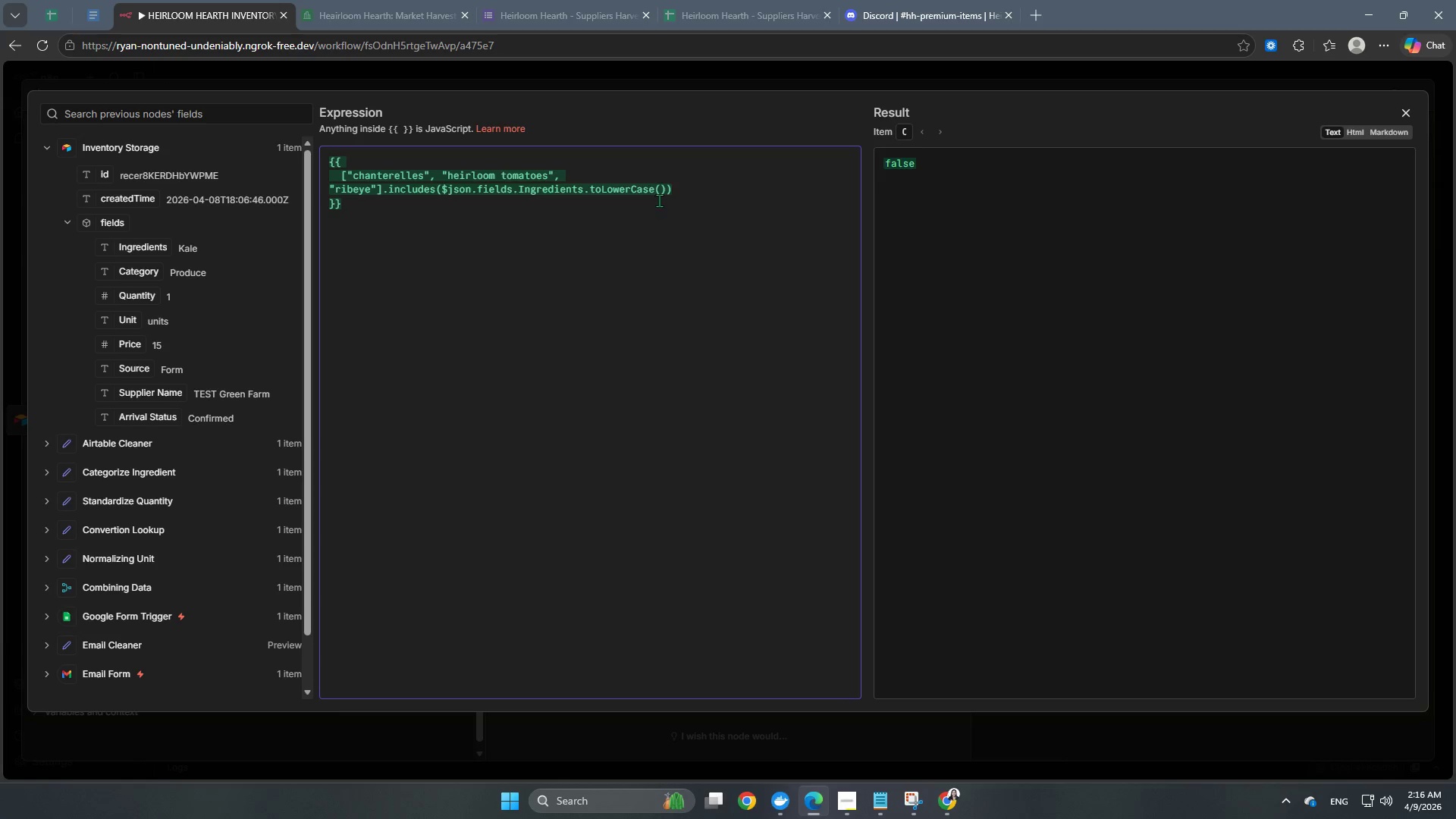 
left_click([664, 61])
 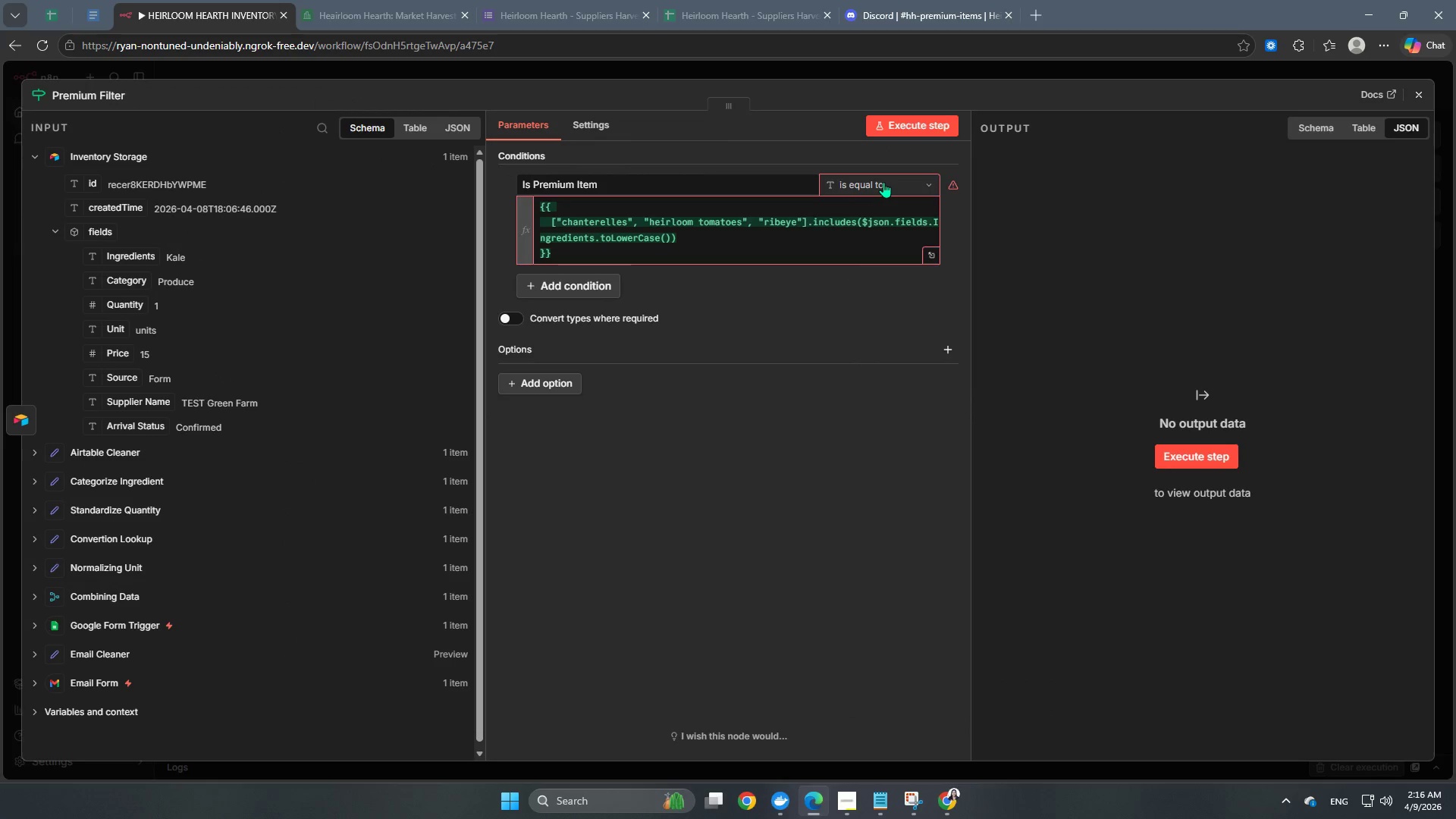 
left_click([883, 182])
 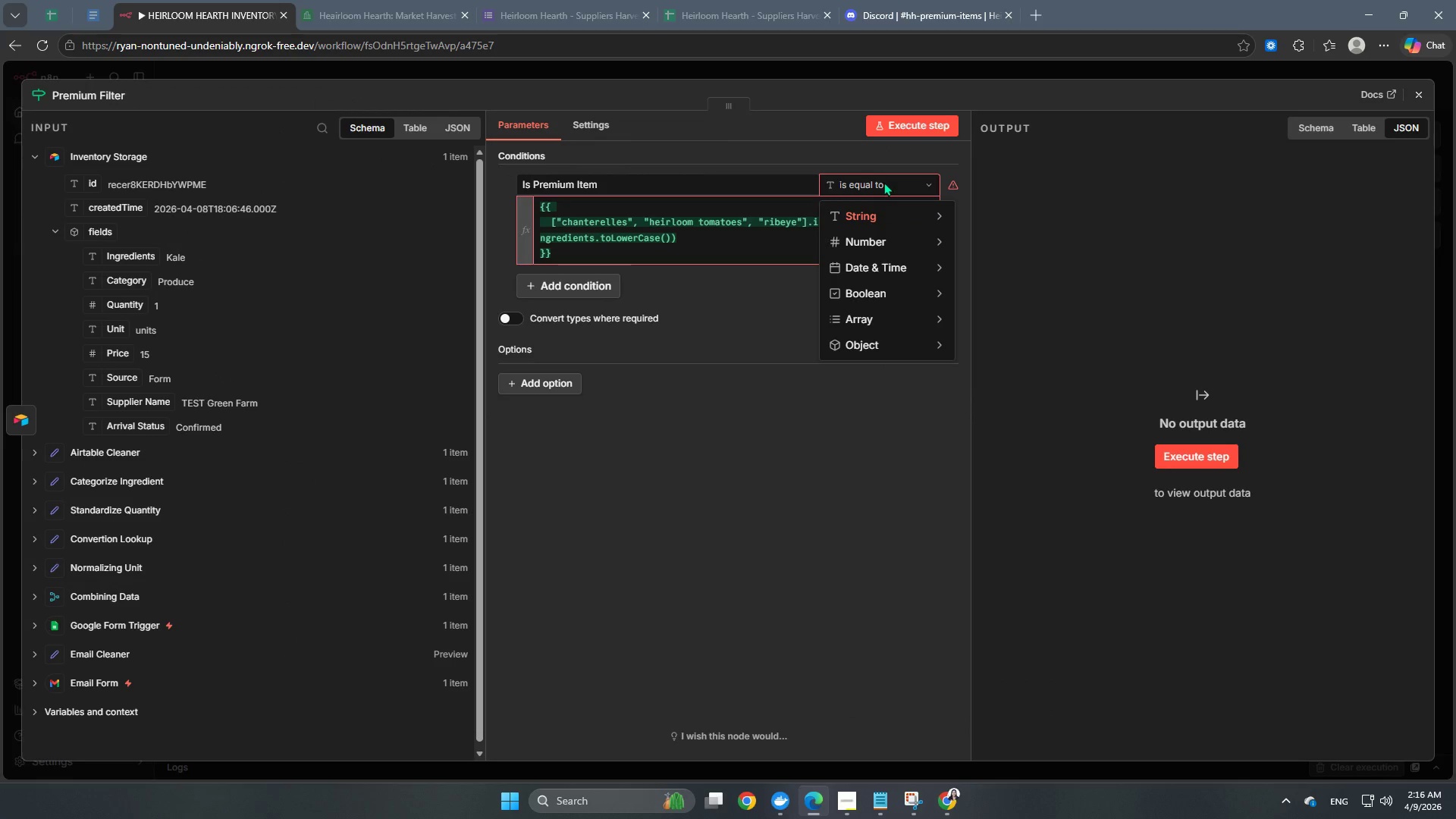 
mouse_move([882, 223])
 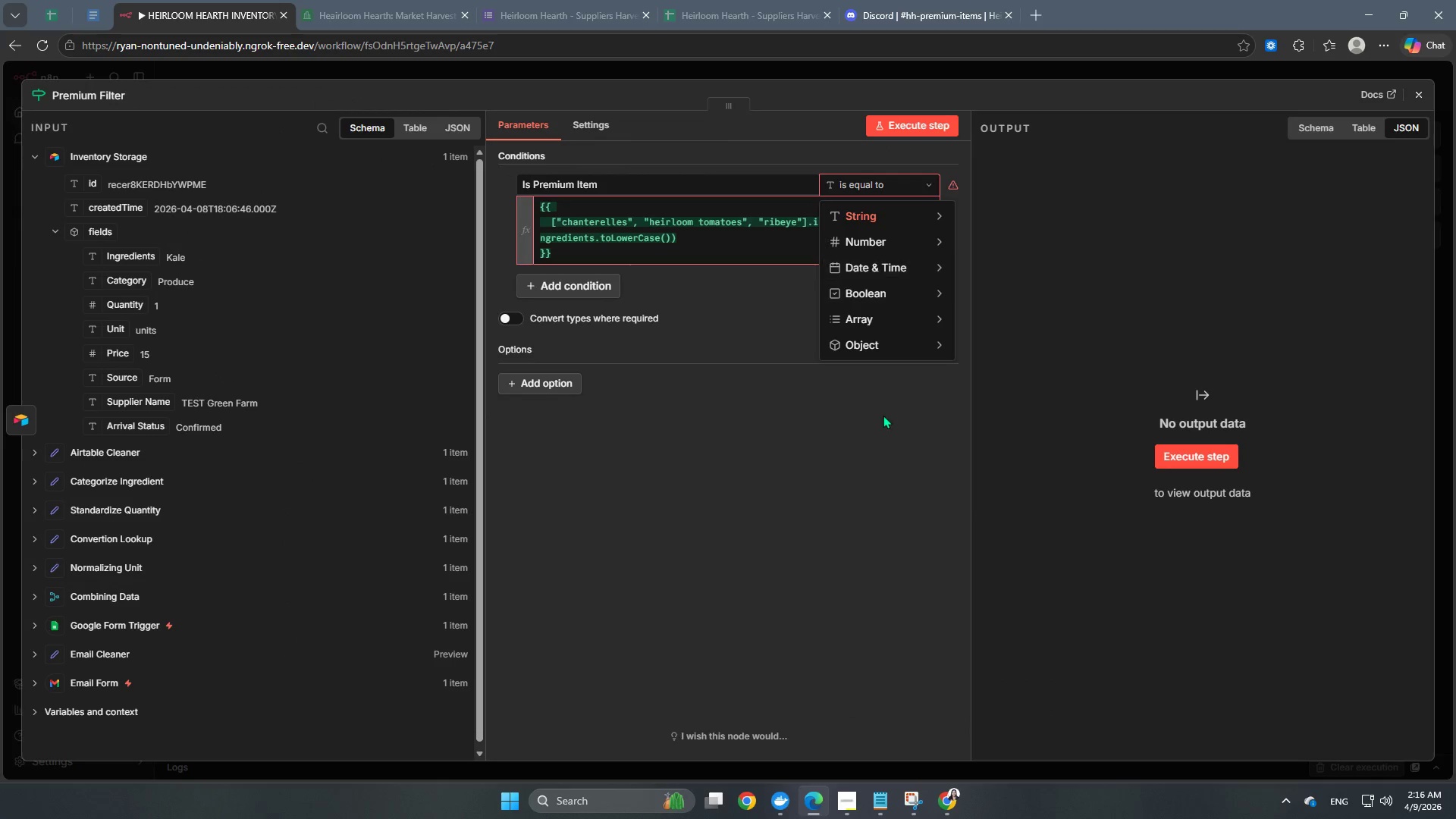 
left_click([880, 479])
 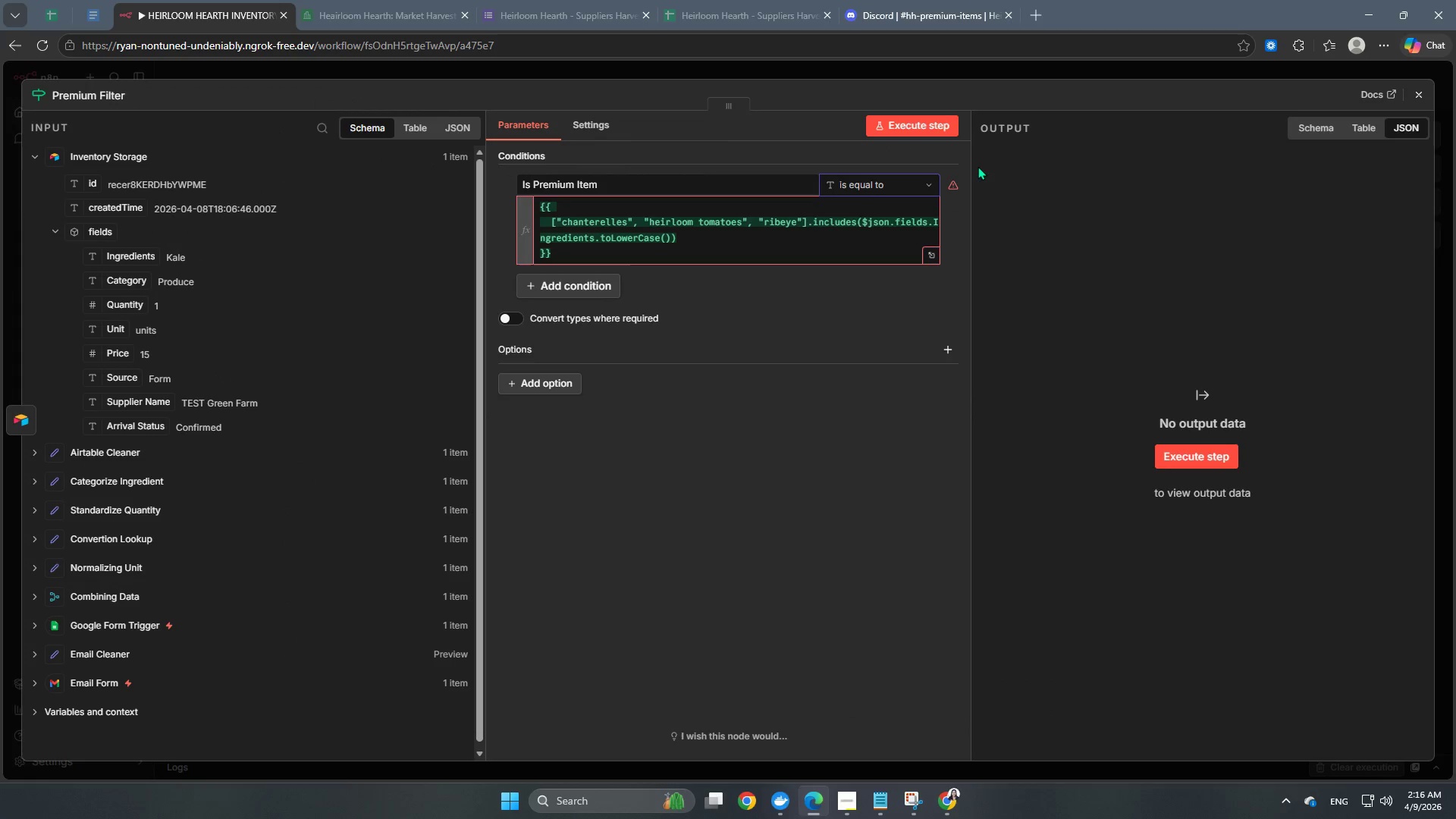 
mouse_move([945, 187])
 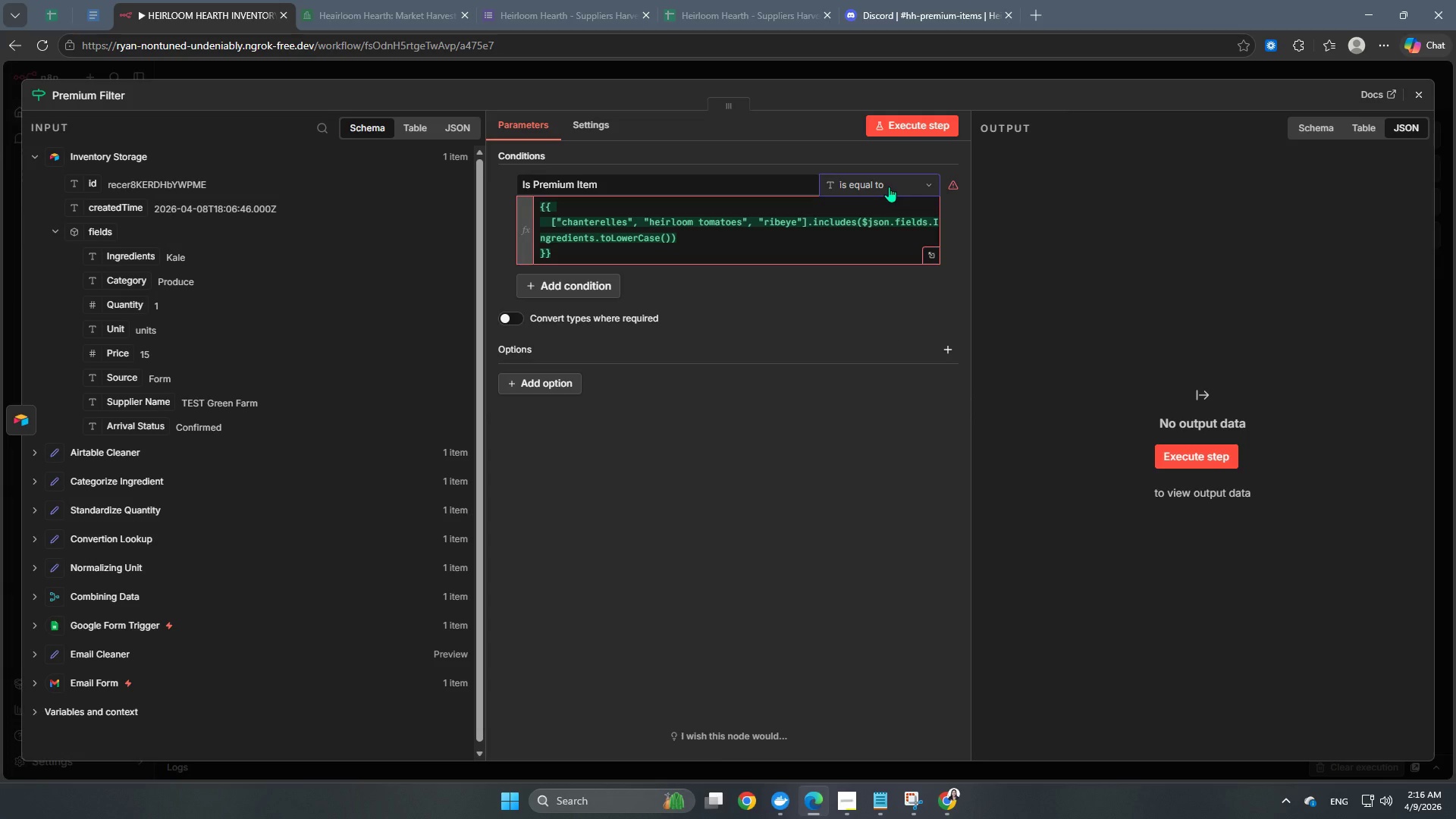 
left_click([889, 187])
 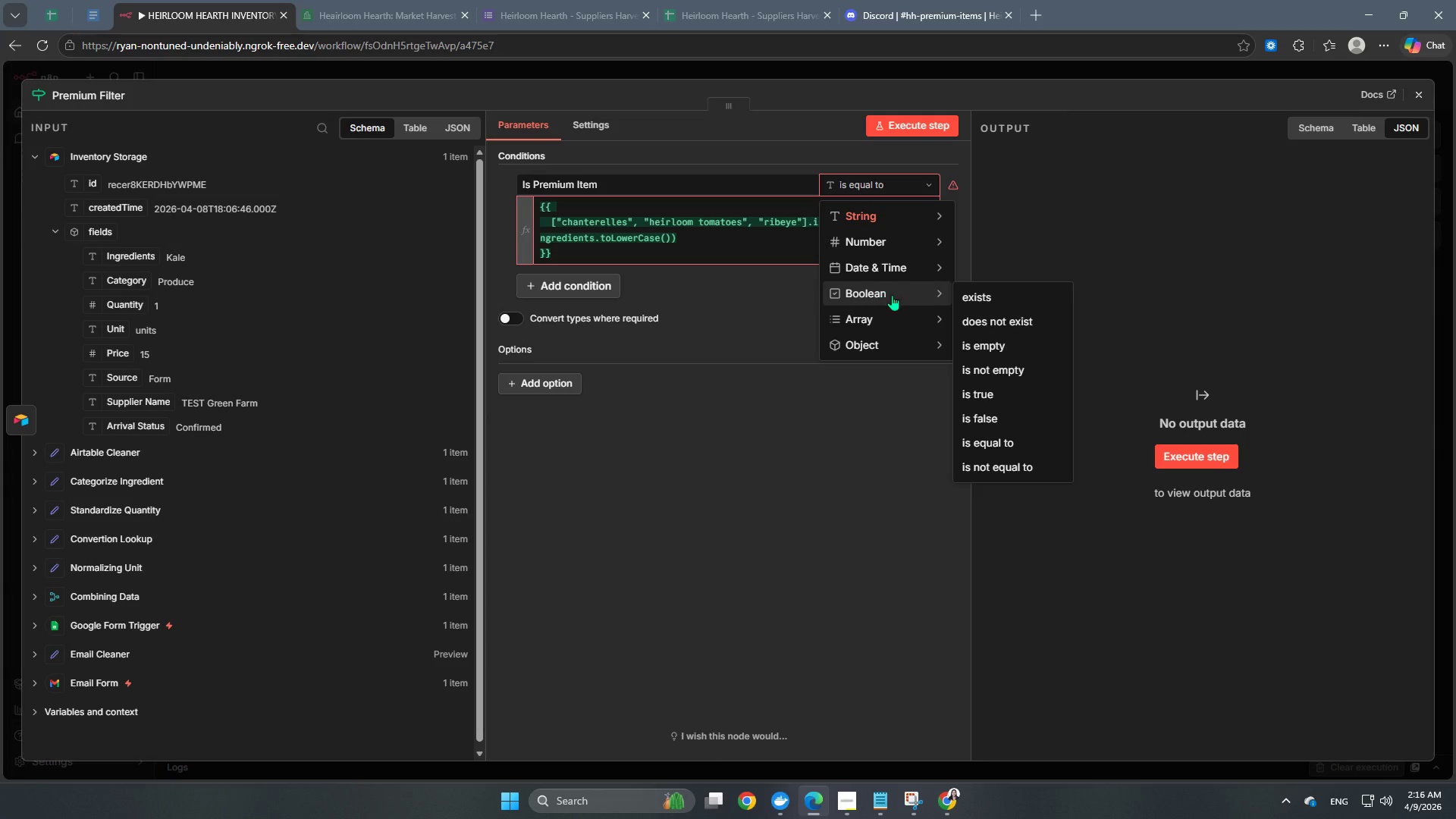 
left_click([977, 393])
 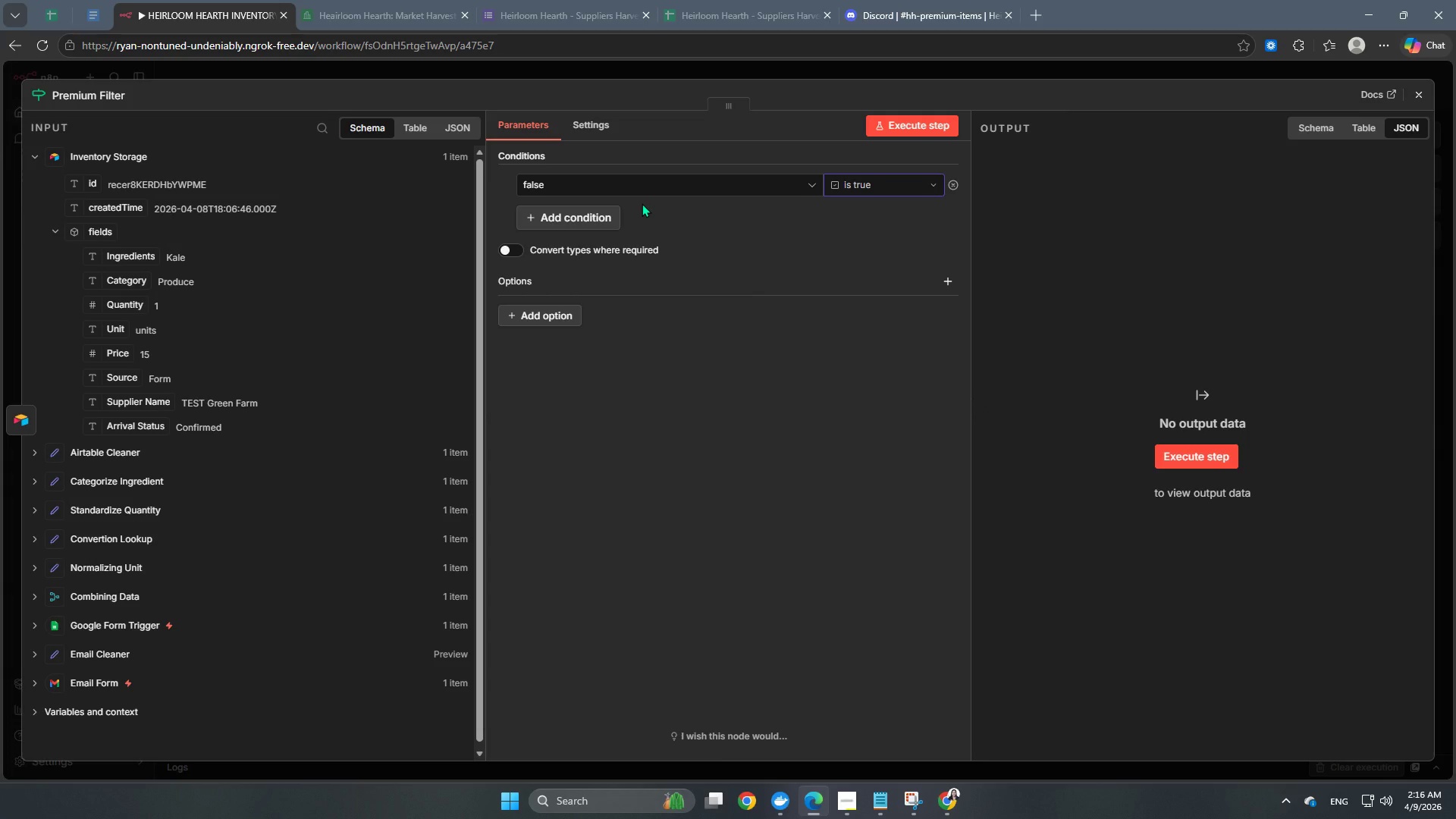 
left_click([662, 187])
 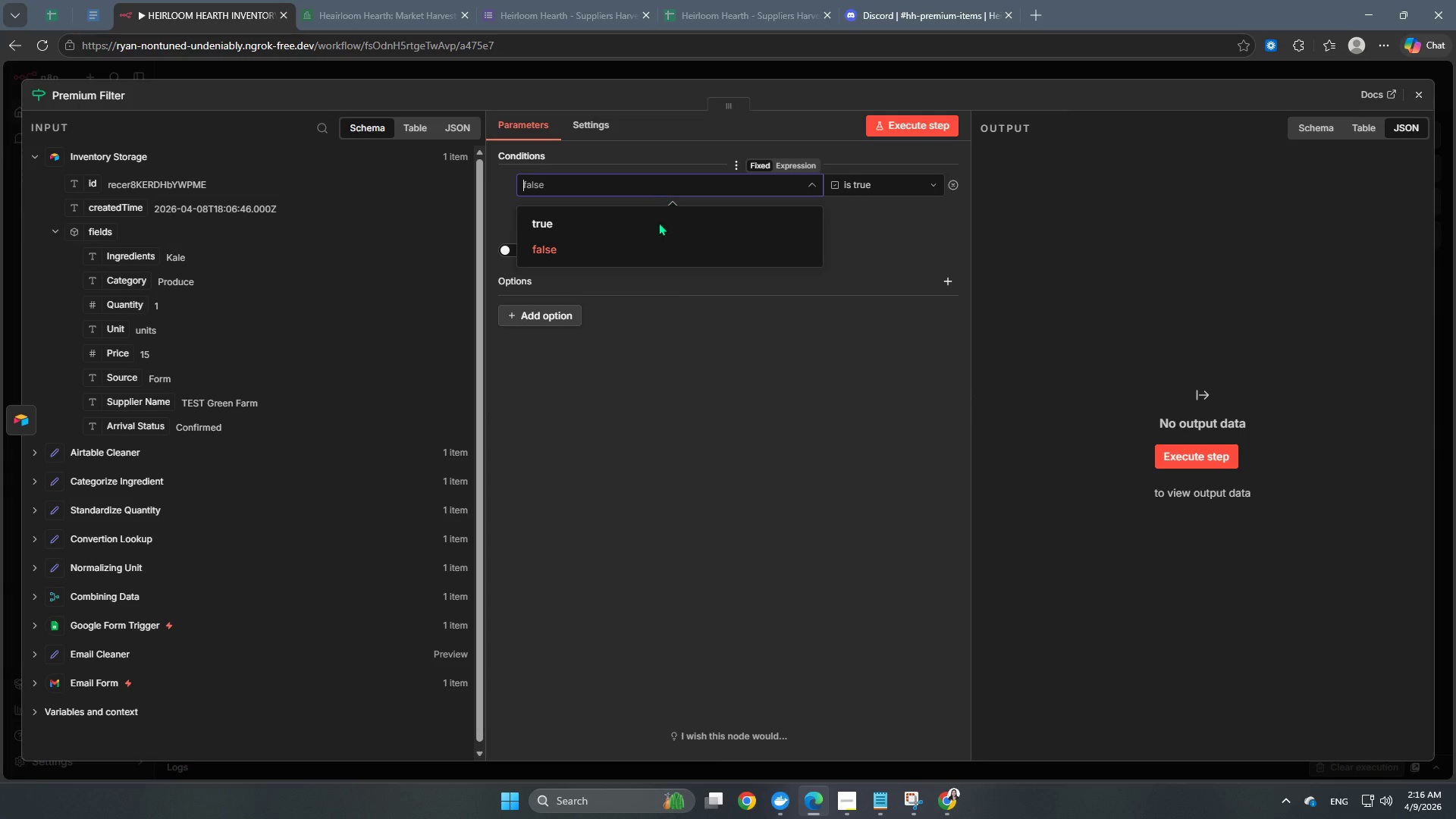 
left_click([705, 414])
 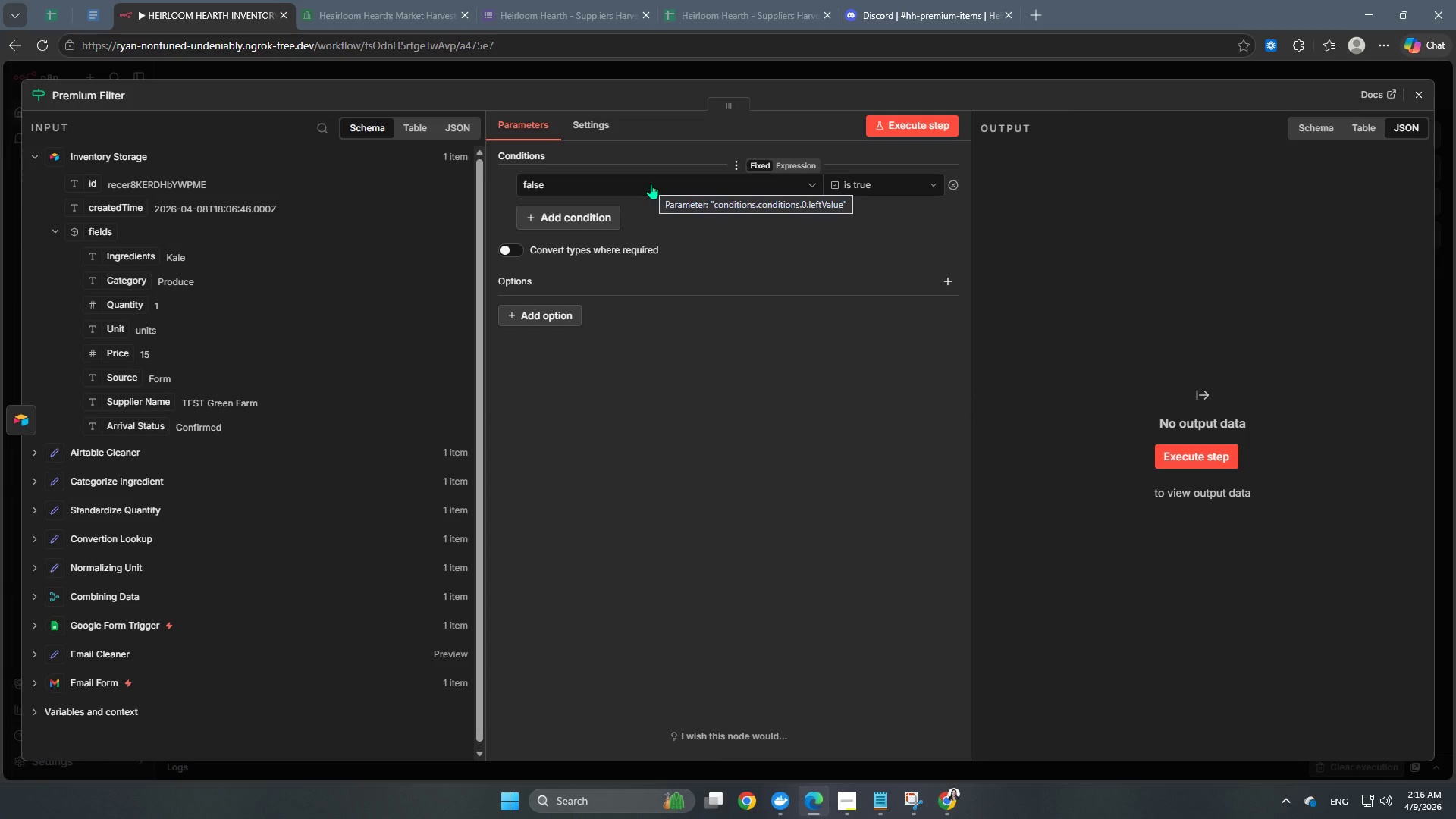 
left_click([878, 187])
 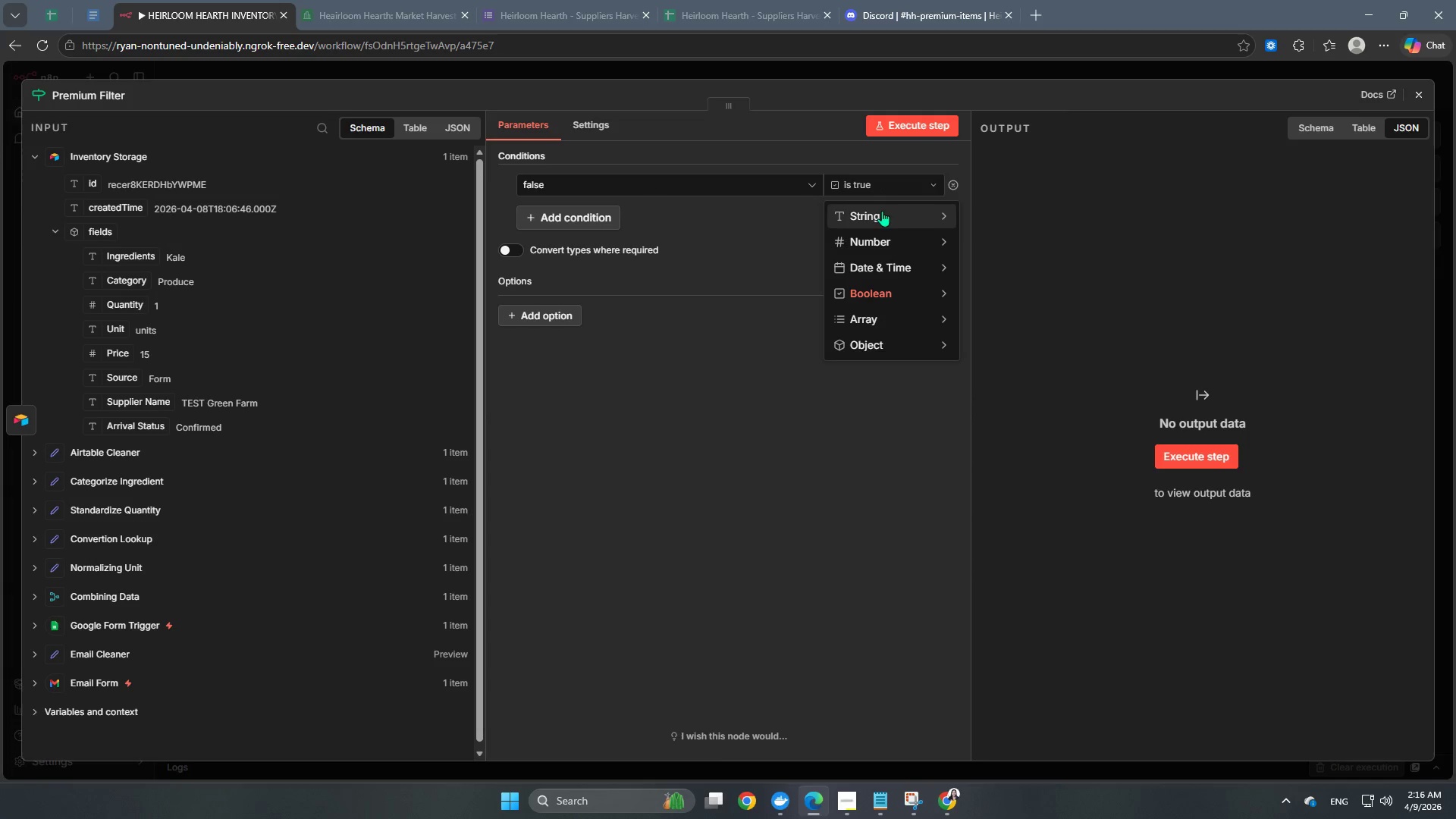 
left_click([883, 218])
 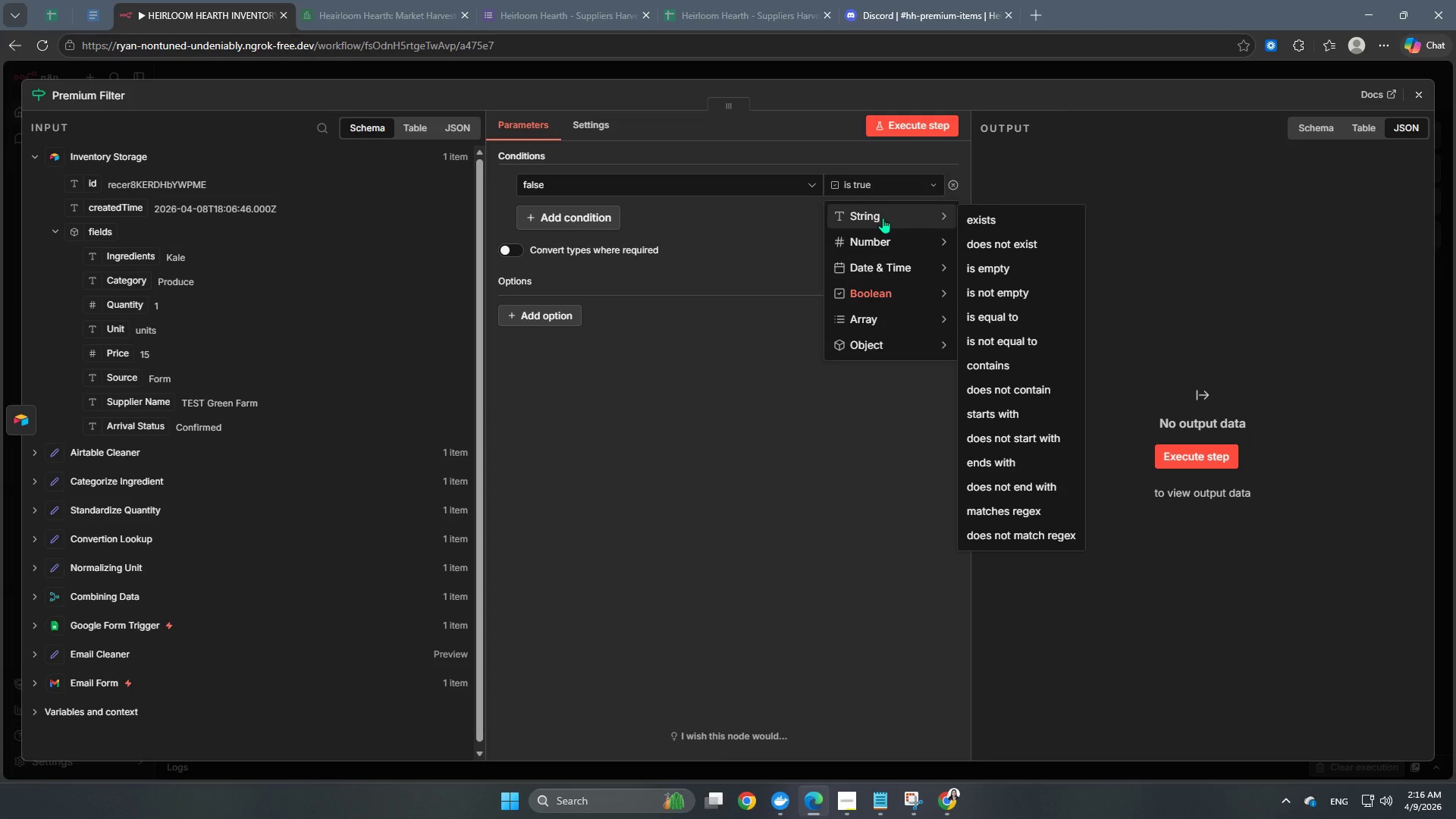 
left_click([880, 218])
 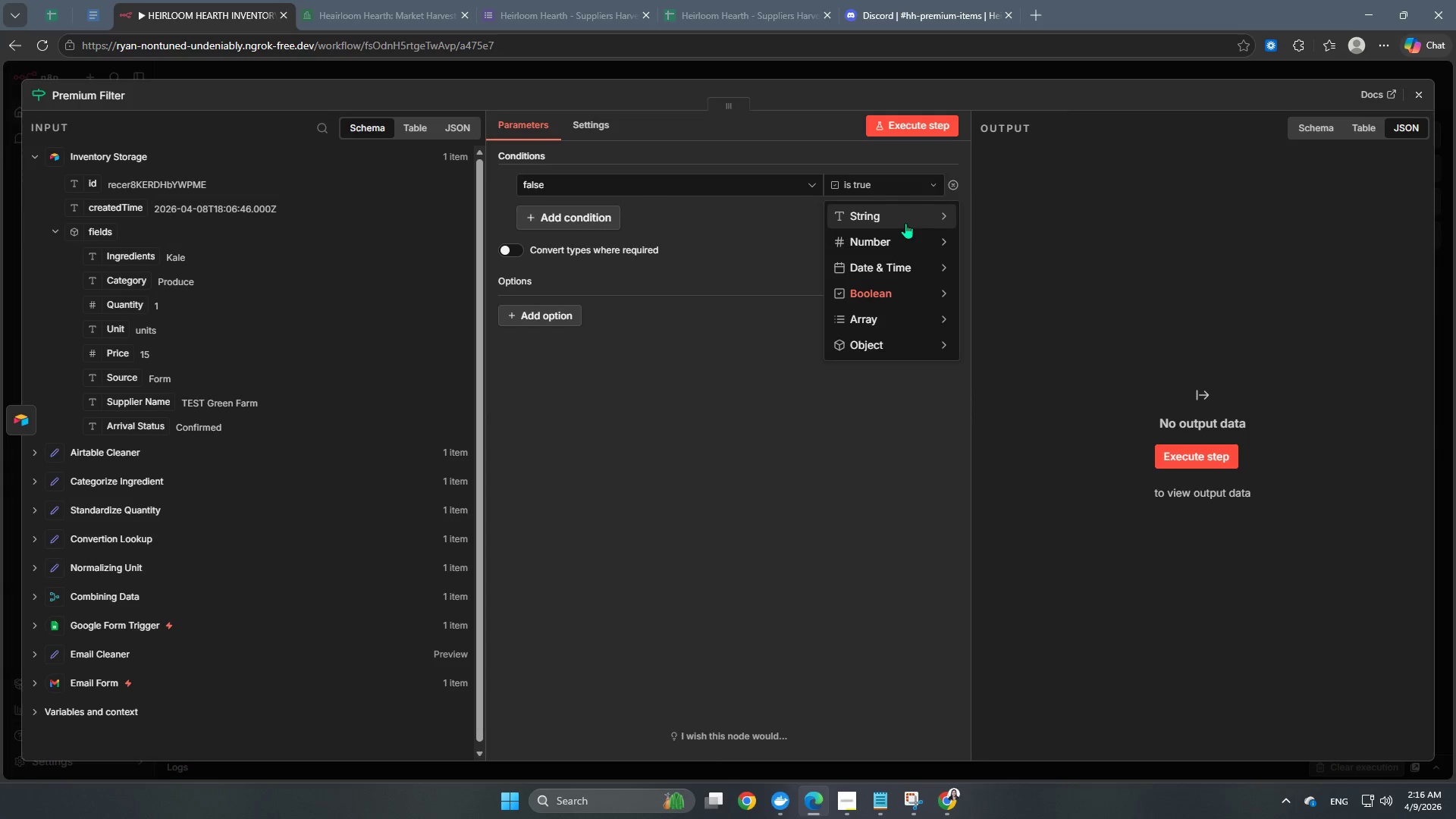 
left_click([902, 217])
 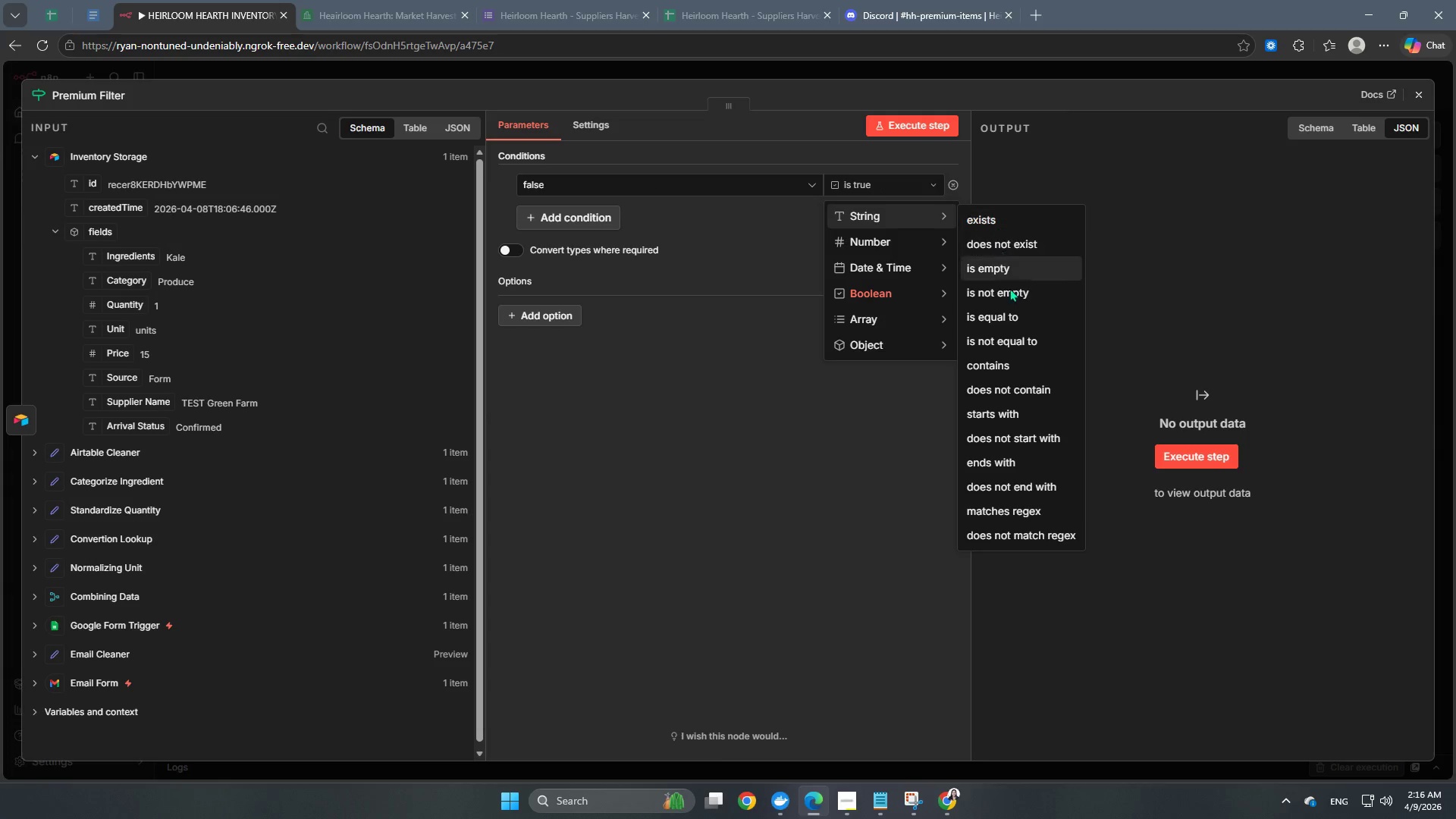 
left_click([1013, 307])
 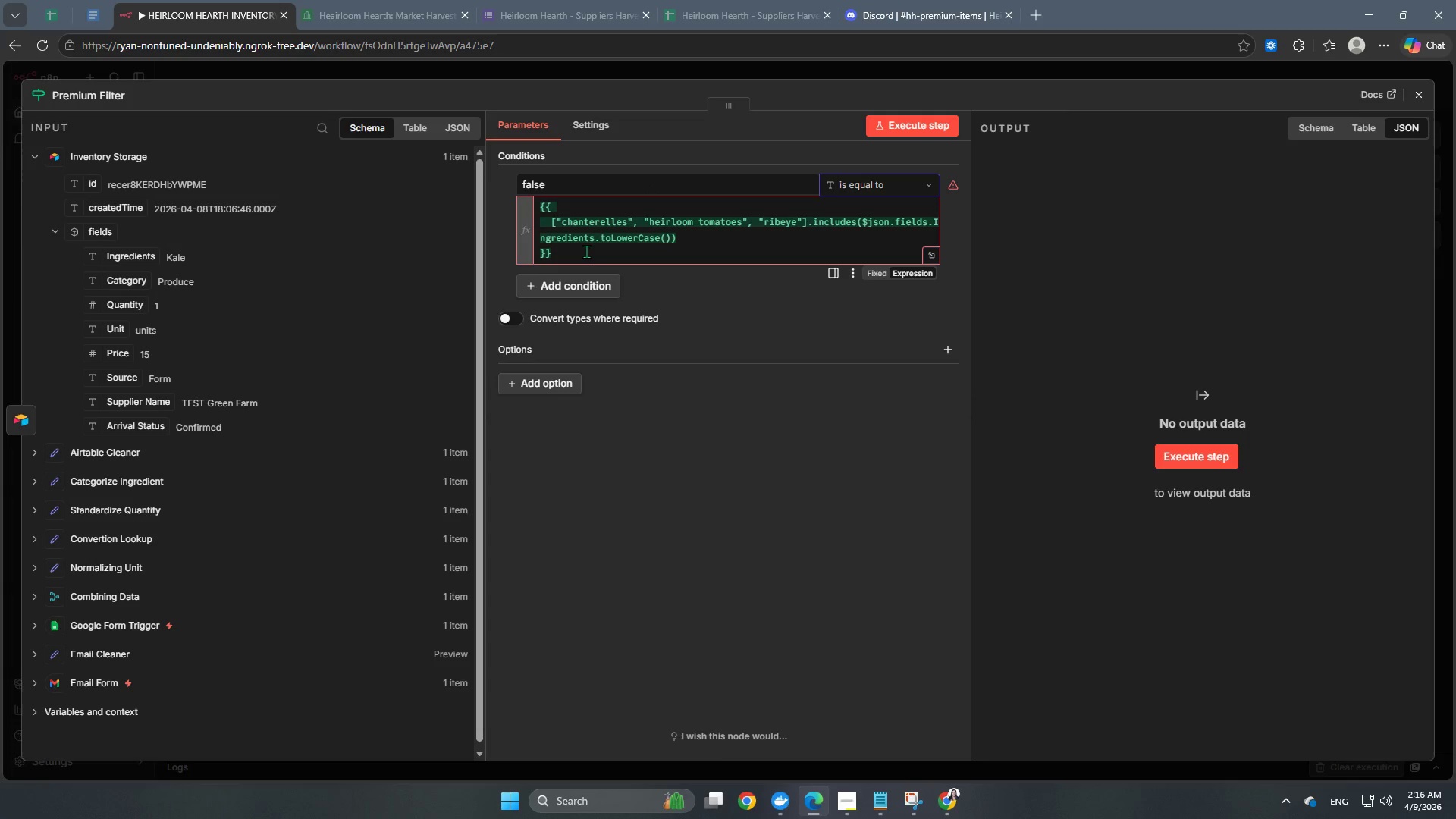 
left_click_drag(start_coordinate=[582, 256], to_coordinate=[522, 193])
 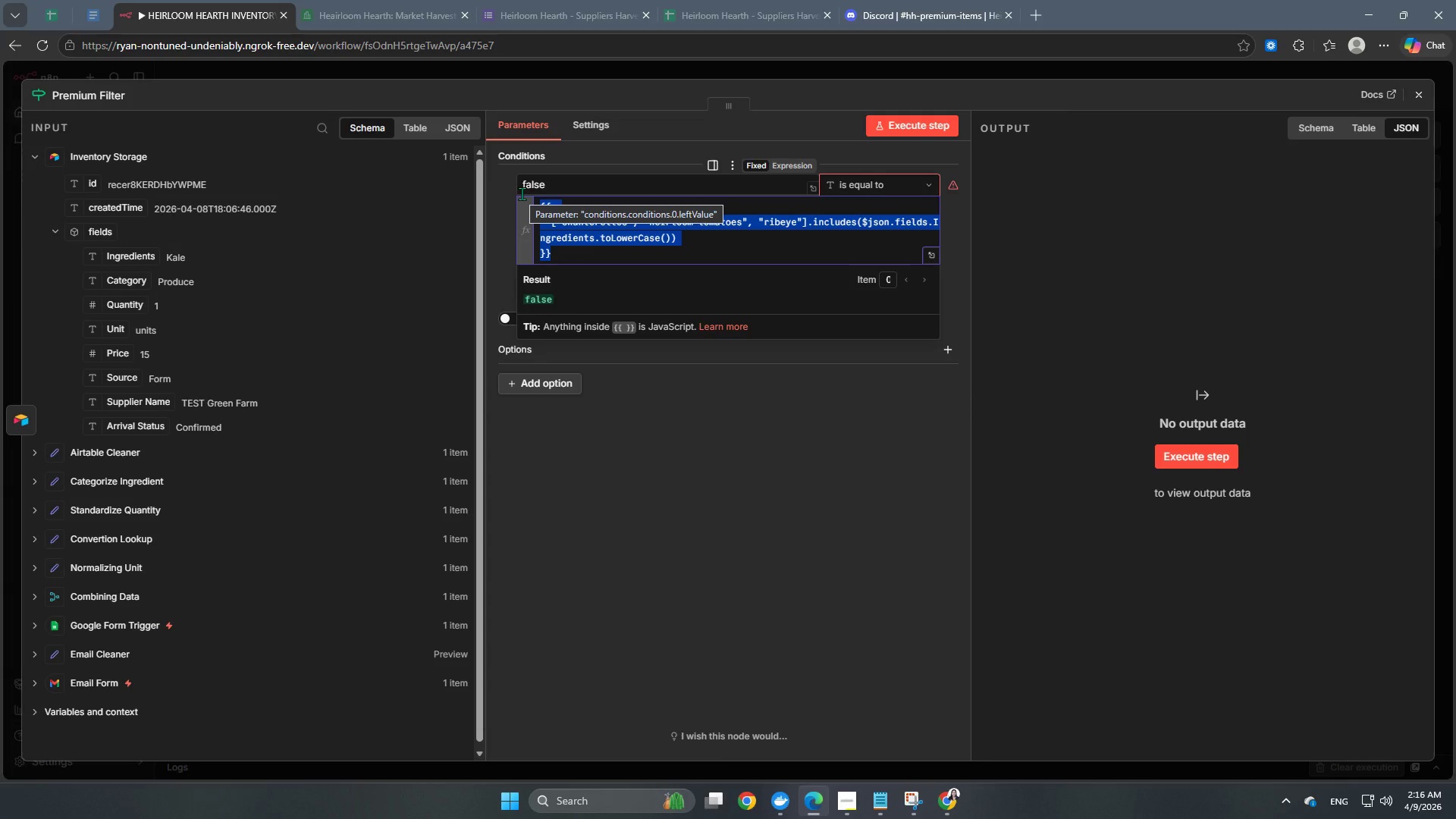 
key(Control+C)
 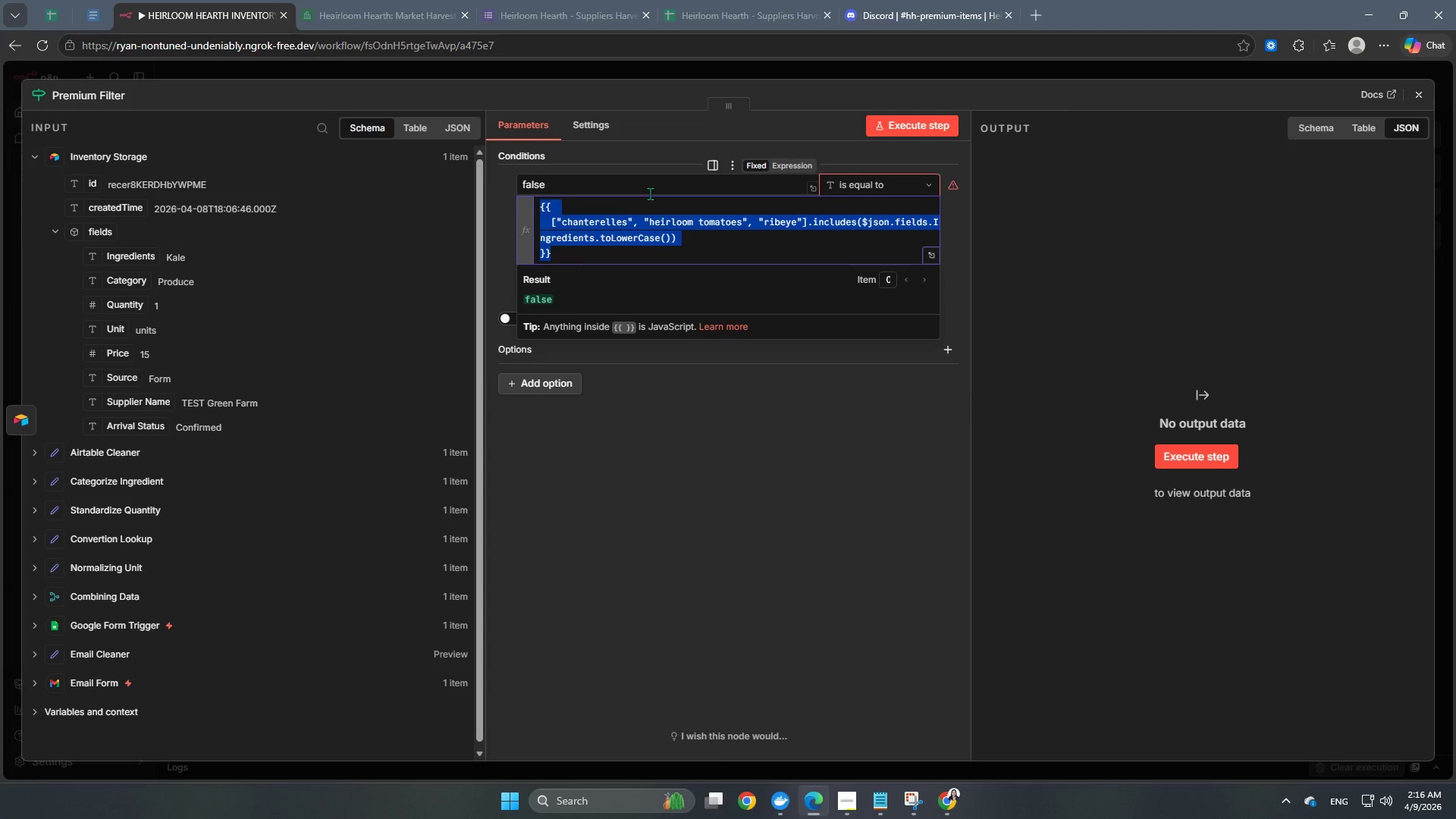 
key(Control+ControlLeft)
 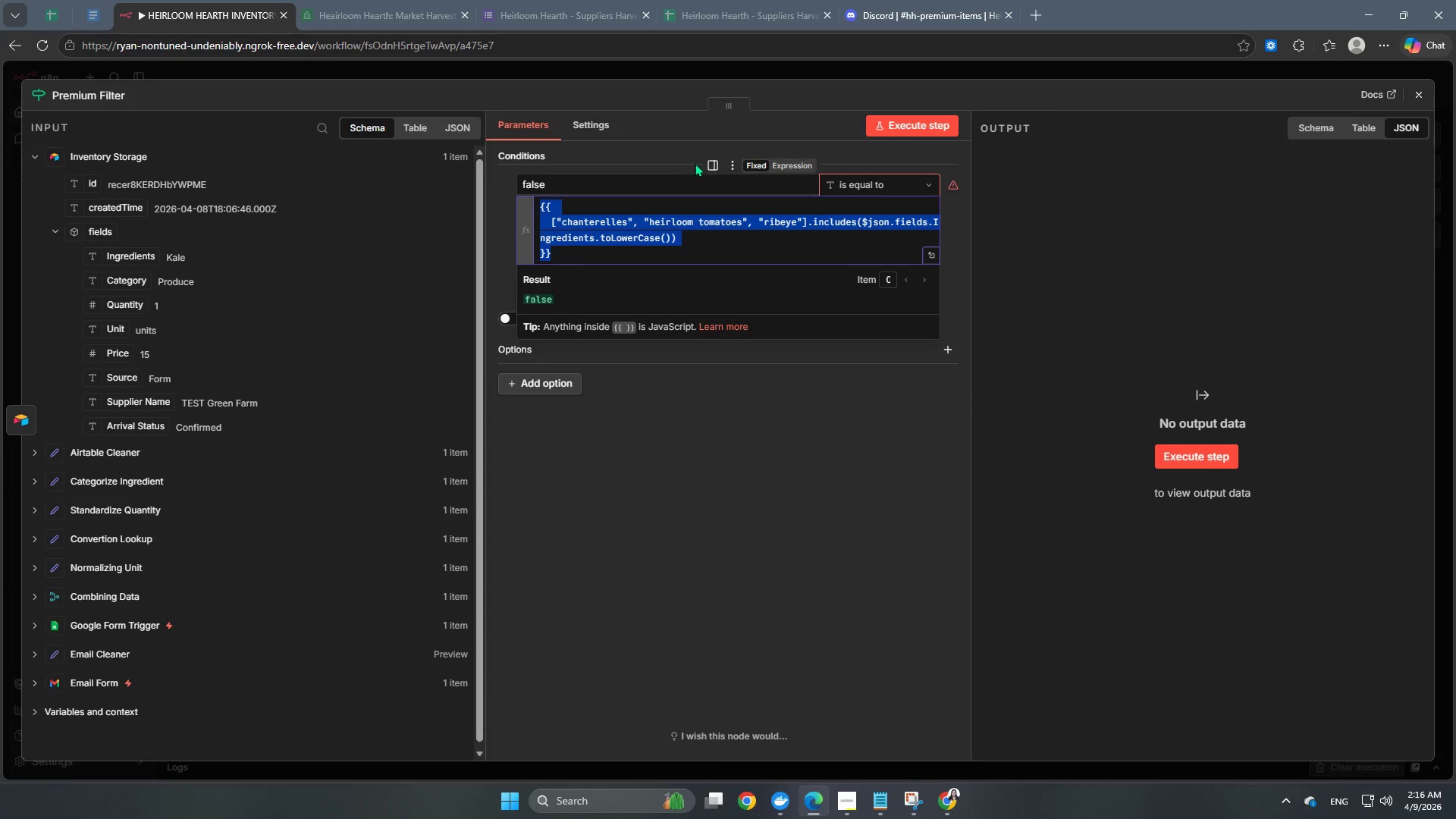 
key(Control+C)
 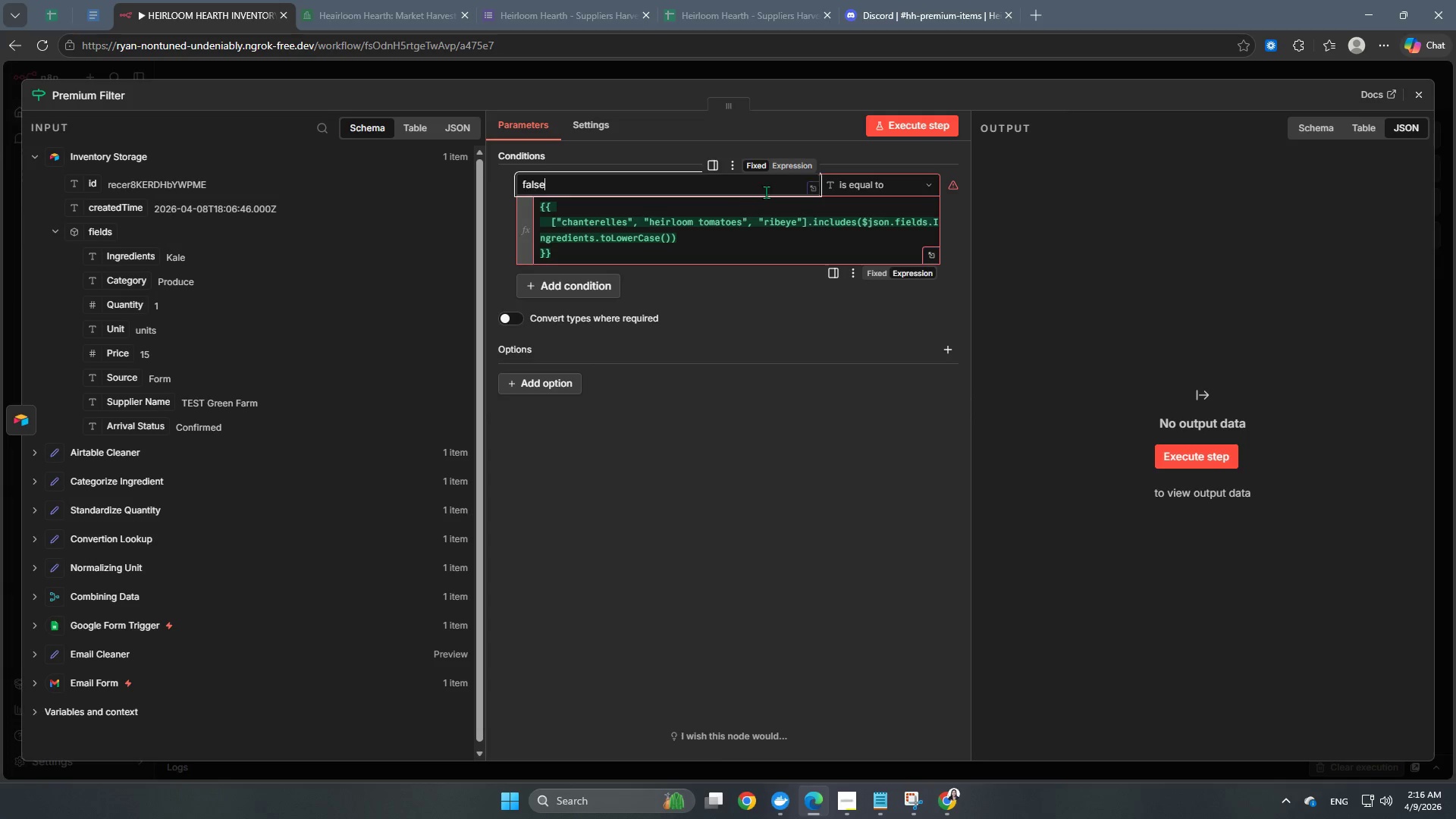 
left_click([803, 162])
 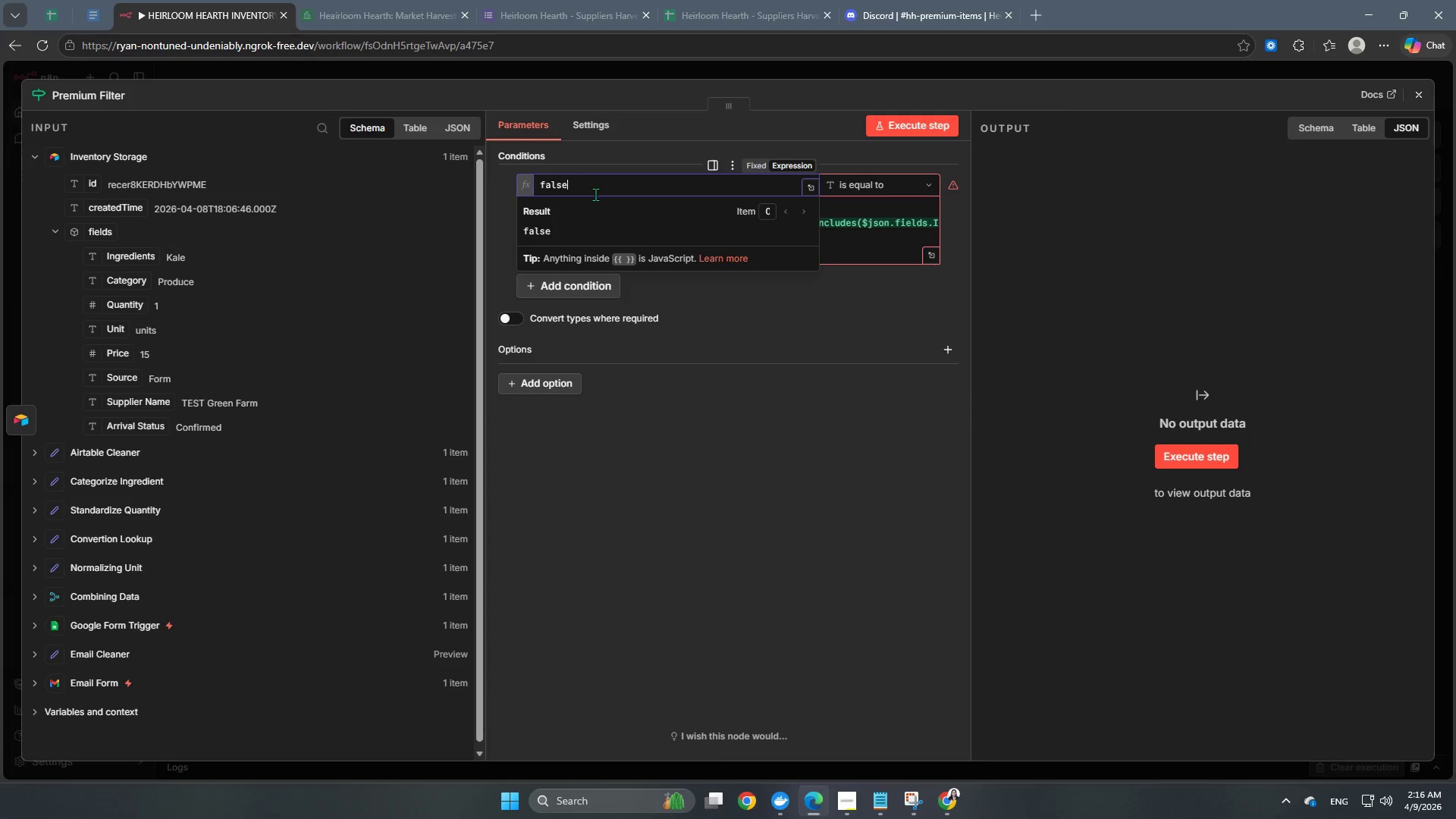 
left_click_drag(start_coordinate=[607, 190], to_coordinate=[492, 175])
 